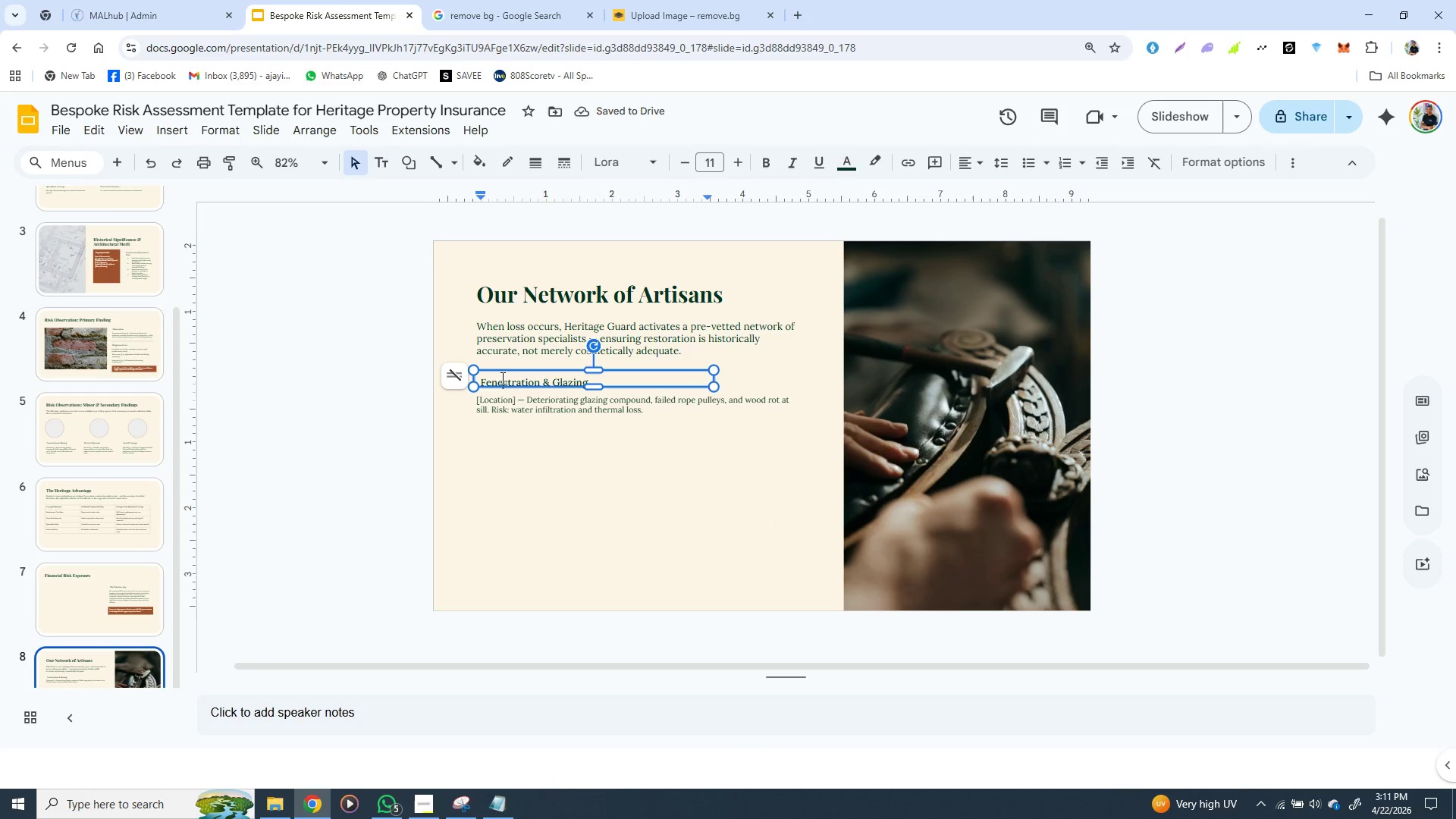 
left_click([501, 378])
 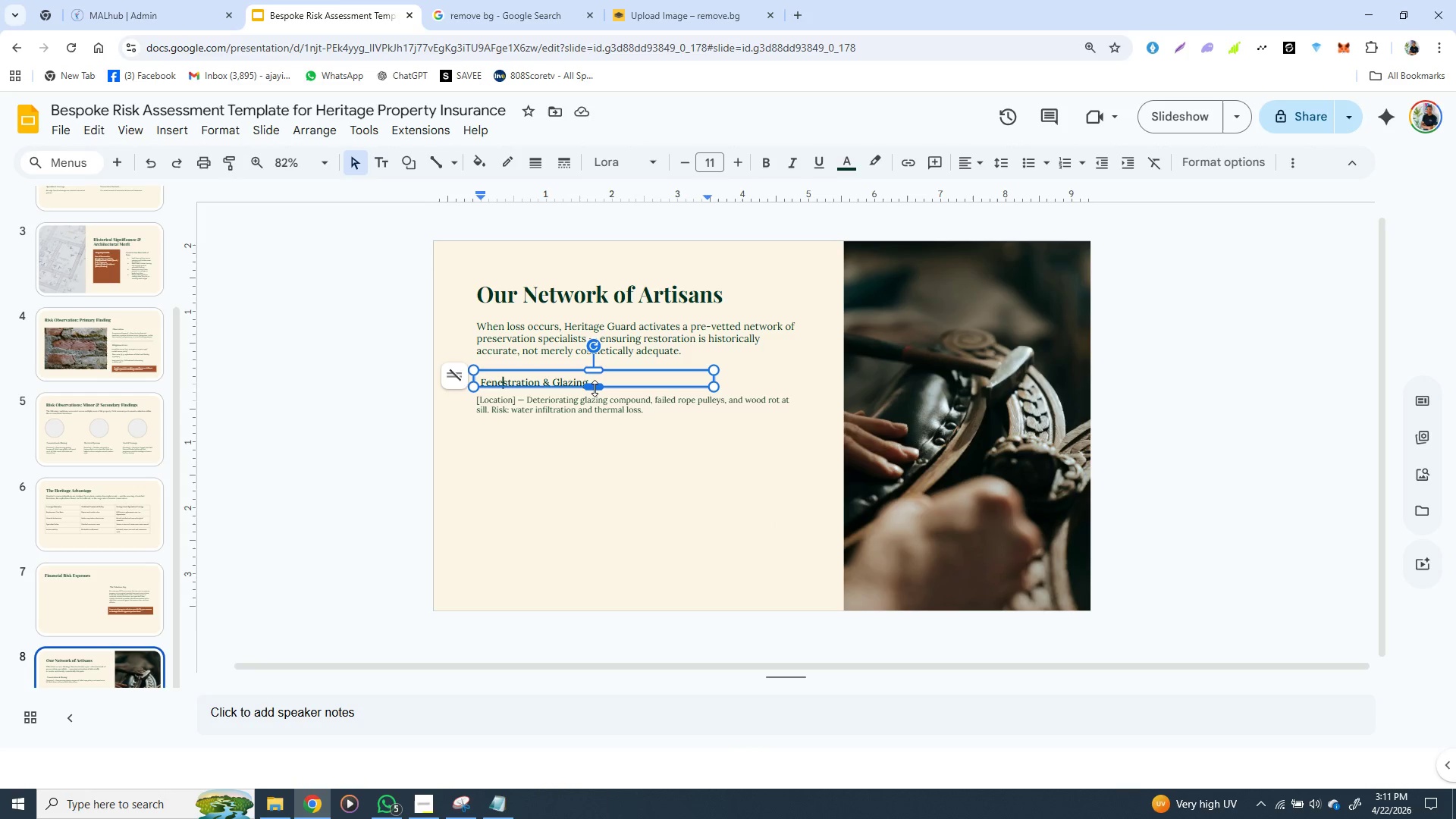 
left_click_drag(start_coordinate=[595, 388], to_coordinate=[595, 392])
 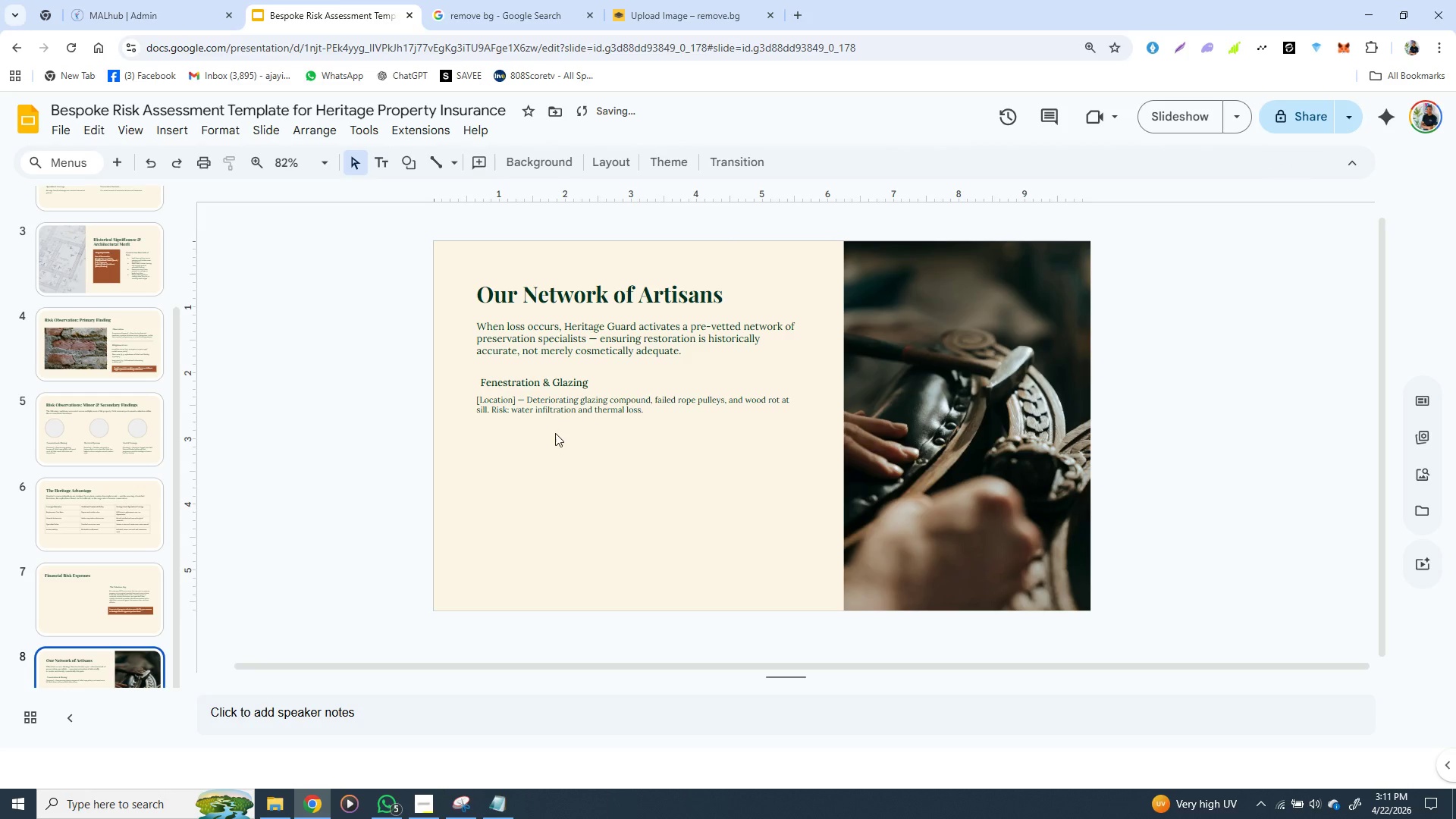 
left_click([577, 450])
 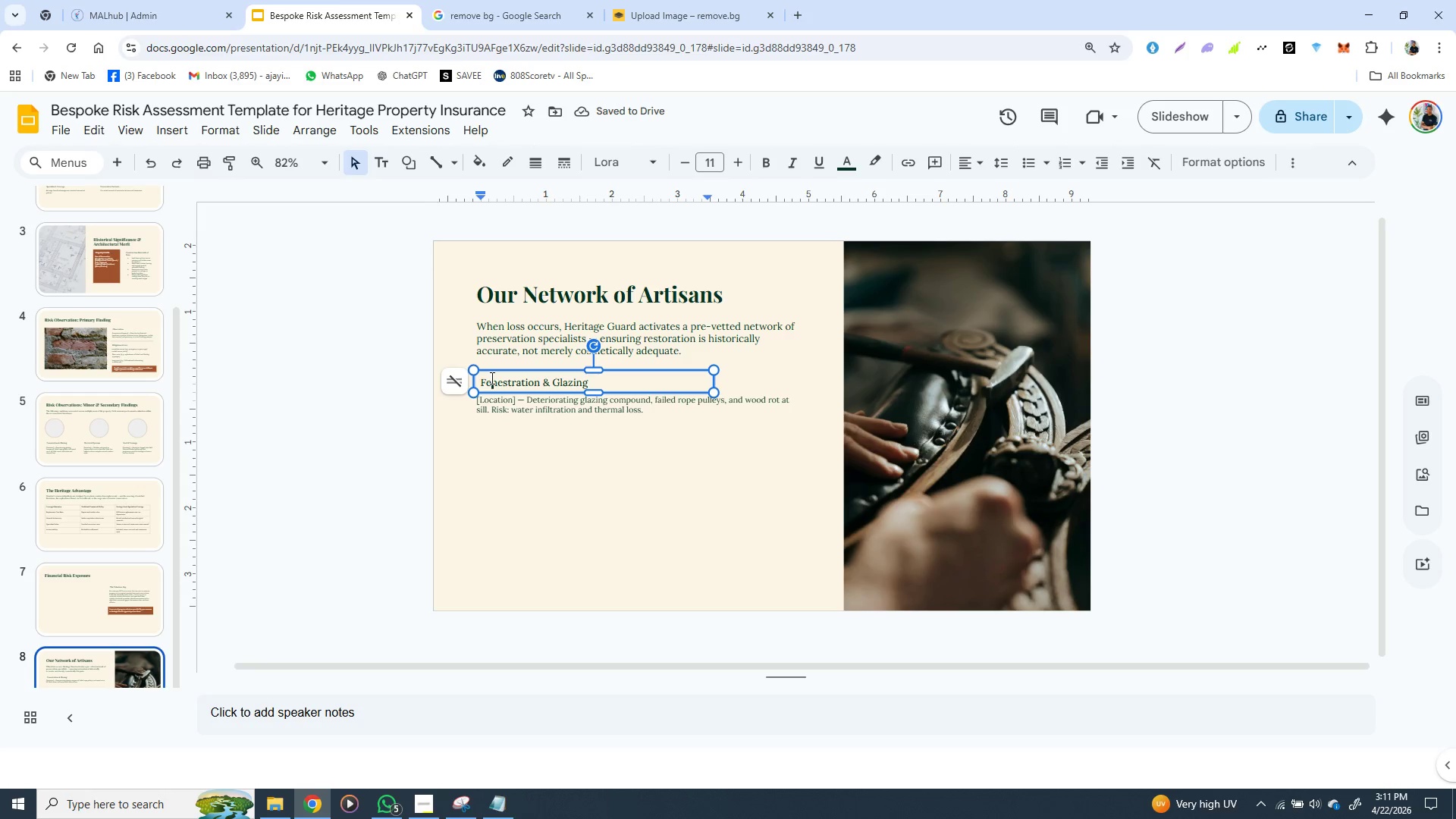 
left_click([491, 378])
 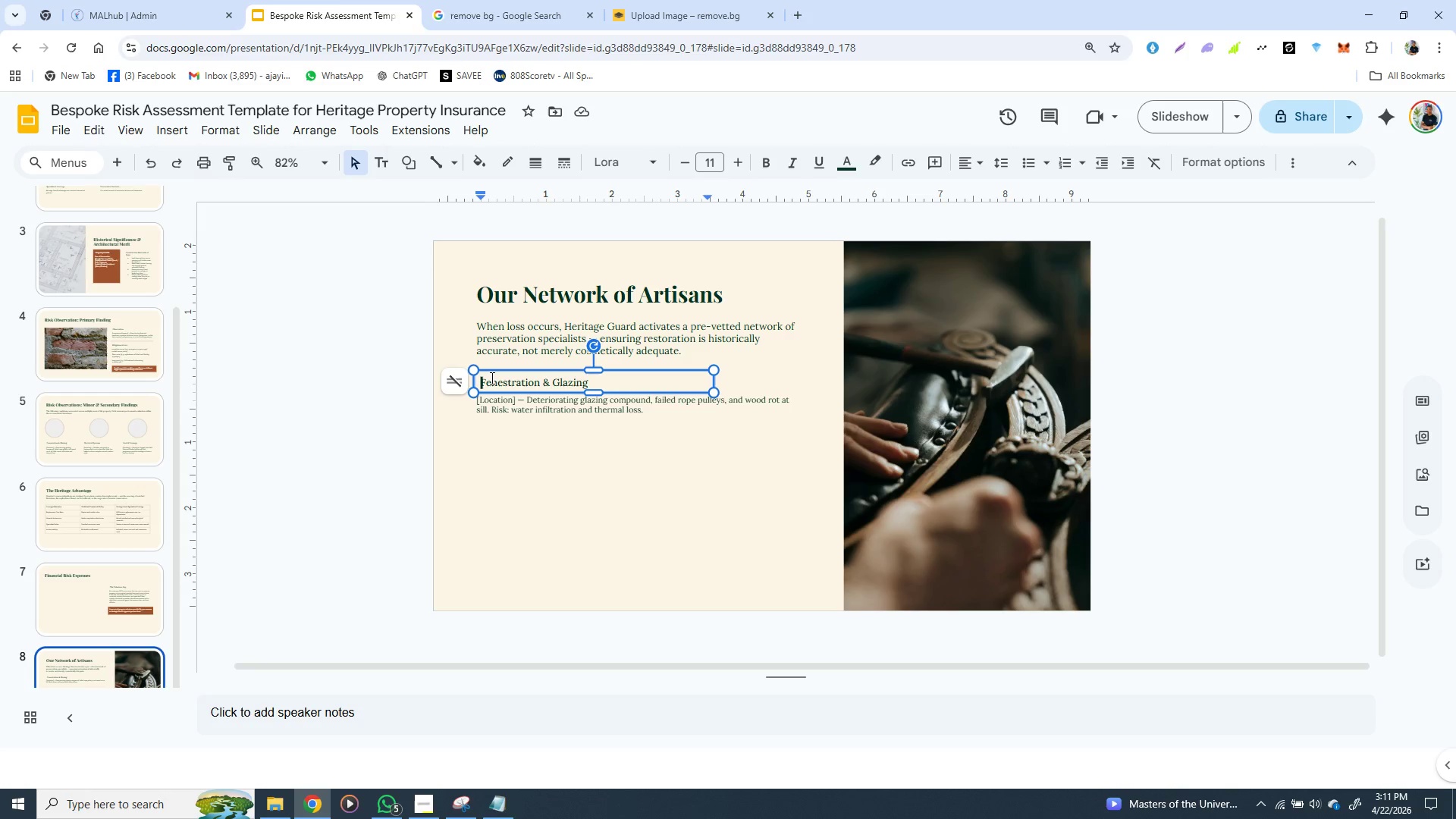 
key(ArrowLeft)
 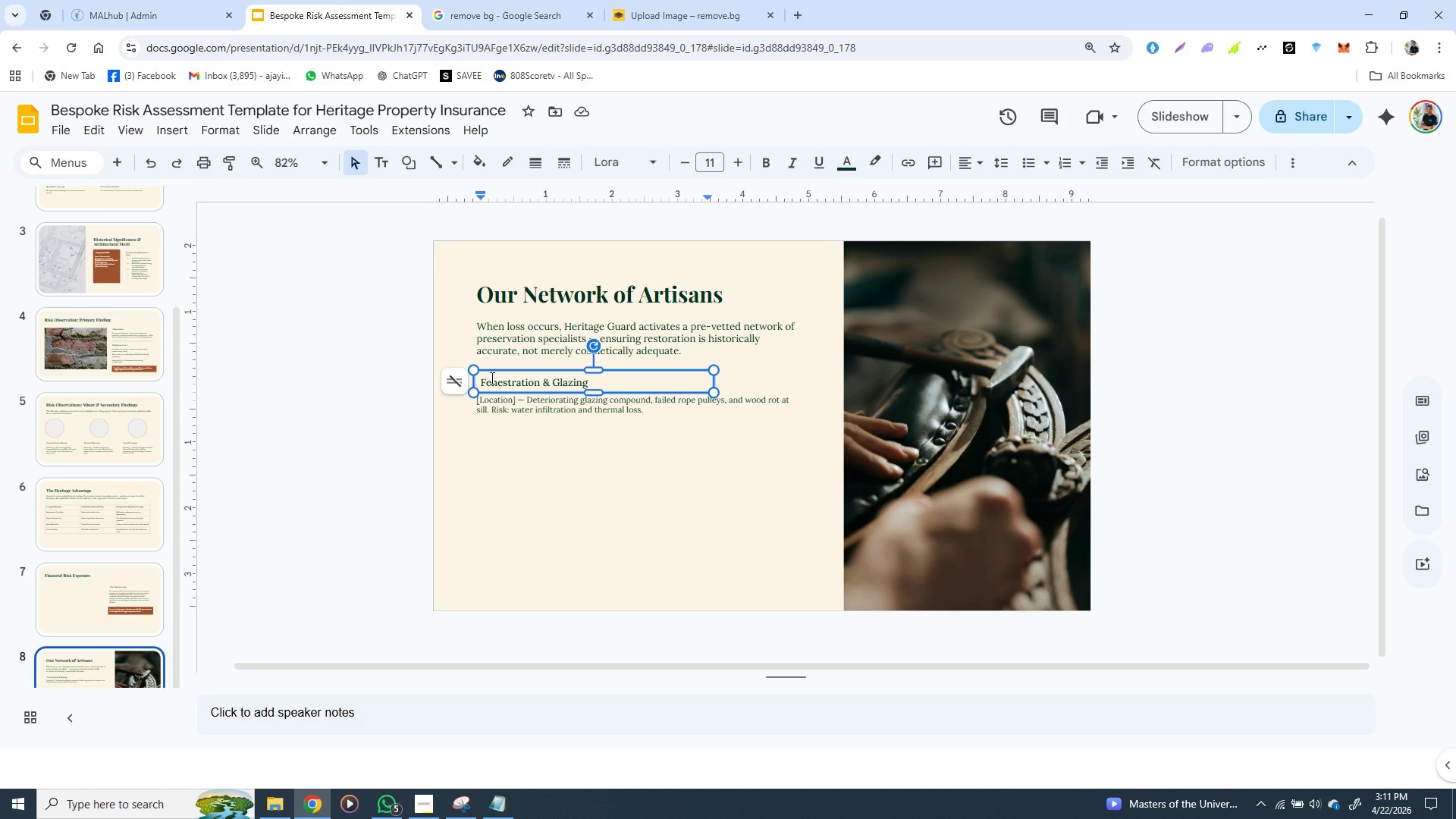 
key(ArrowLeft)
 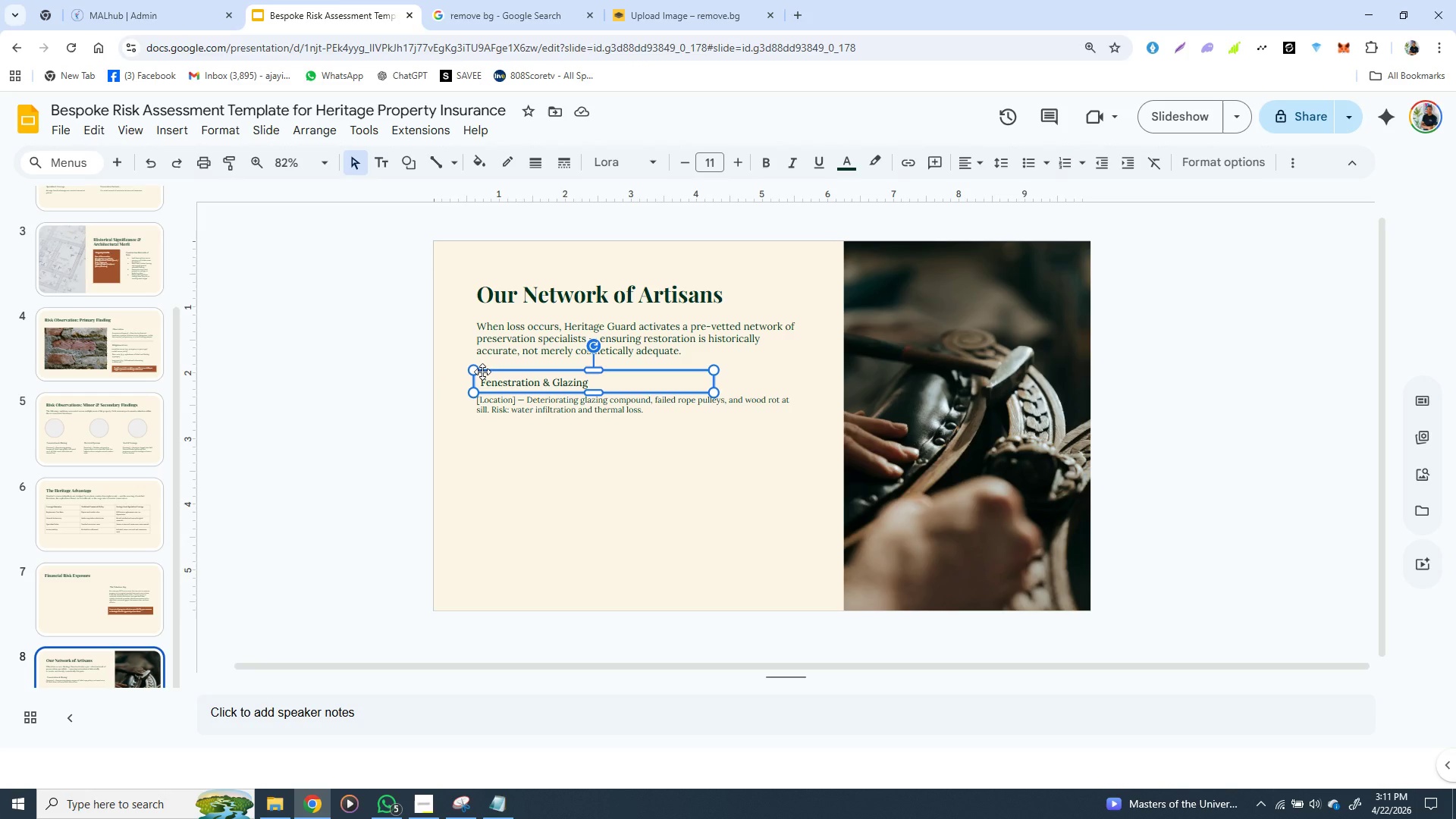 
left_click([482, 372])
 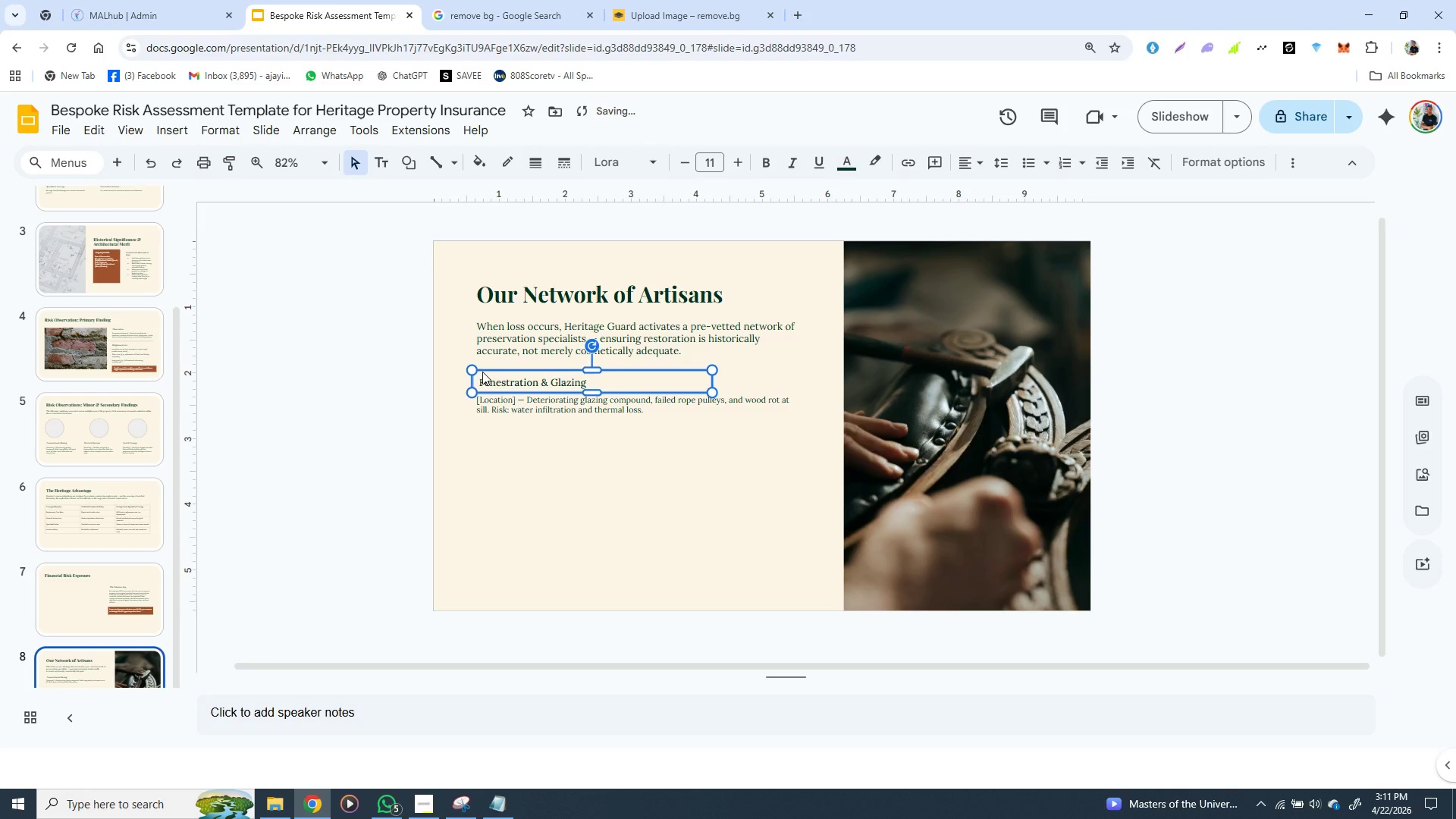 
key(ArrowLeft)
 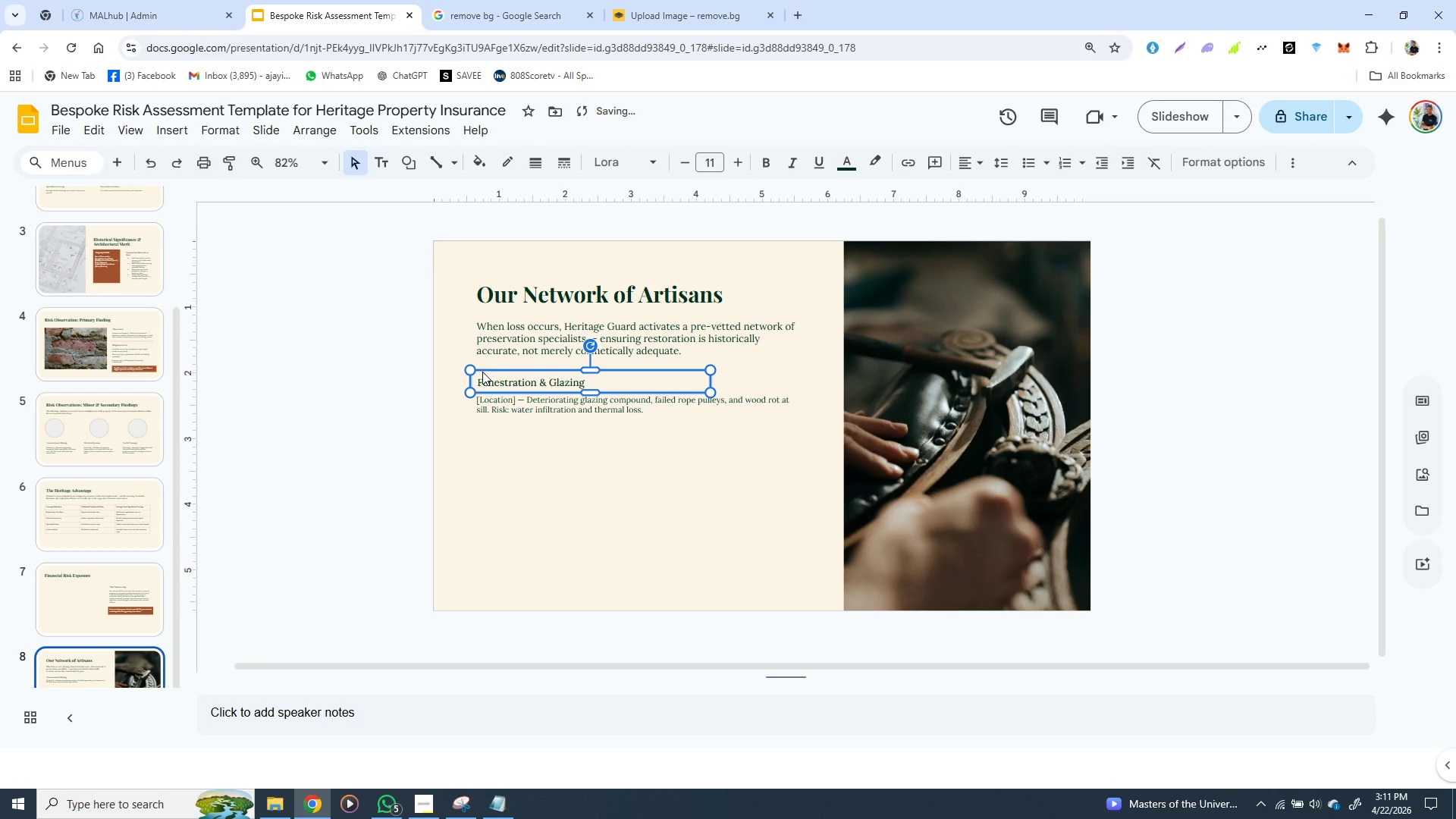 
key(ArrowLeft)
 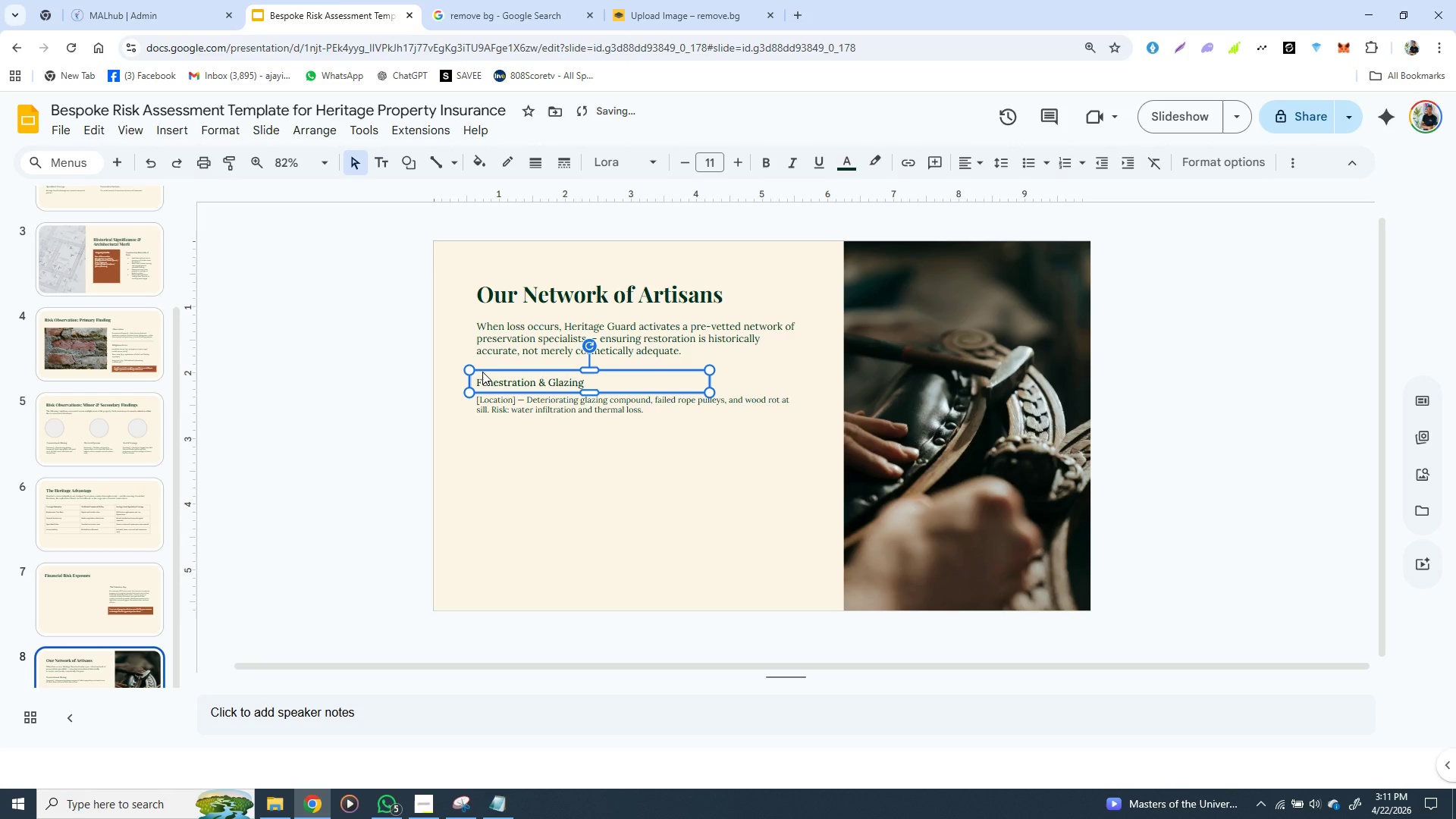 
key(ArrowLeft)
 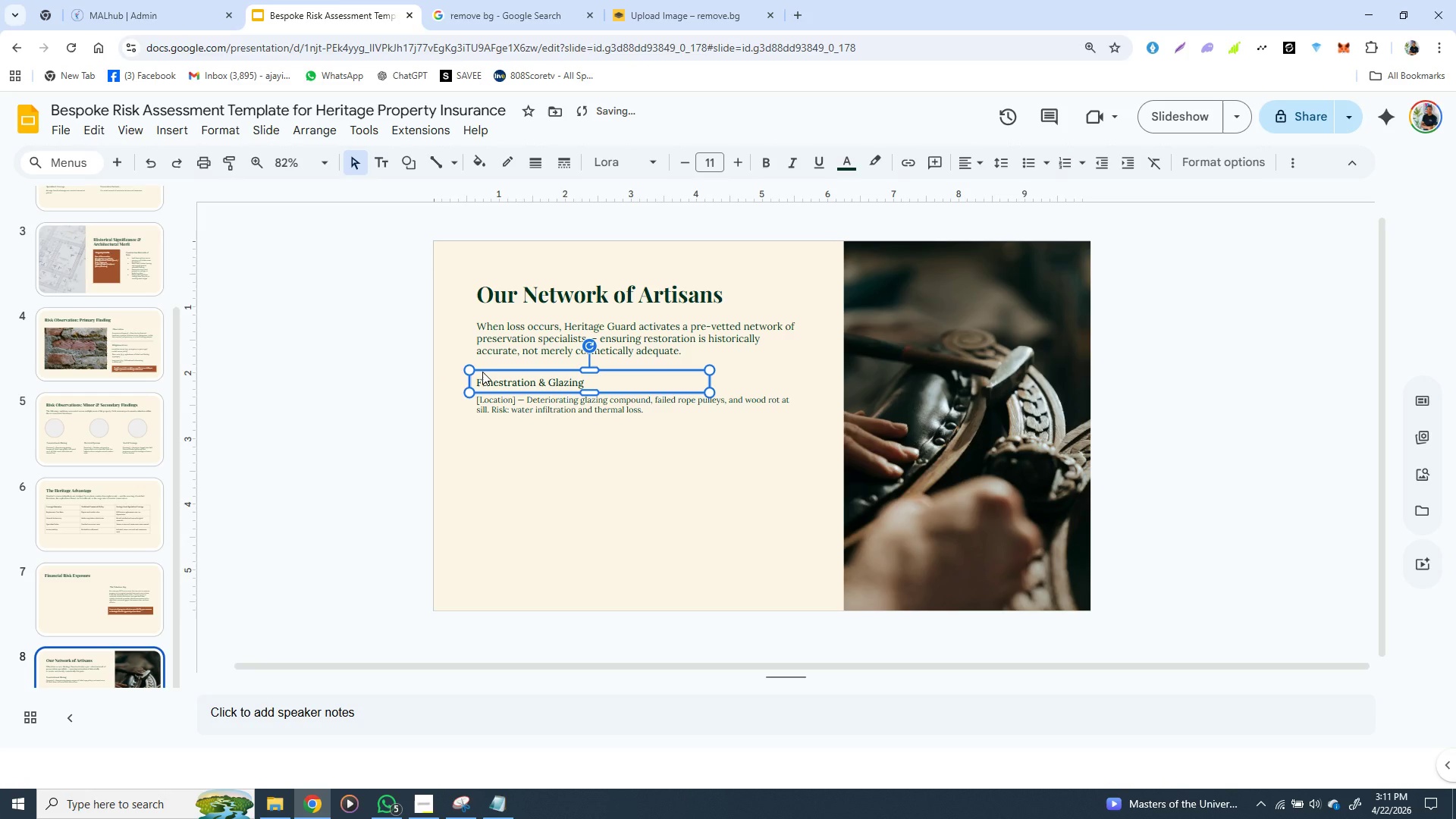 
key(ArrowLeft)
 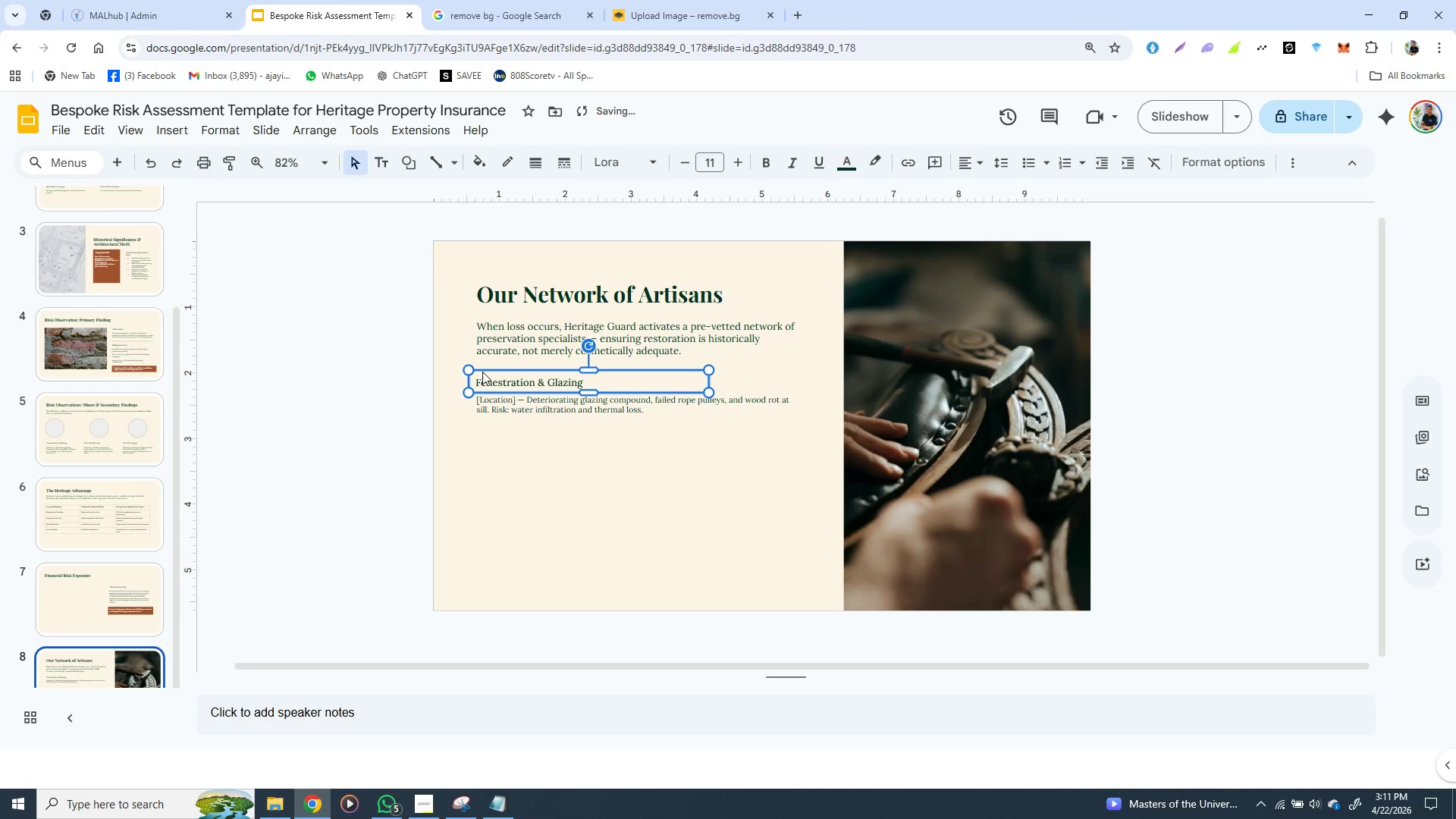 
key(ArrowLeft)
 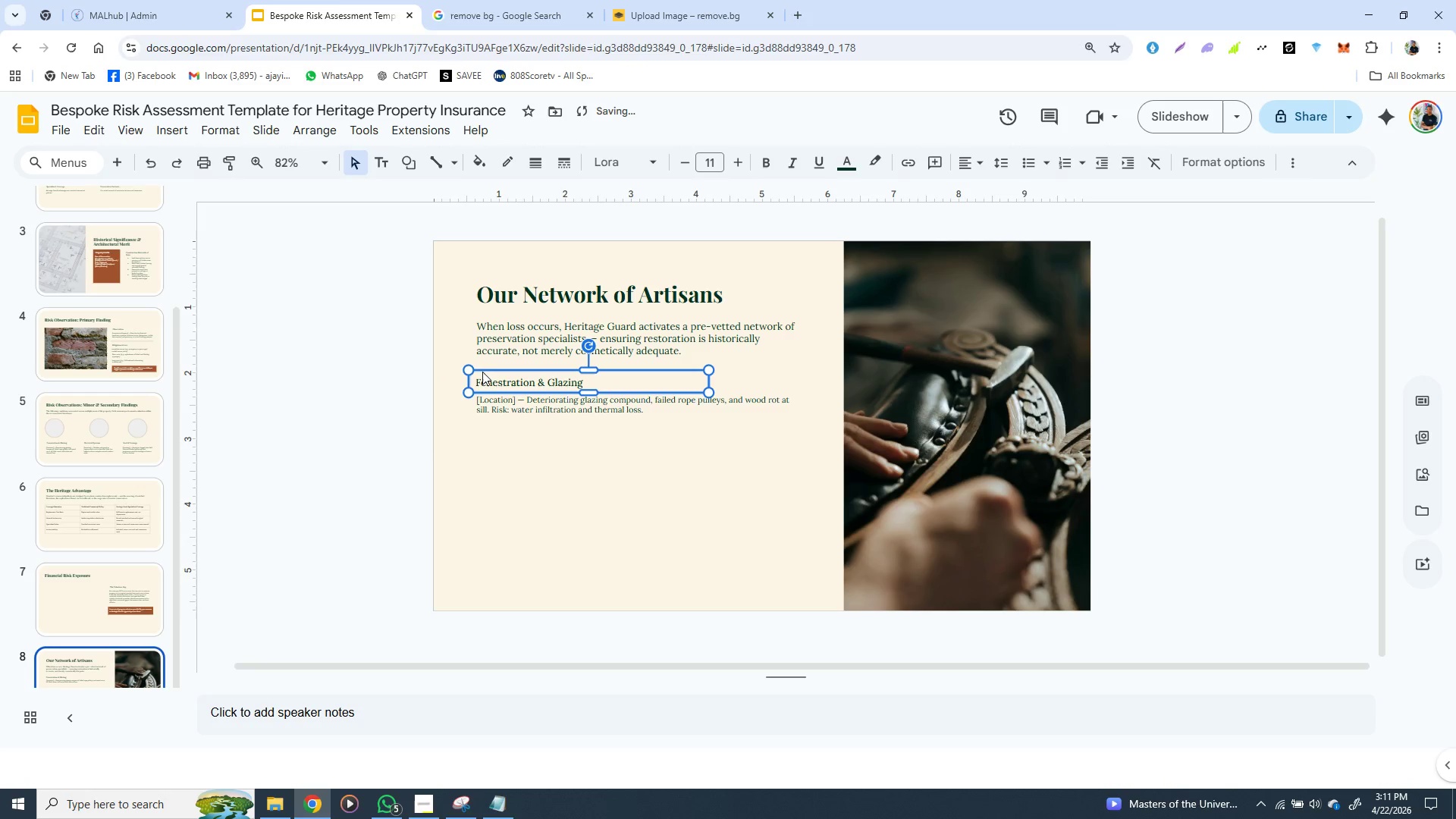 
key(ArrowLeft)
 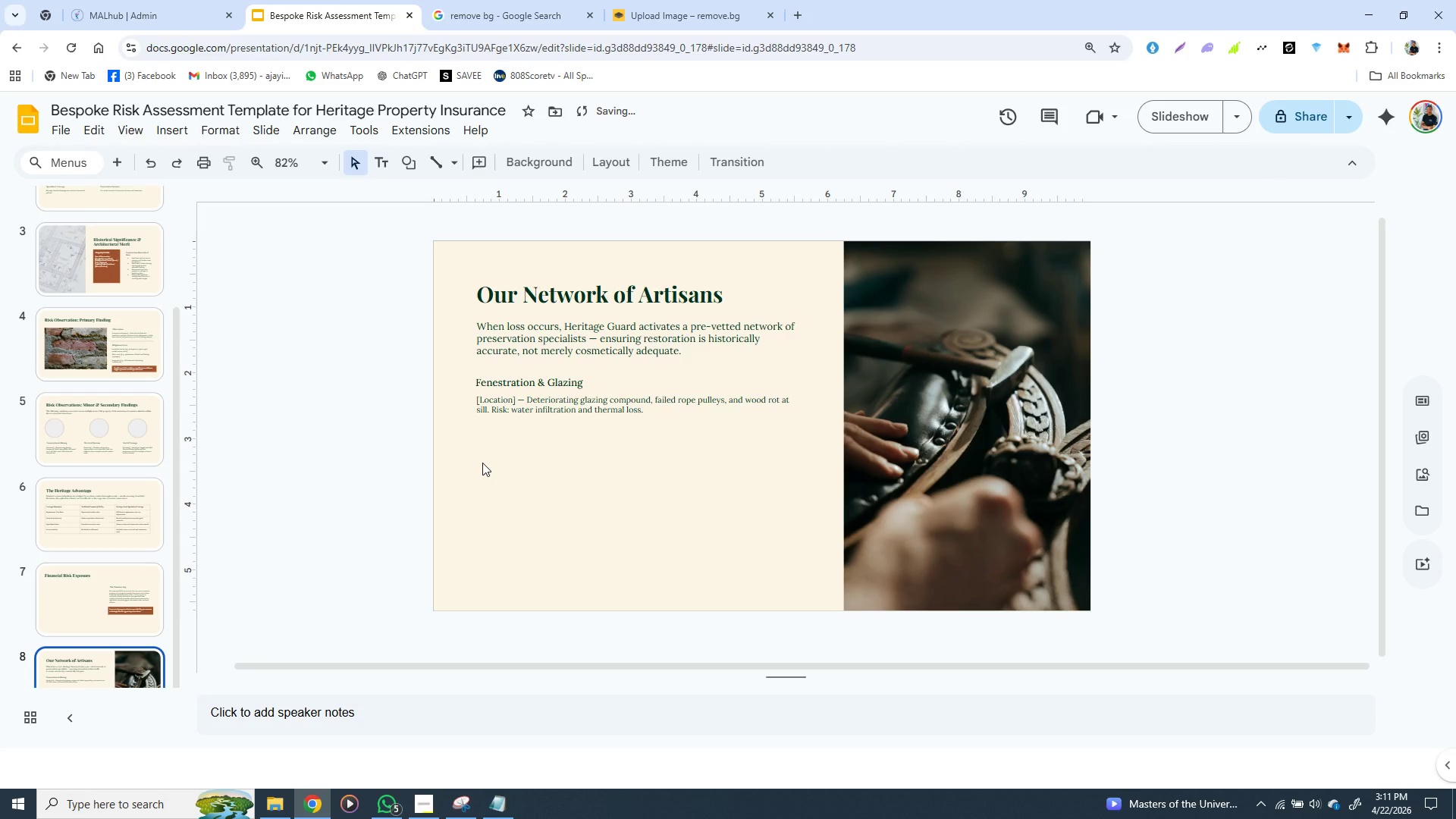 
left_click([482, 463])
 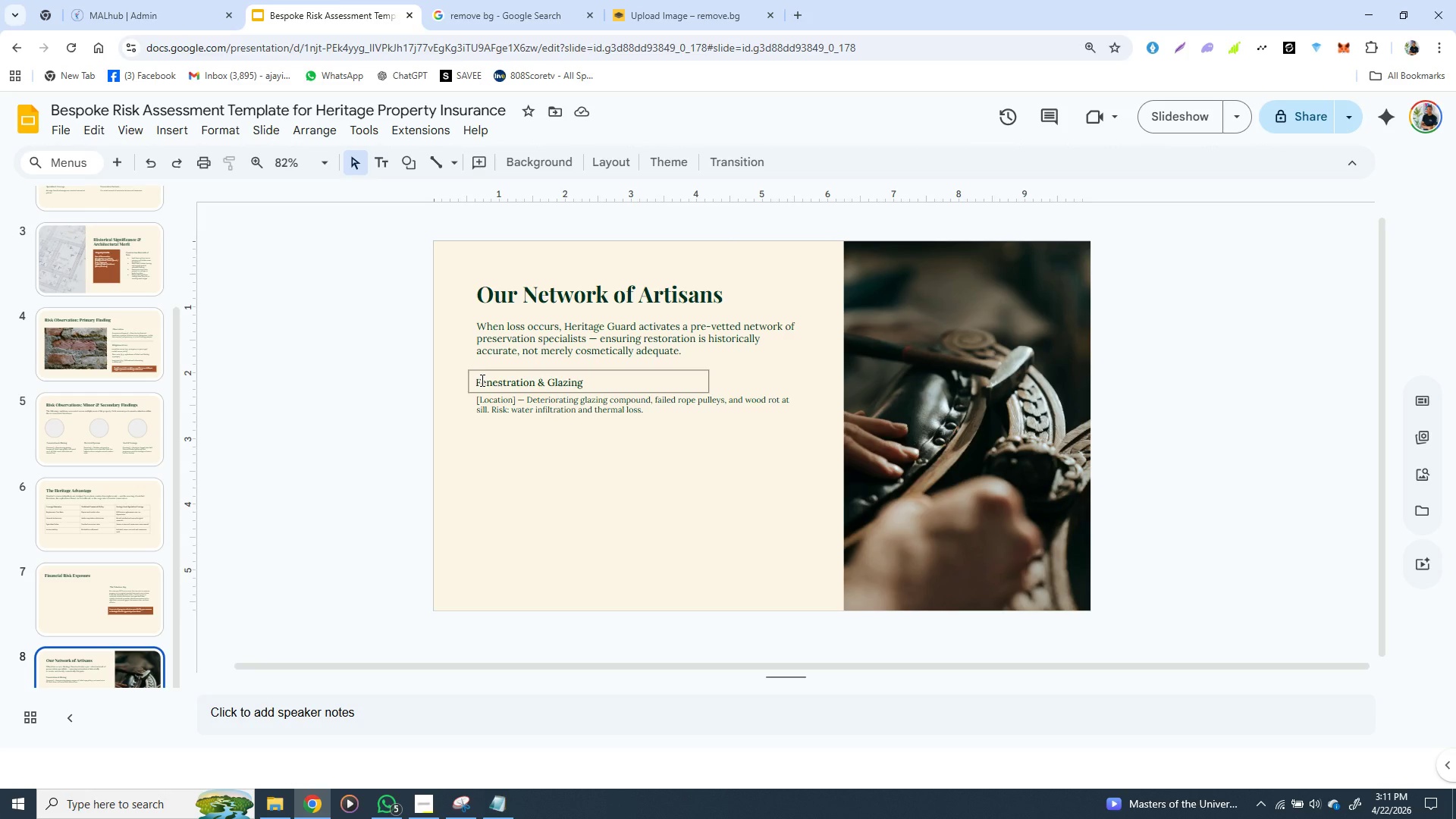 
wait(9.31)
 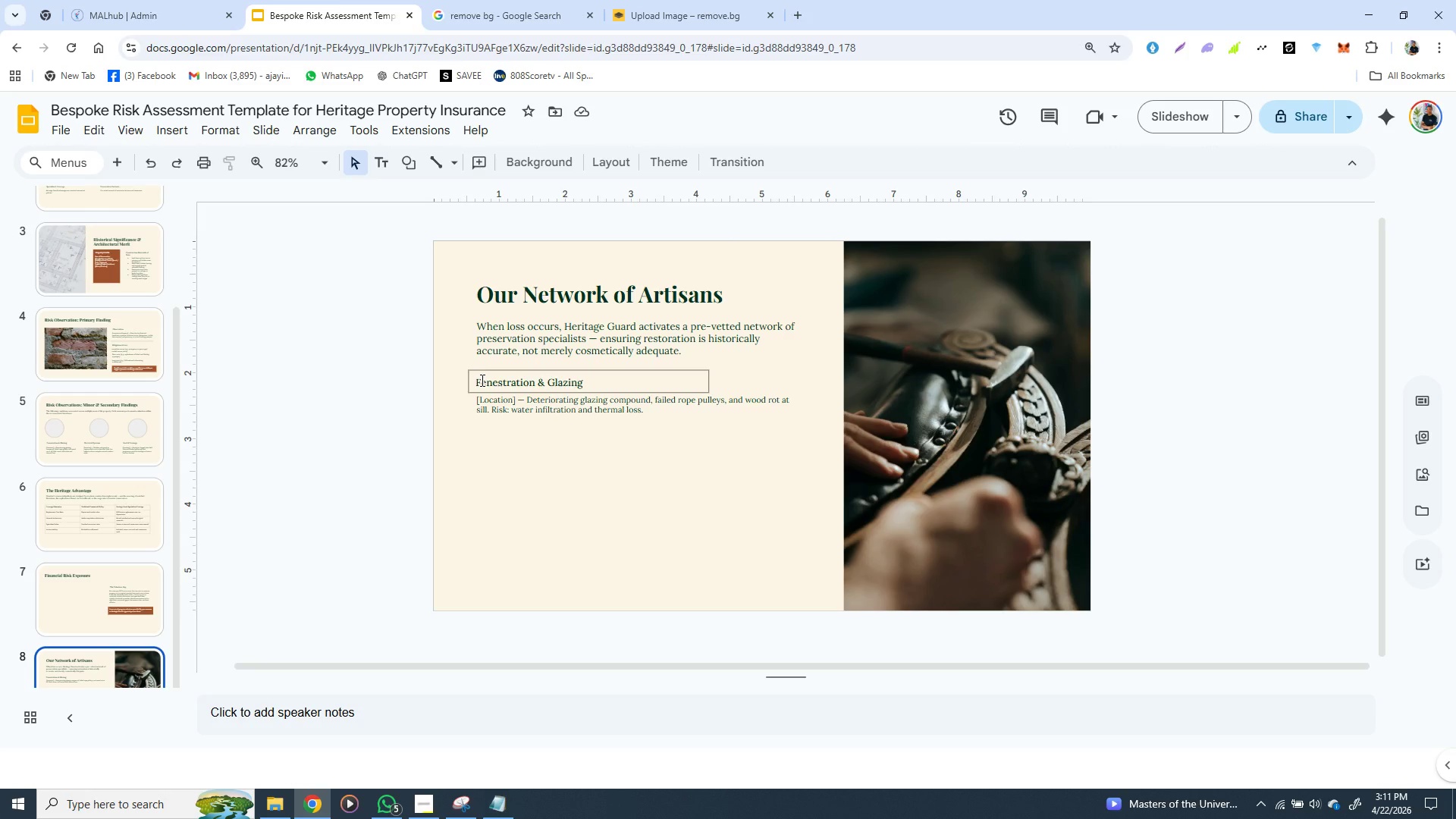 
left_click([477, 380])
 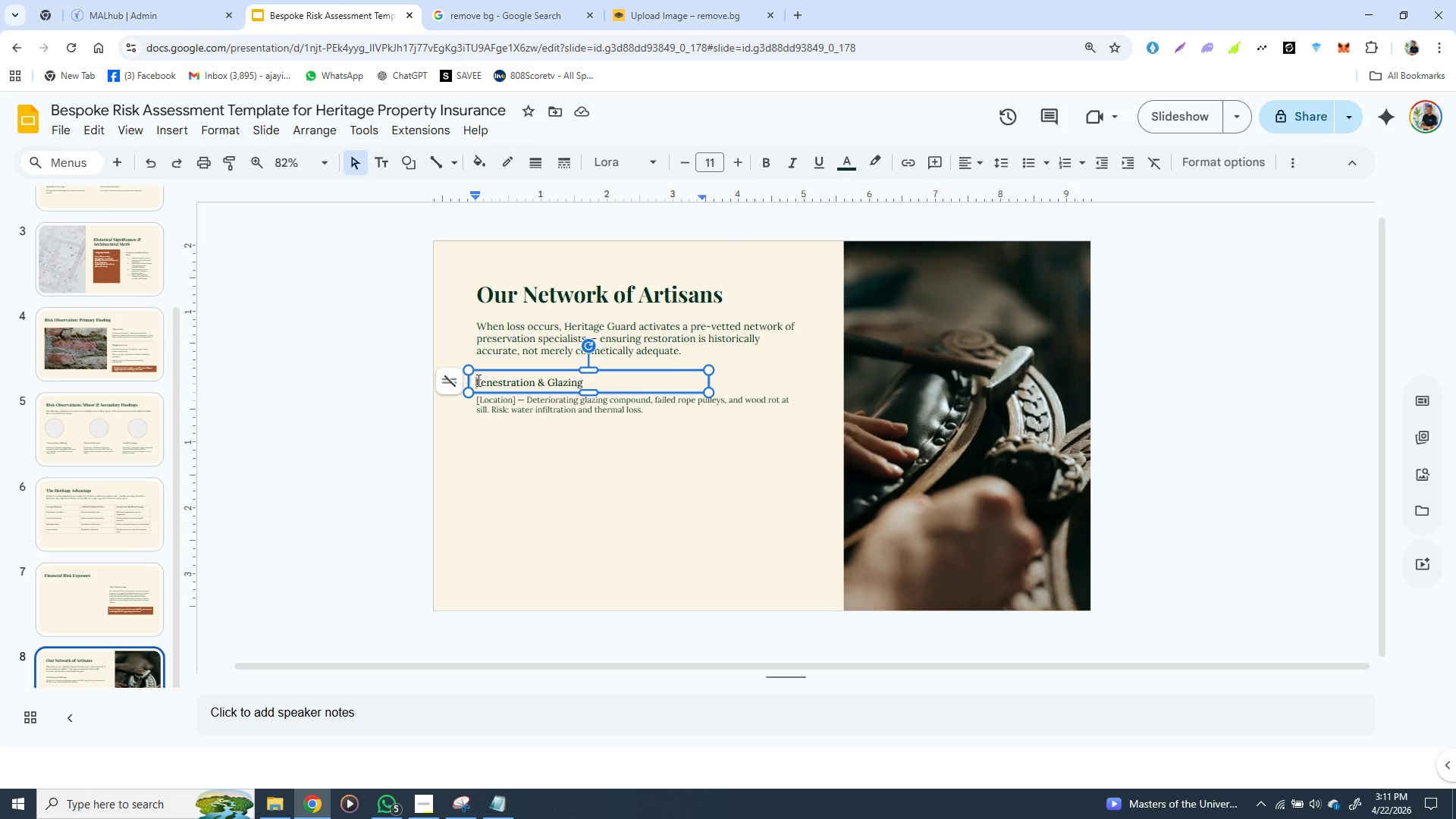 
key(Backspace)
 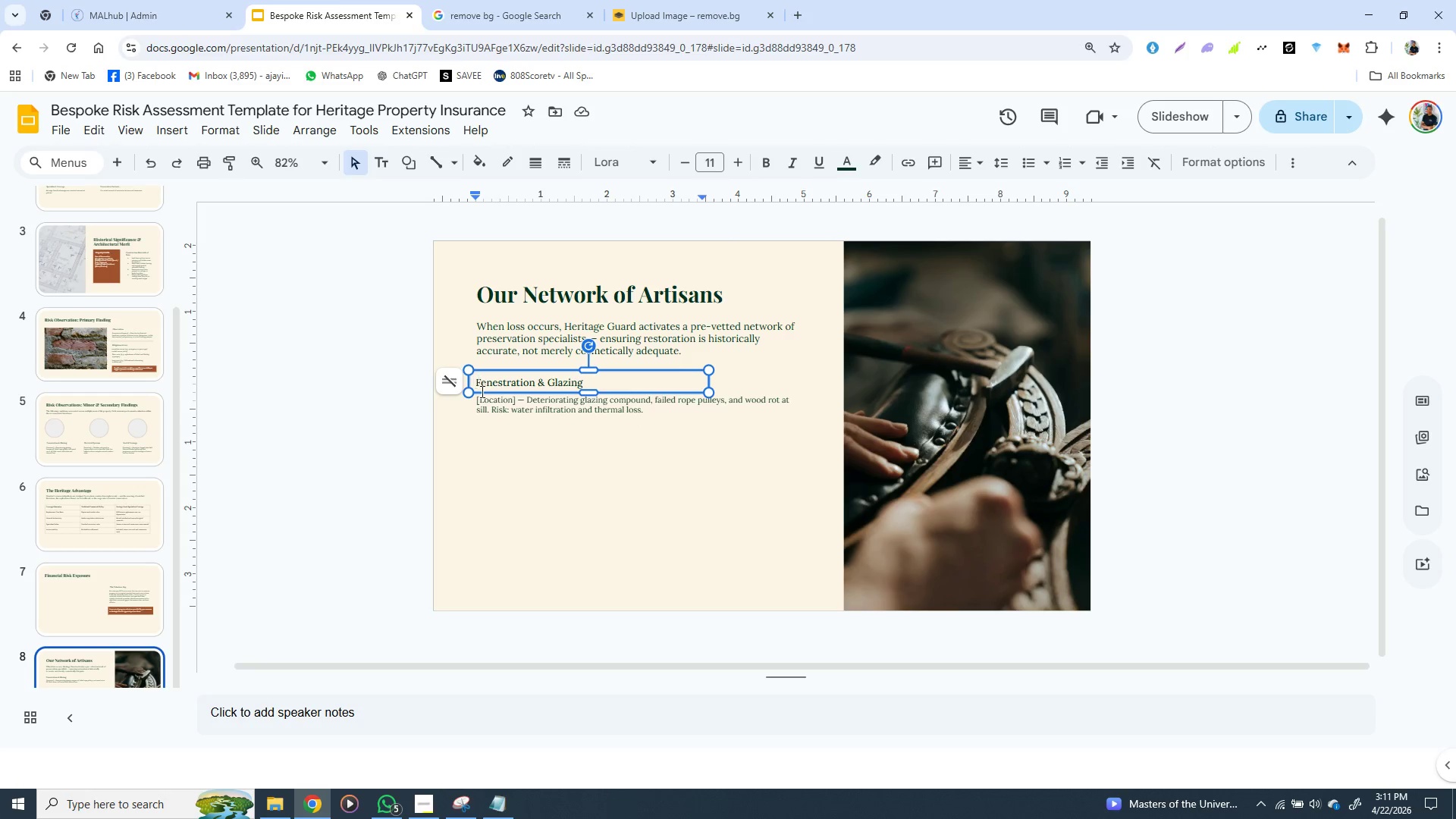 
key(Backspace)
 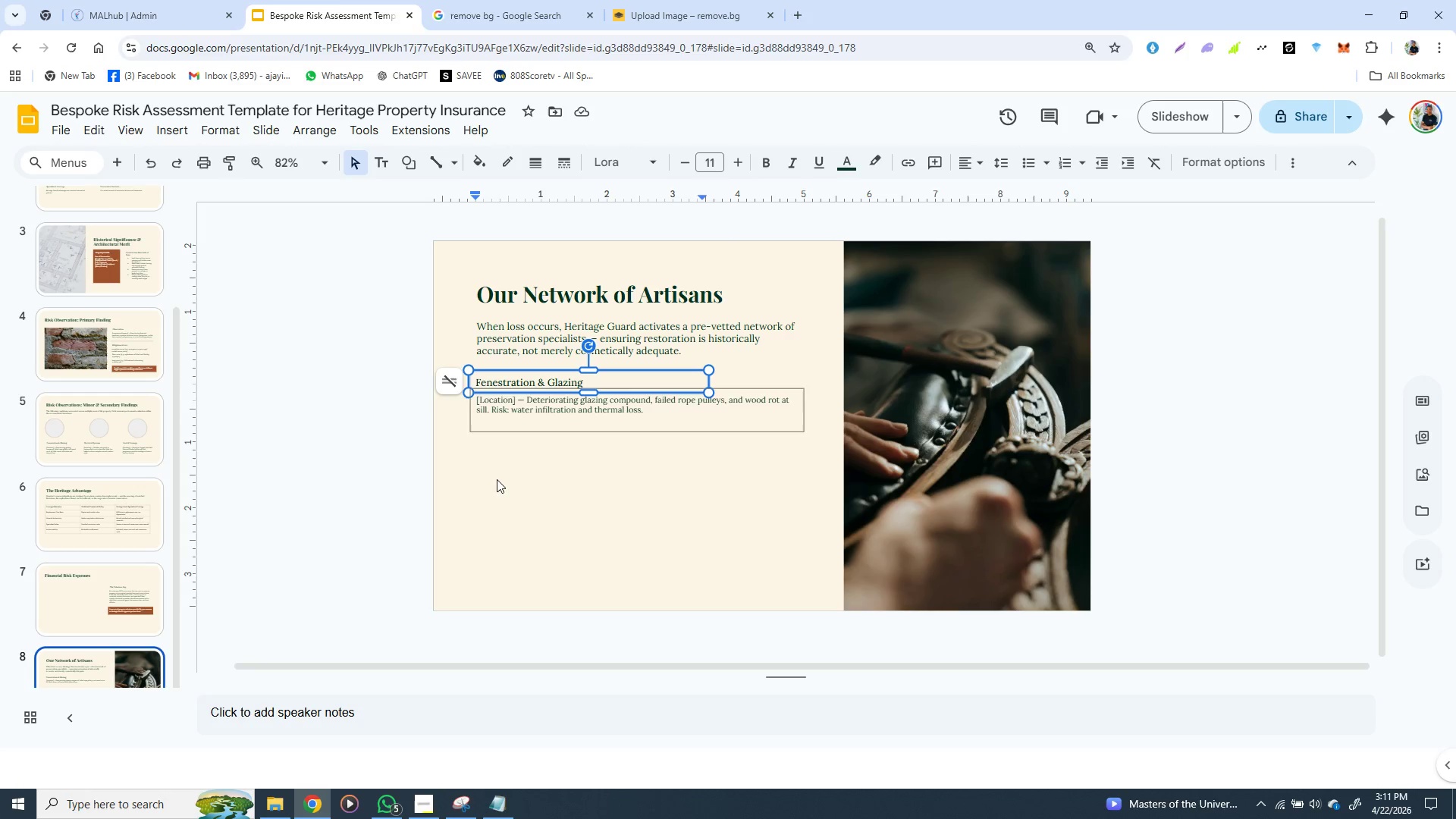 
key(Backspace)
 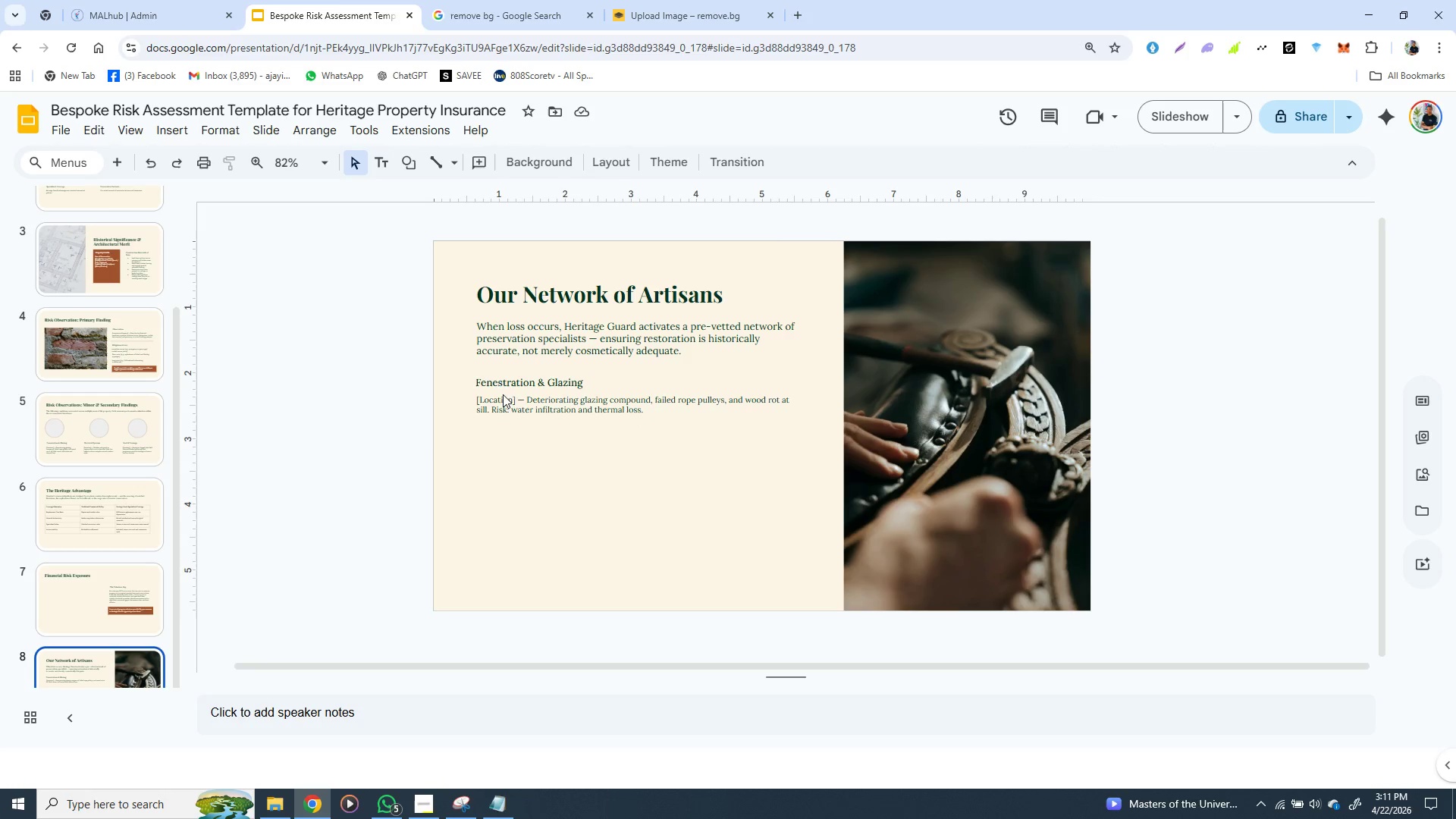 
left_click([497, 482])
 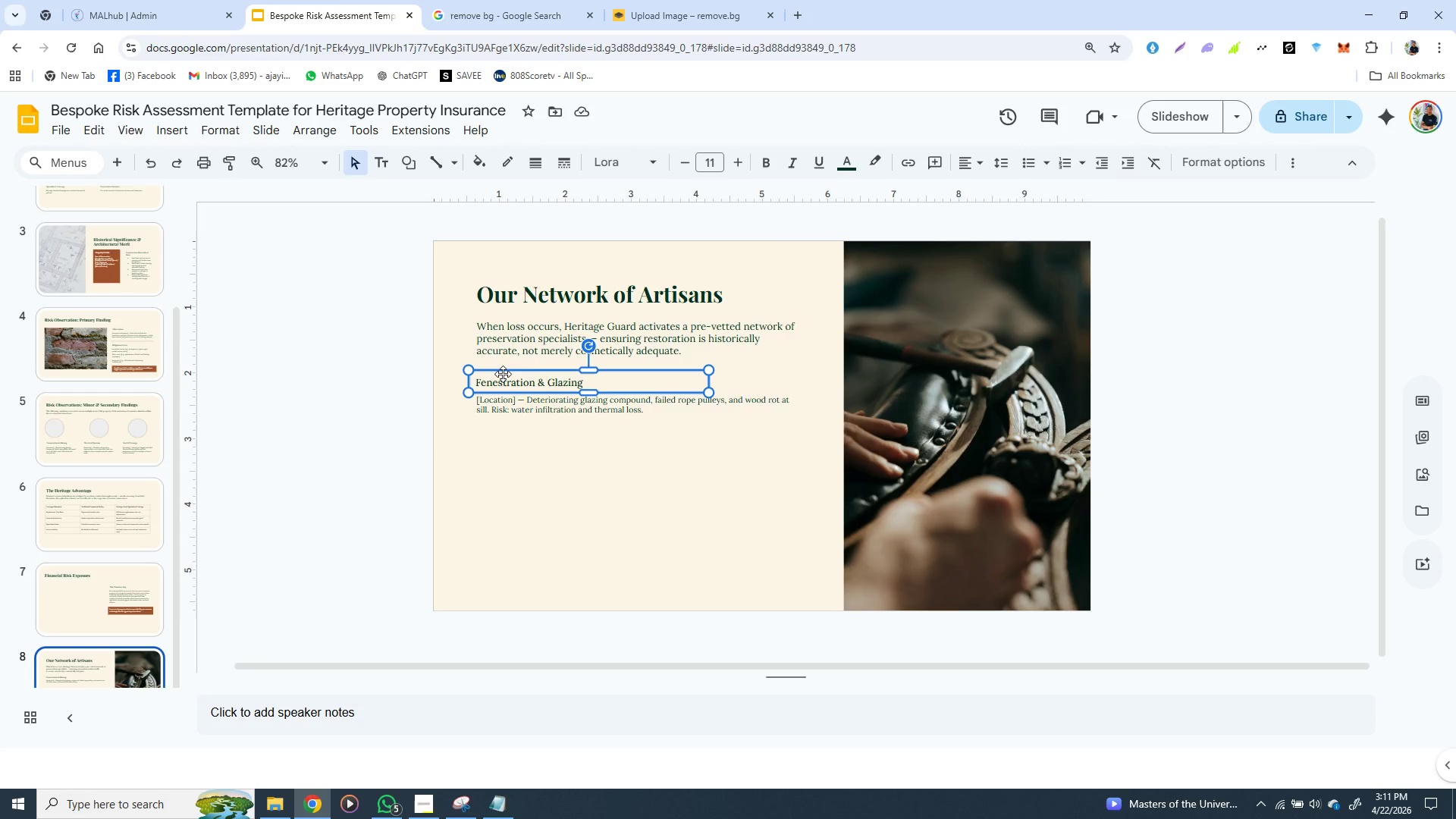 
left_click([503, 374])
 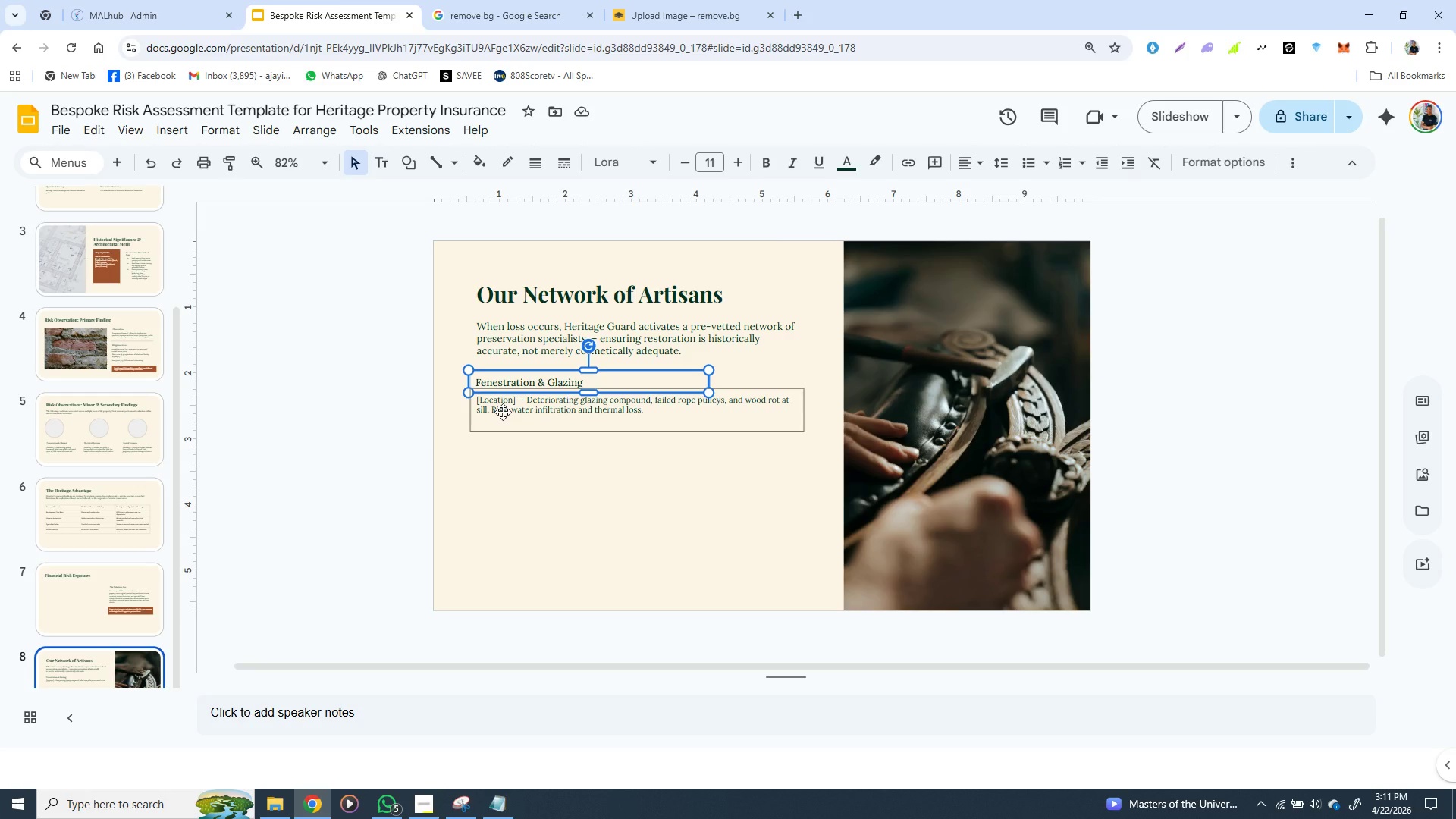 
hold_key(key=ShiftLeft, duration=1.5)
left_click([503, 412])
 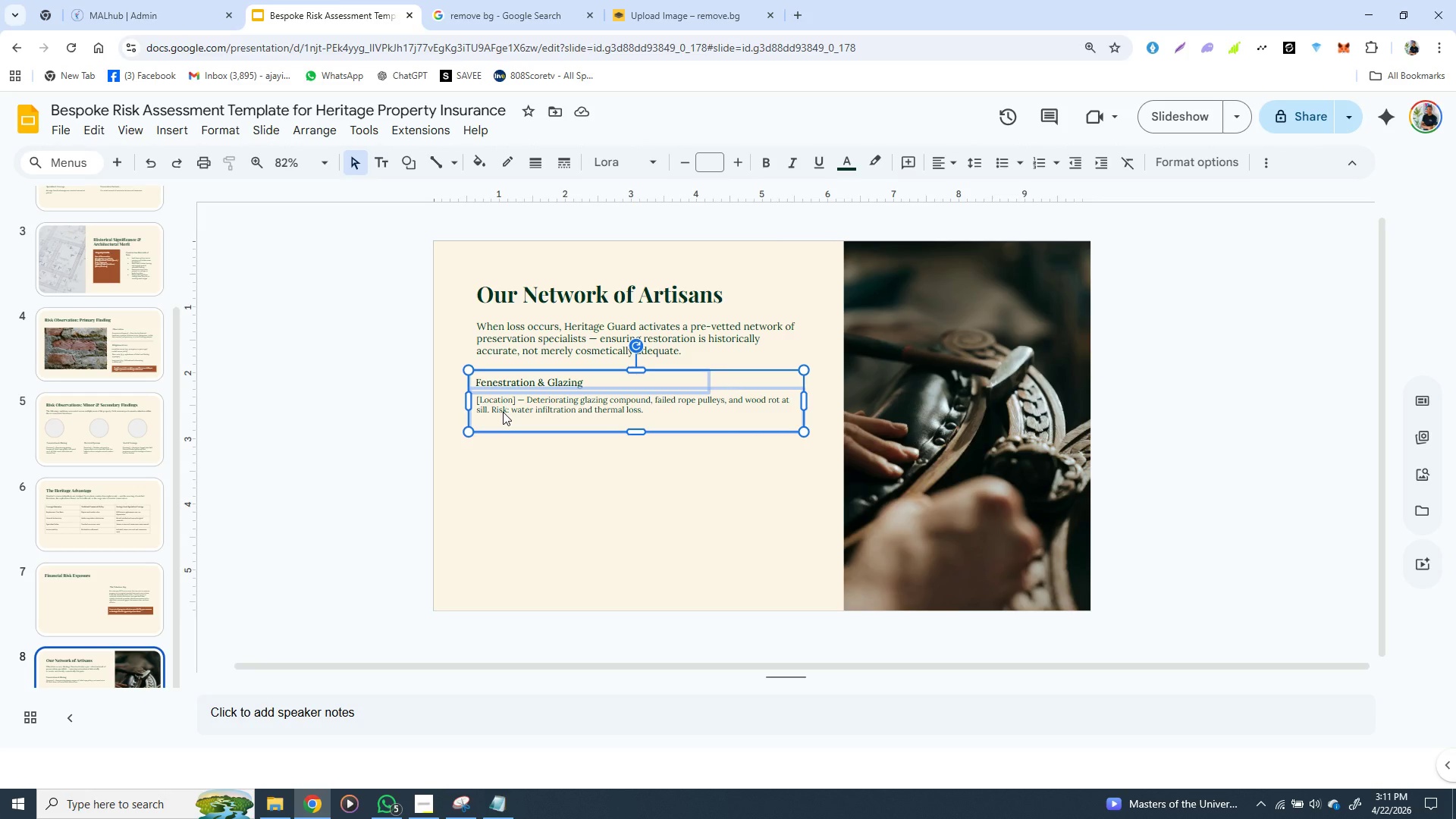 
hold_key(key=ShiftLeft, duration=0.94)
 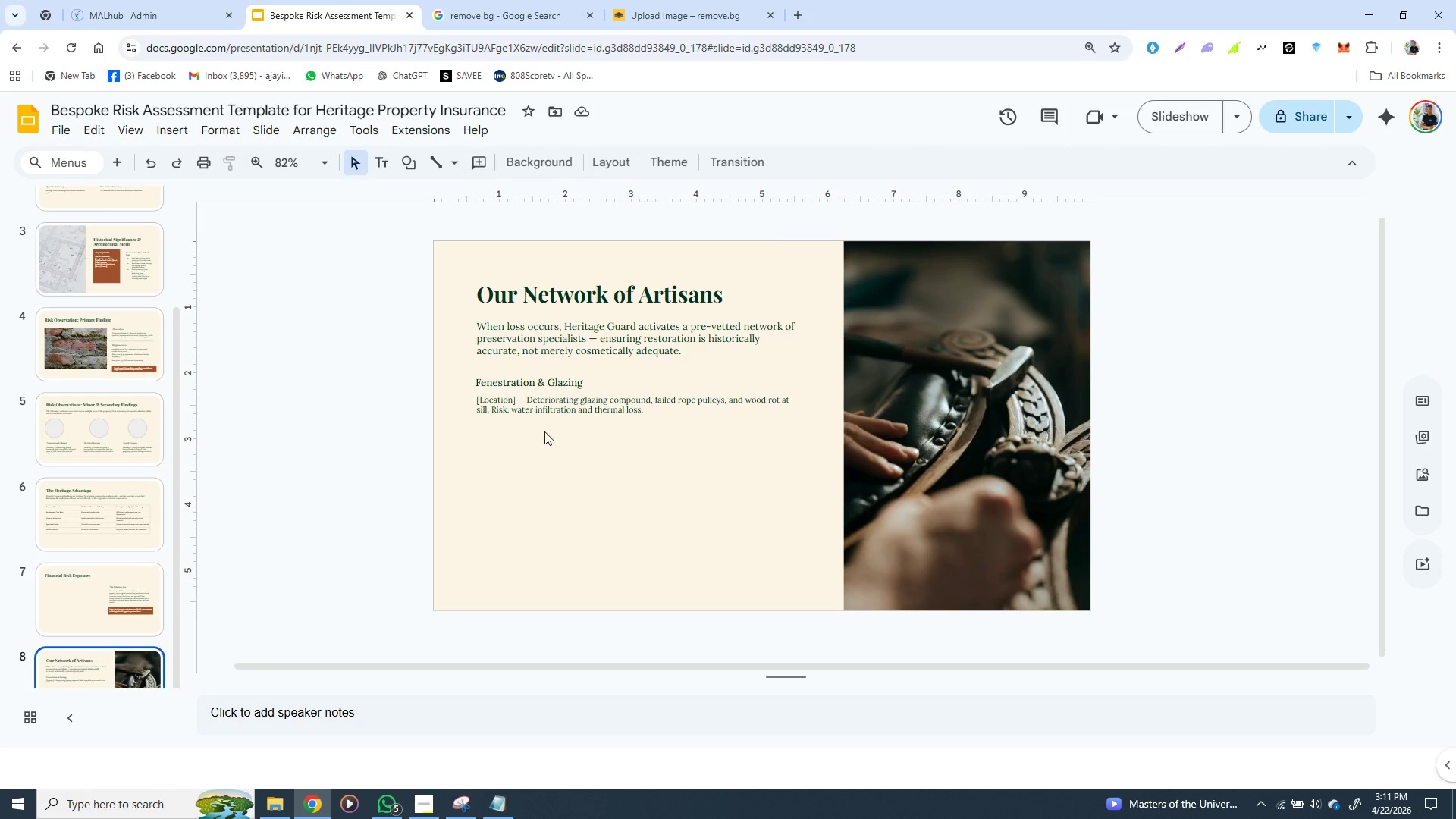 
left_click([502, 444])
 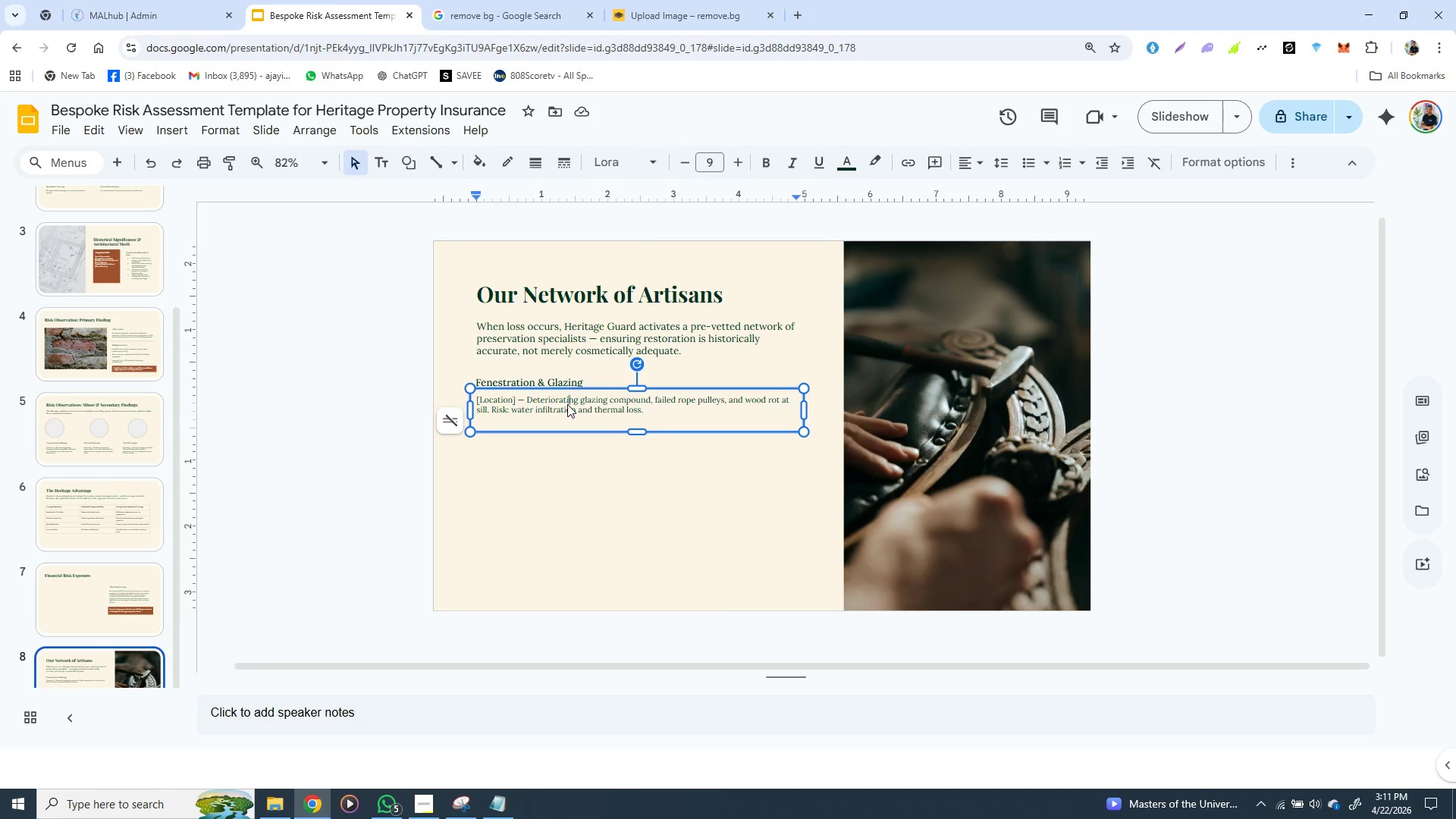 
left_click([567, 404])
 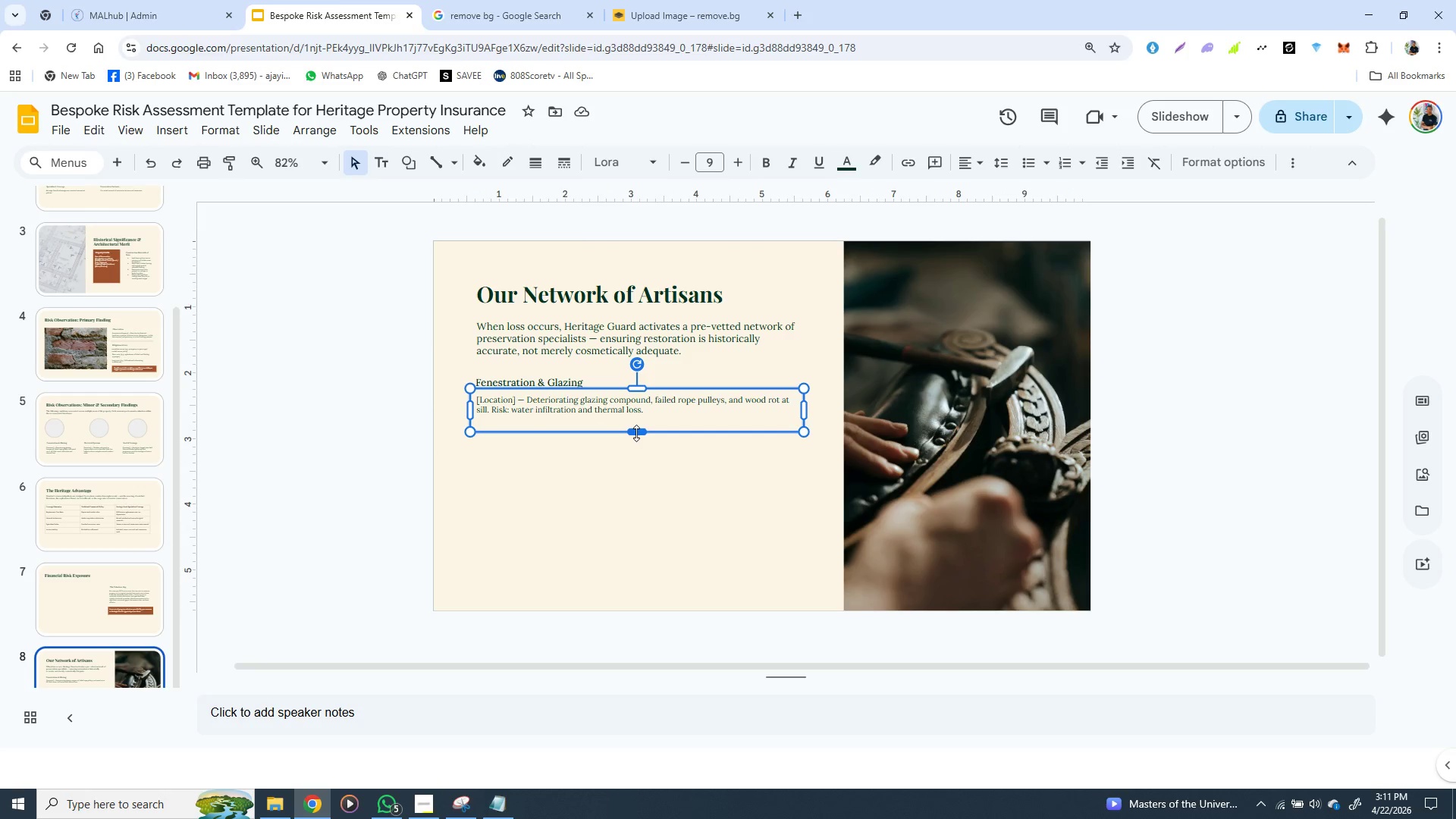 
left_click_drag(start_coordinate=[636, 433], to_coordinate=[636, 423])
 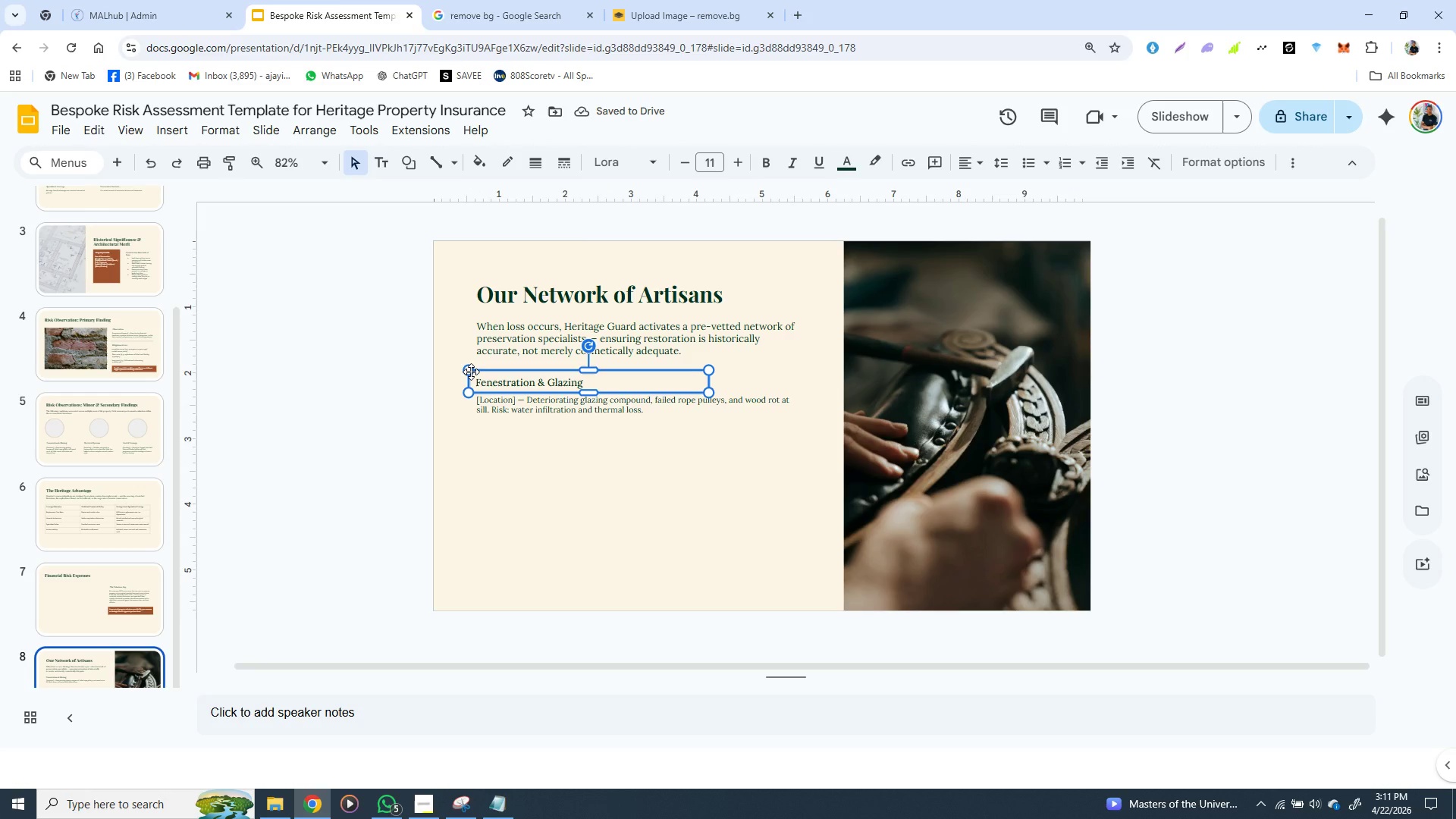 
left_click([471, 372])
 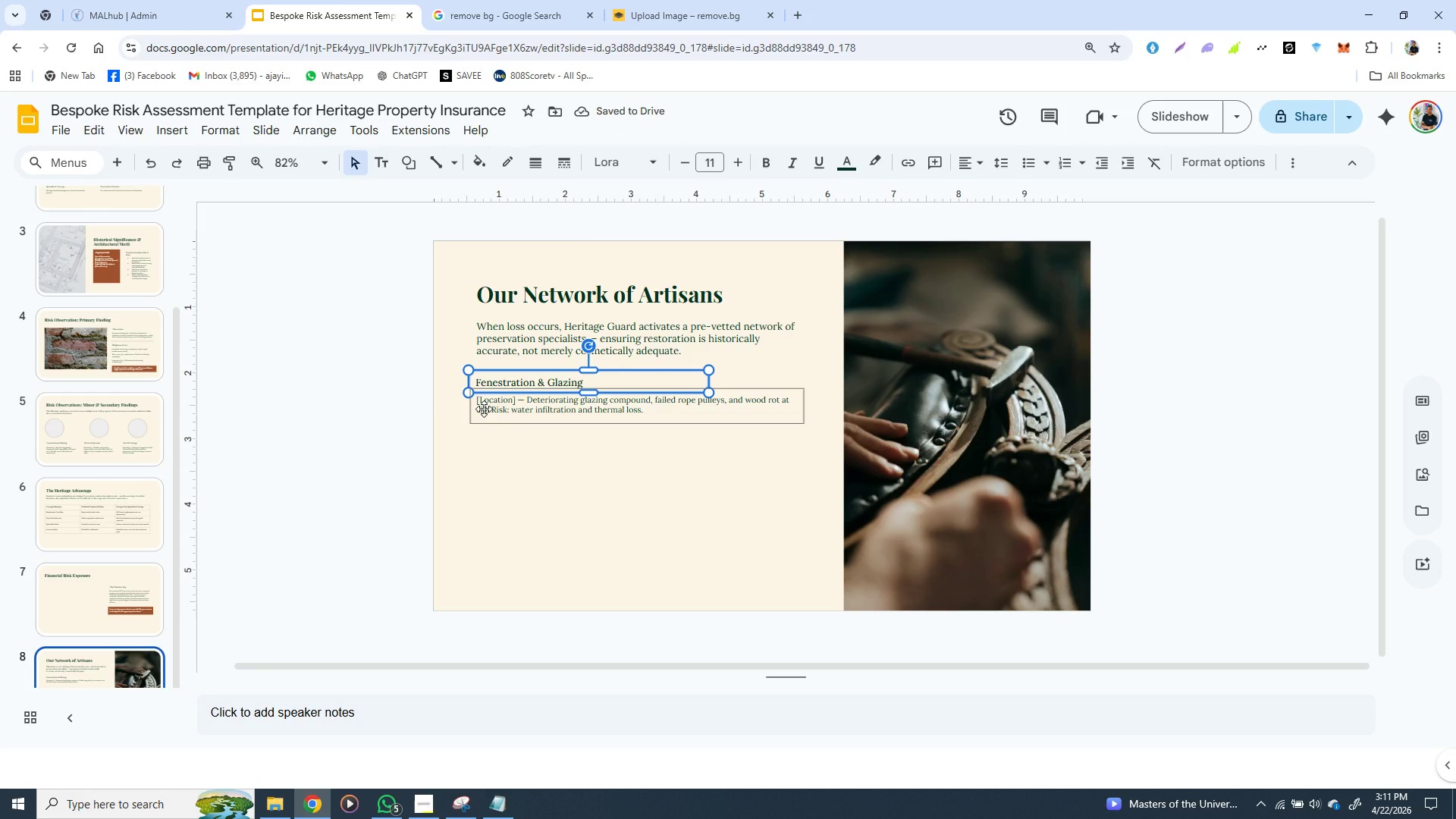 
hold_key(key=ShiftLeft, duration=1.5)
left_click([484, 409])
 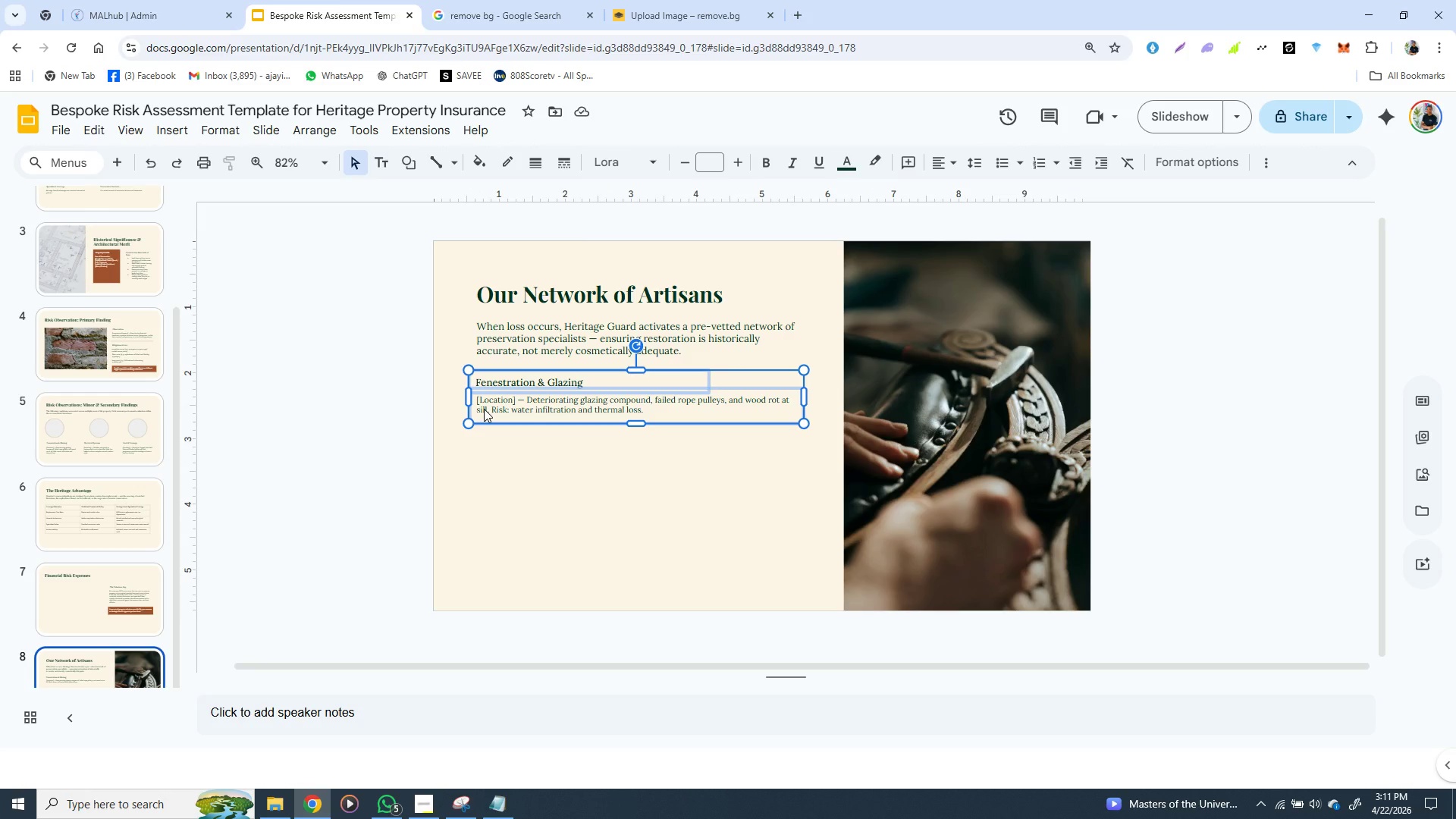 
hold_key(key=ShiftLeft, duration=0.73)
 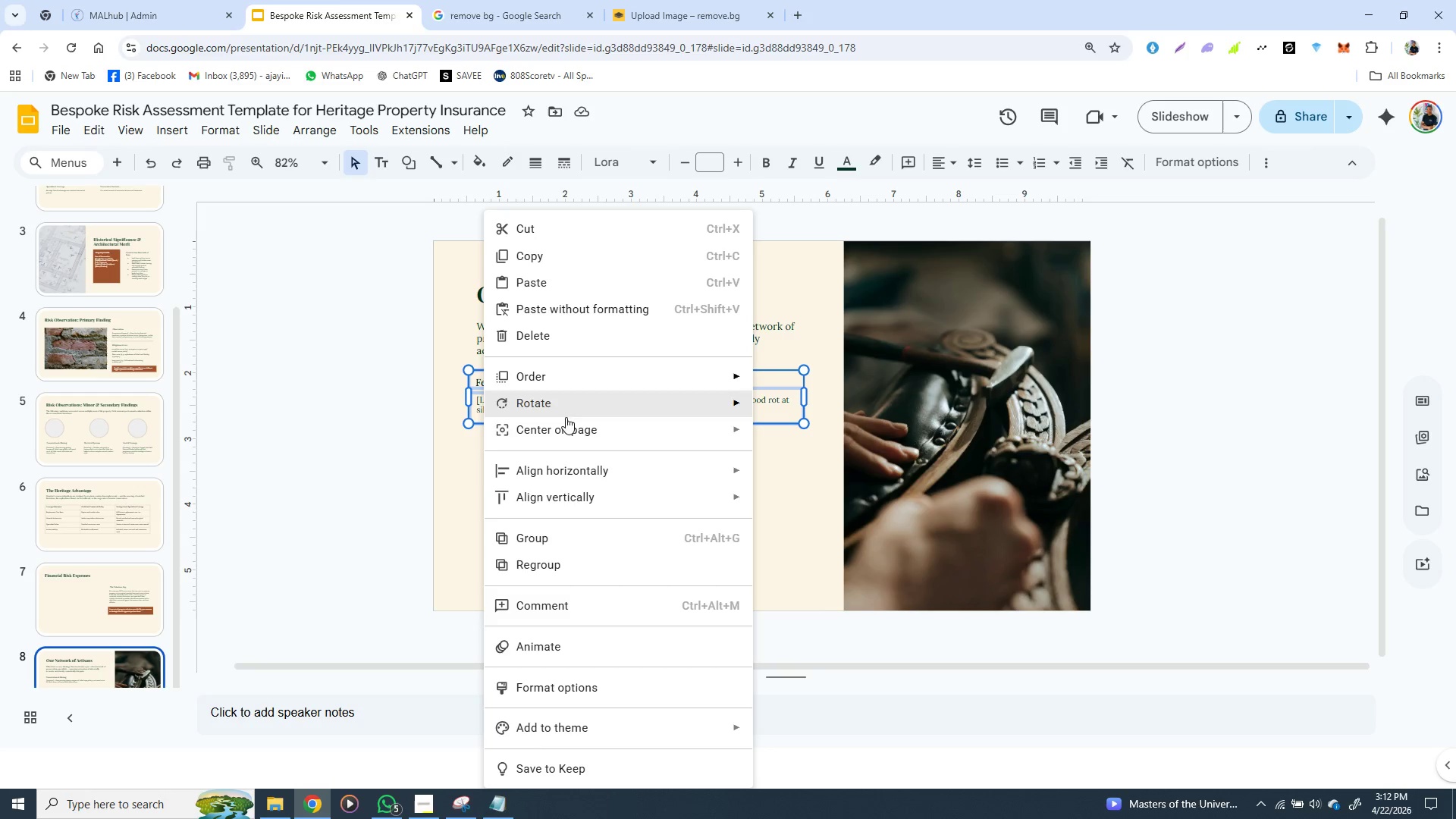 
right_click([484, 409])
 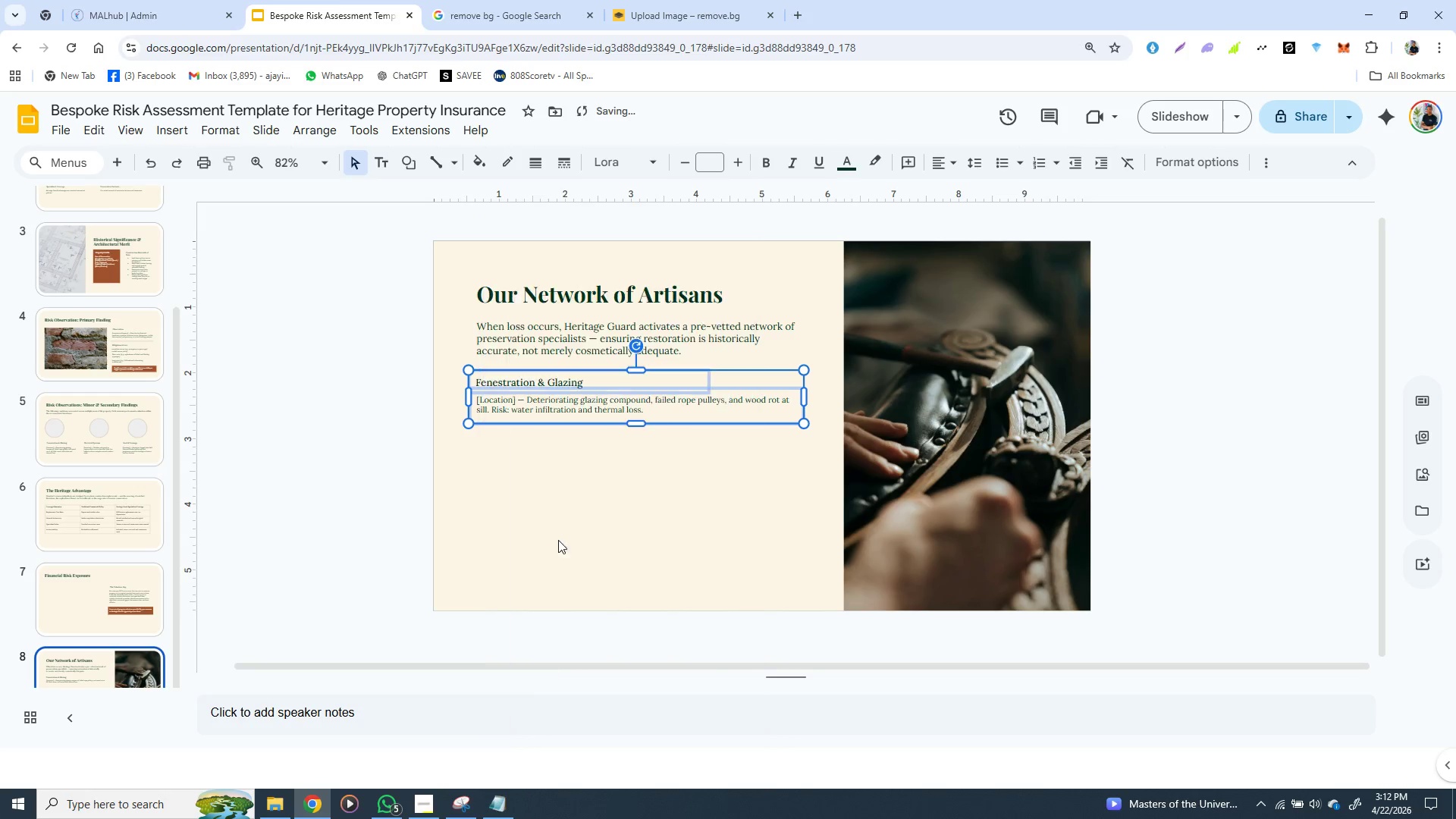 
left_click([558, 540])
 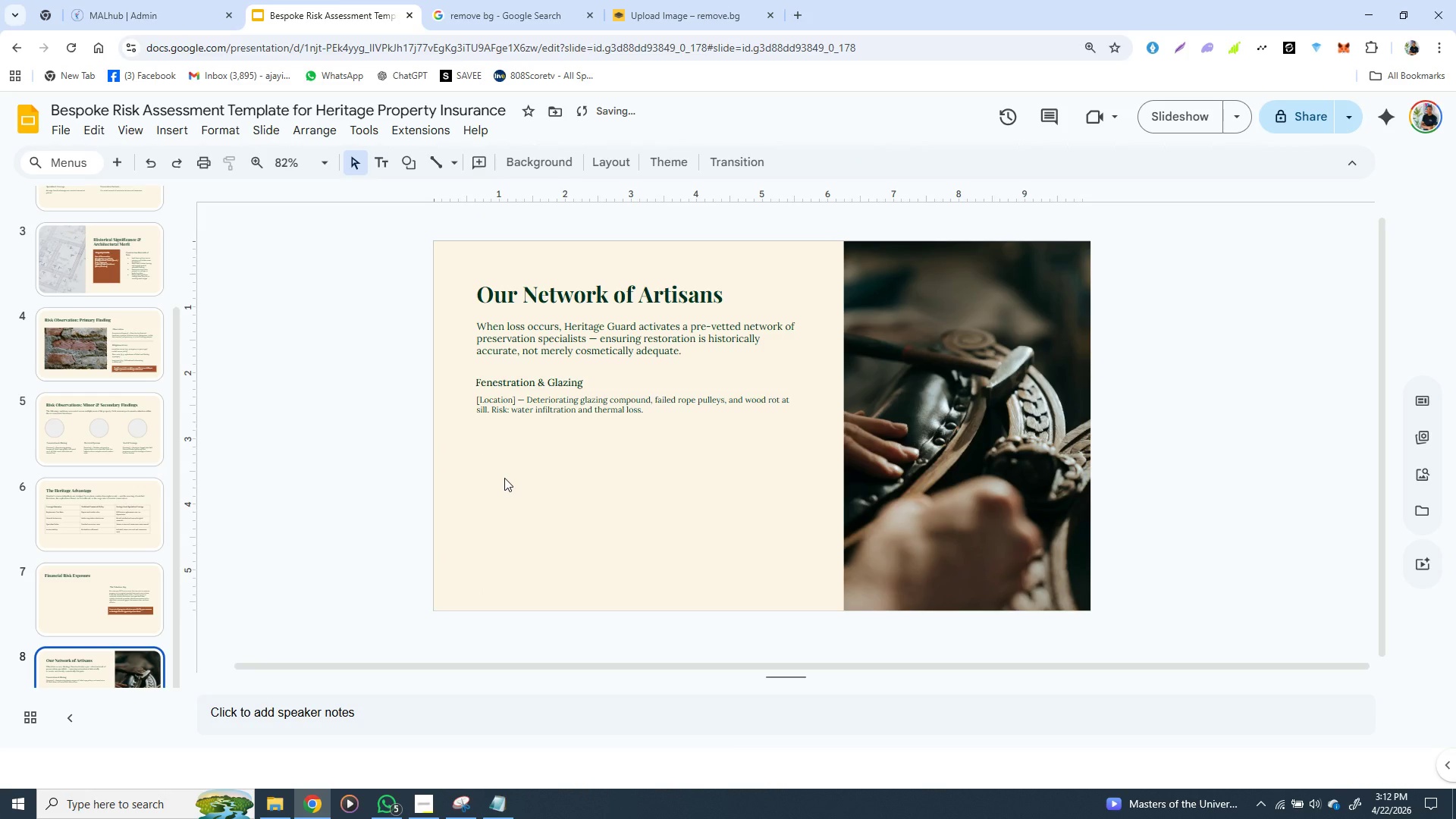 
left_click([504, 478])
 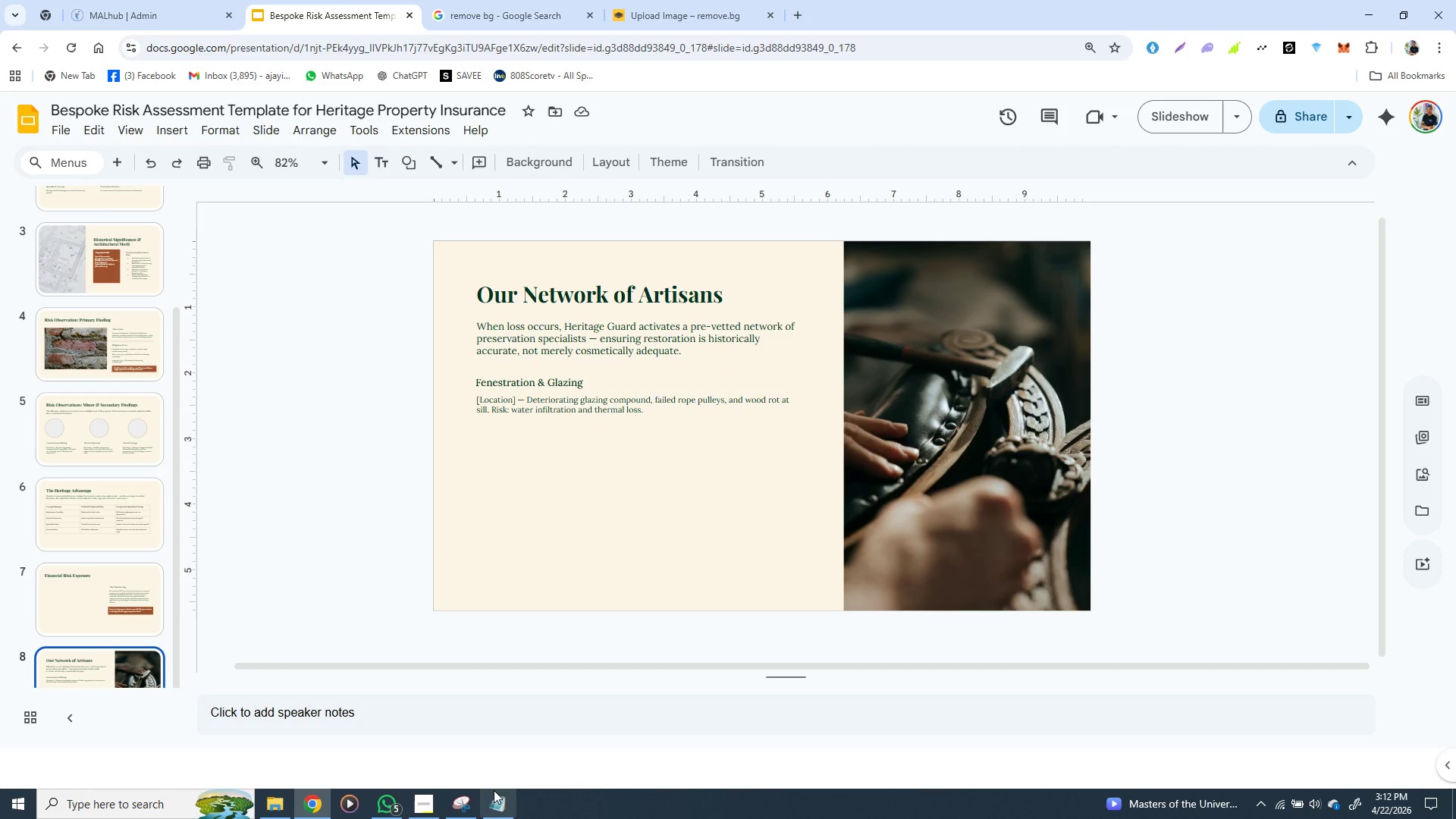 
left_click([494, 790])
 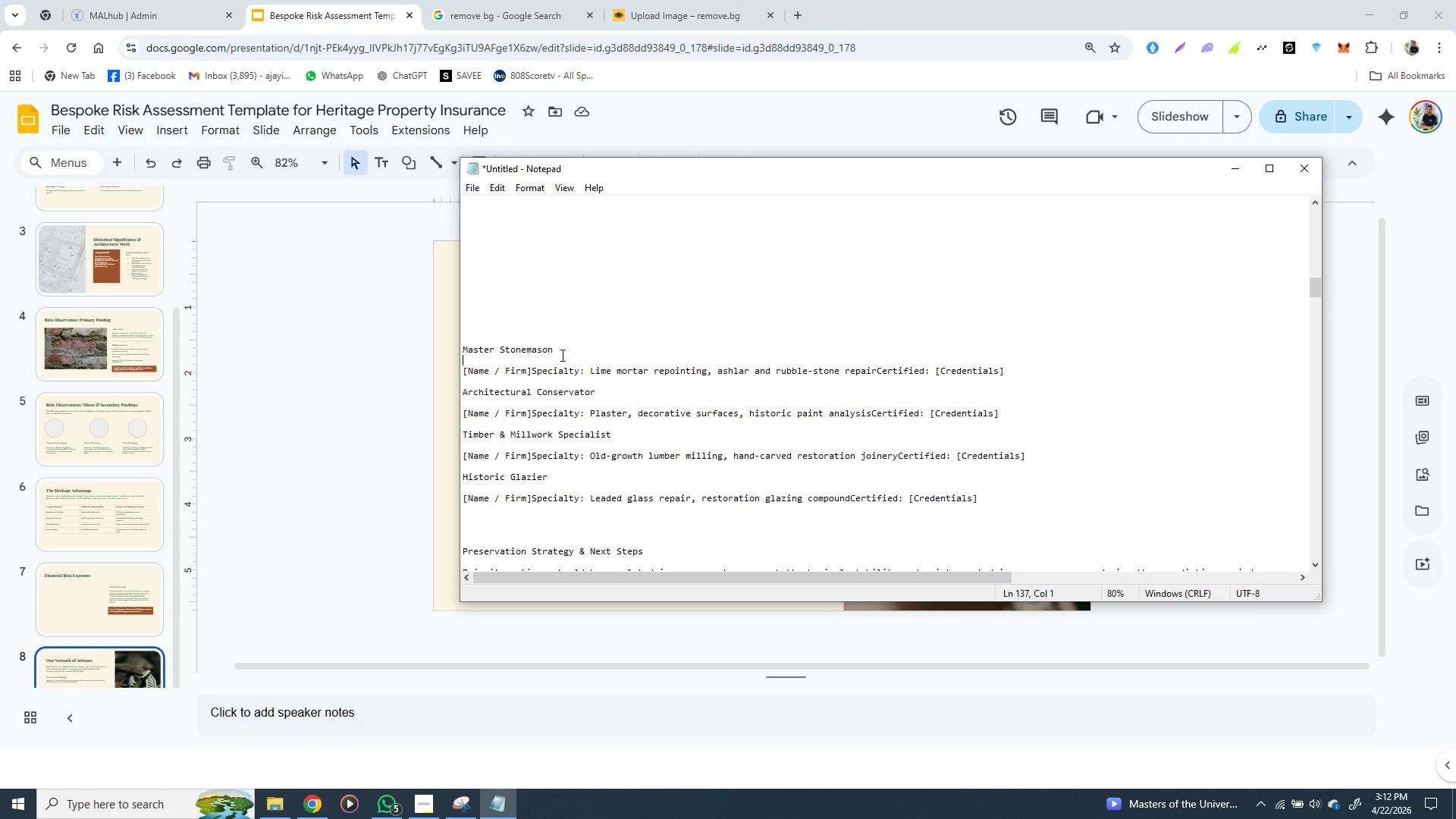 
left_click_drag(start_coordinate=[561, 355], to_coordinate=[461, 351])
 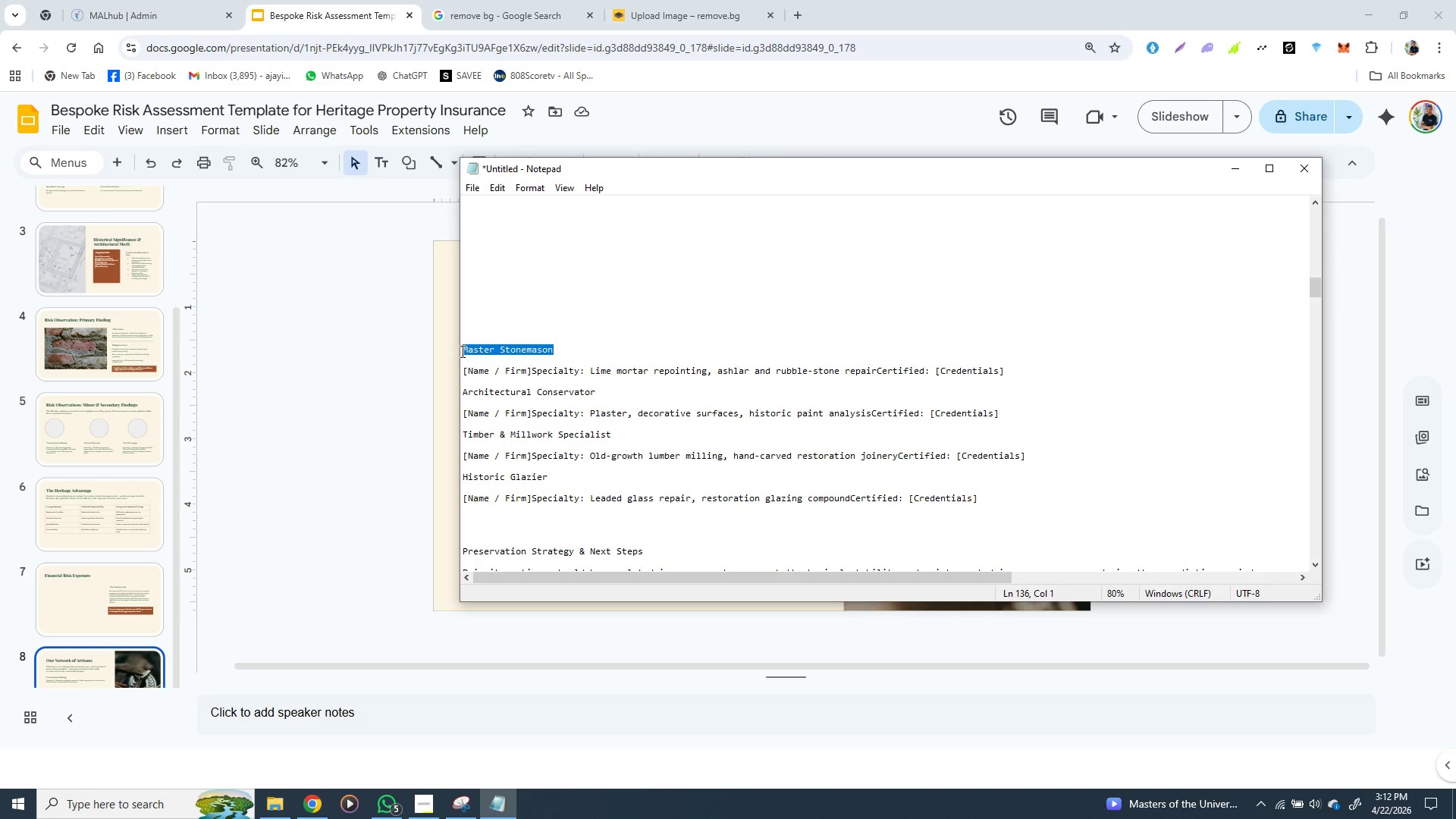 
key(Control+X)
 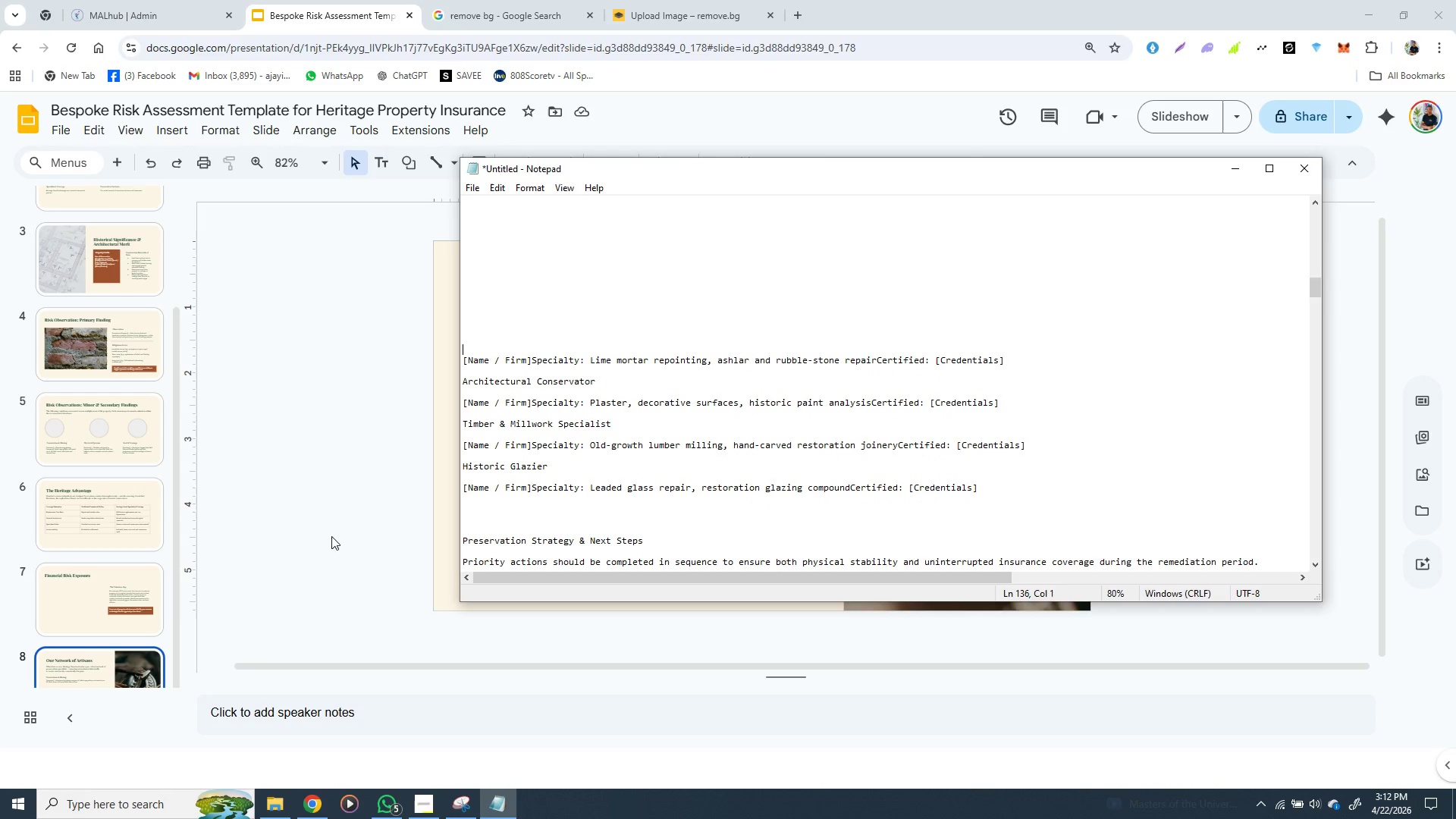 
left_click([394, 541])
 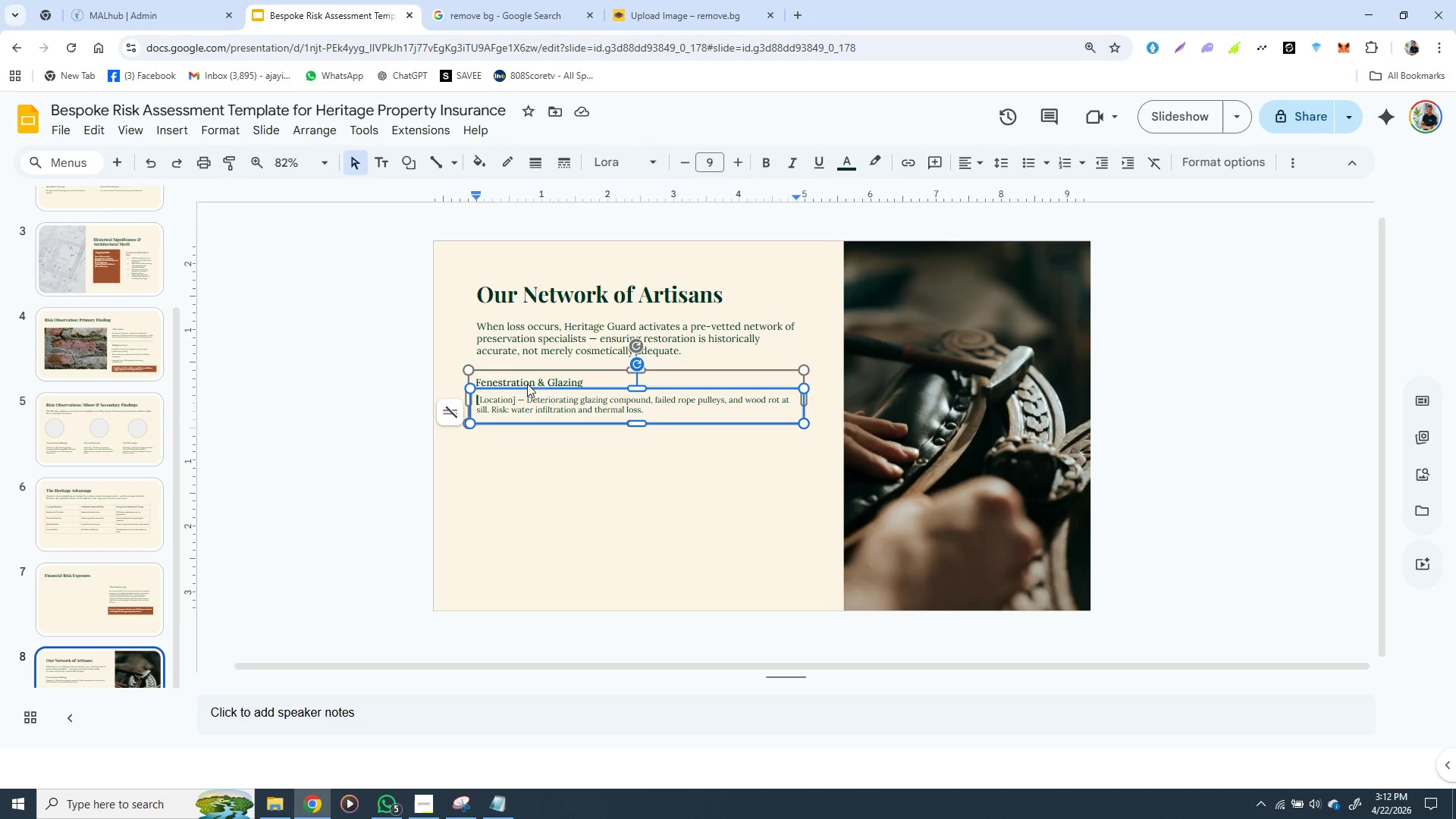 
double_click([527, 388])
 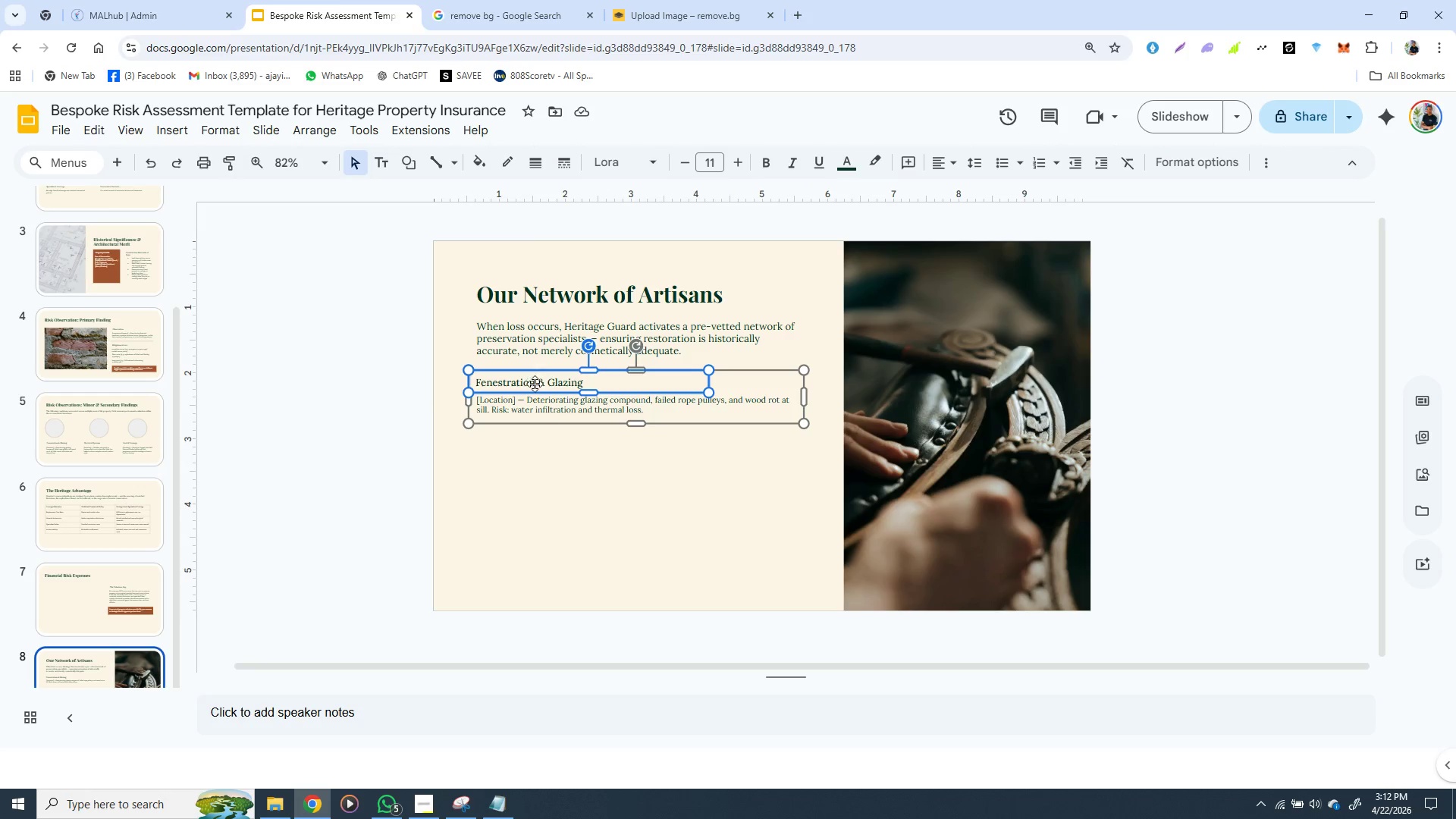 
left_click([535, 371])
 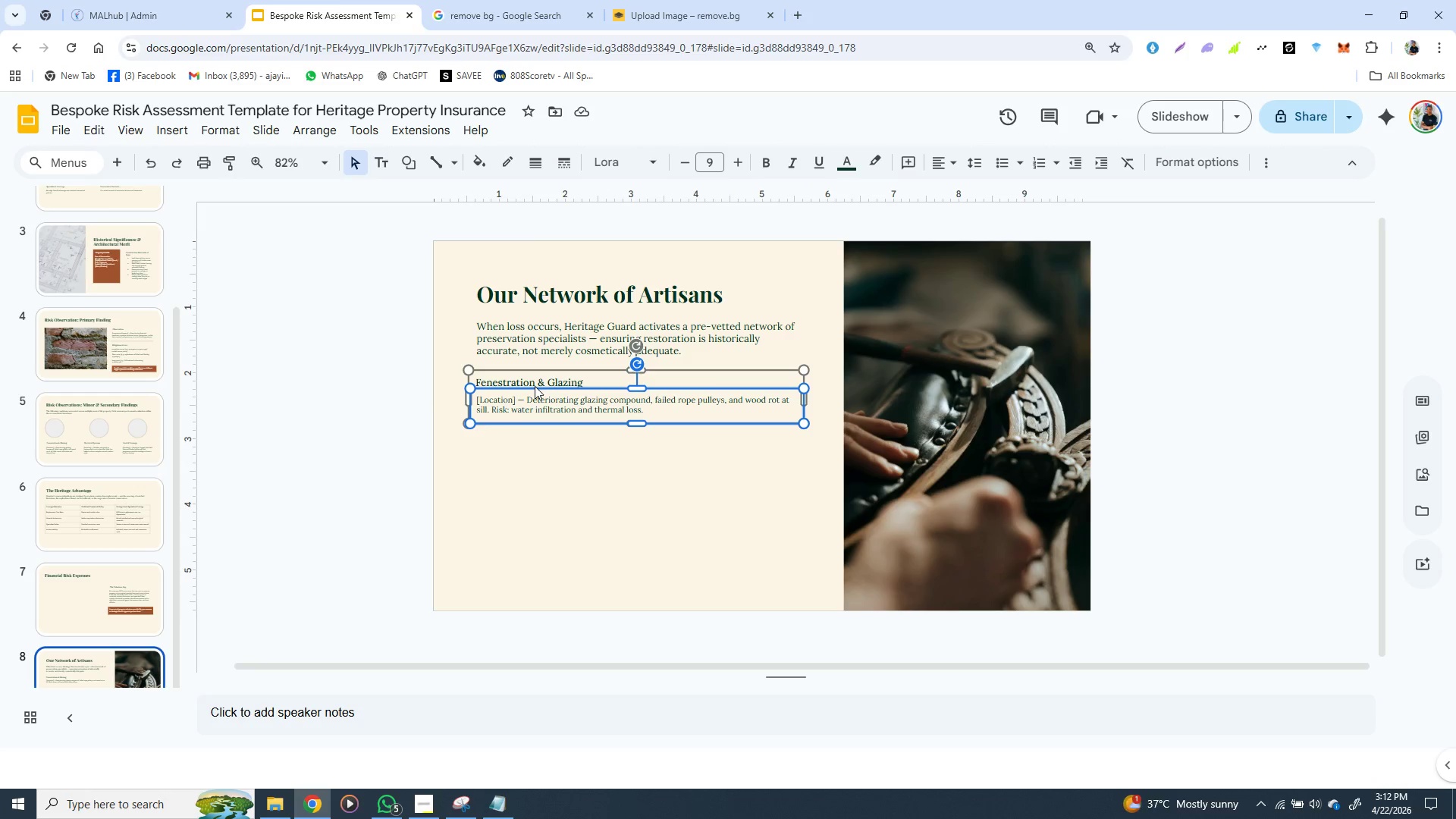 
double_click([535, 386])
 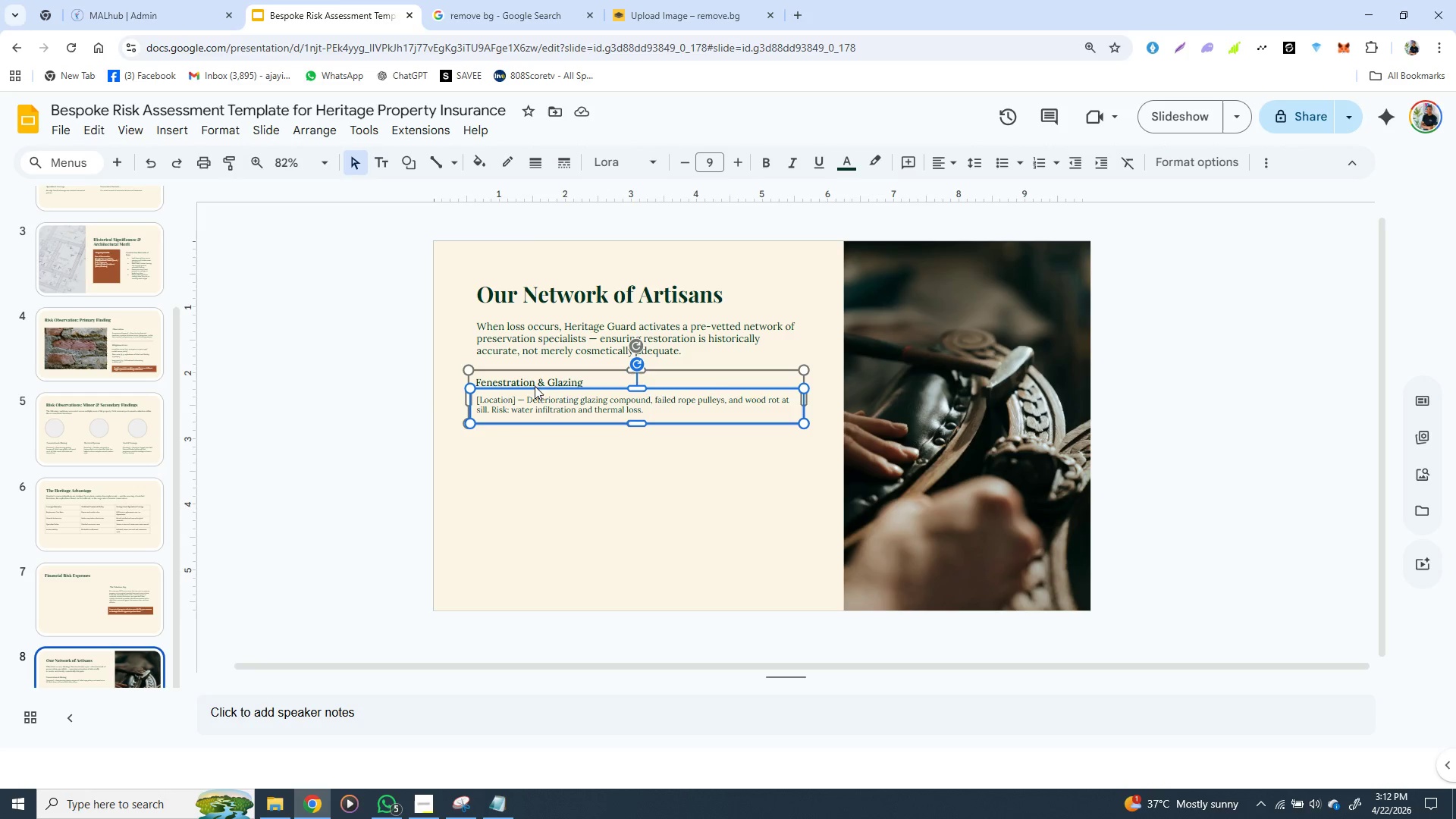 
triple_click([535, 386])
 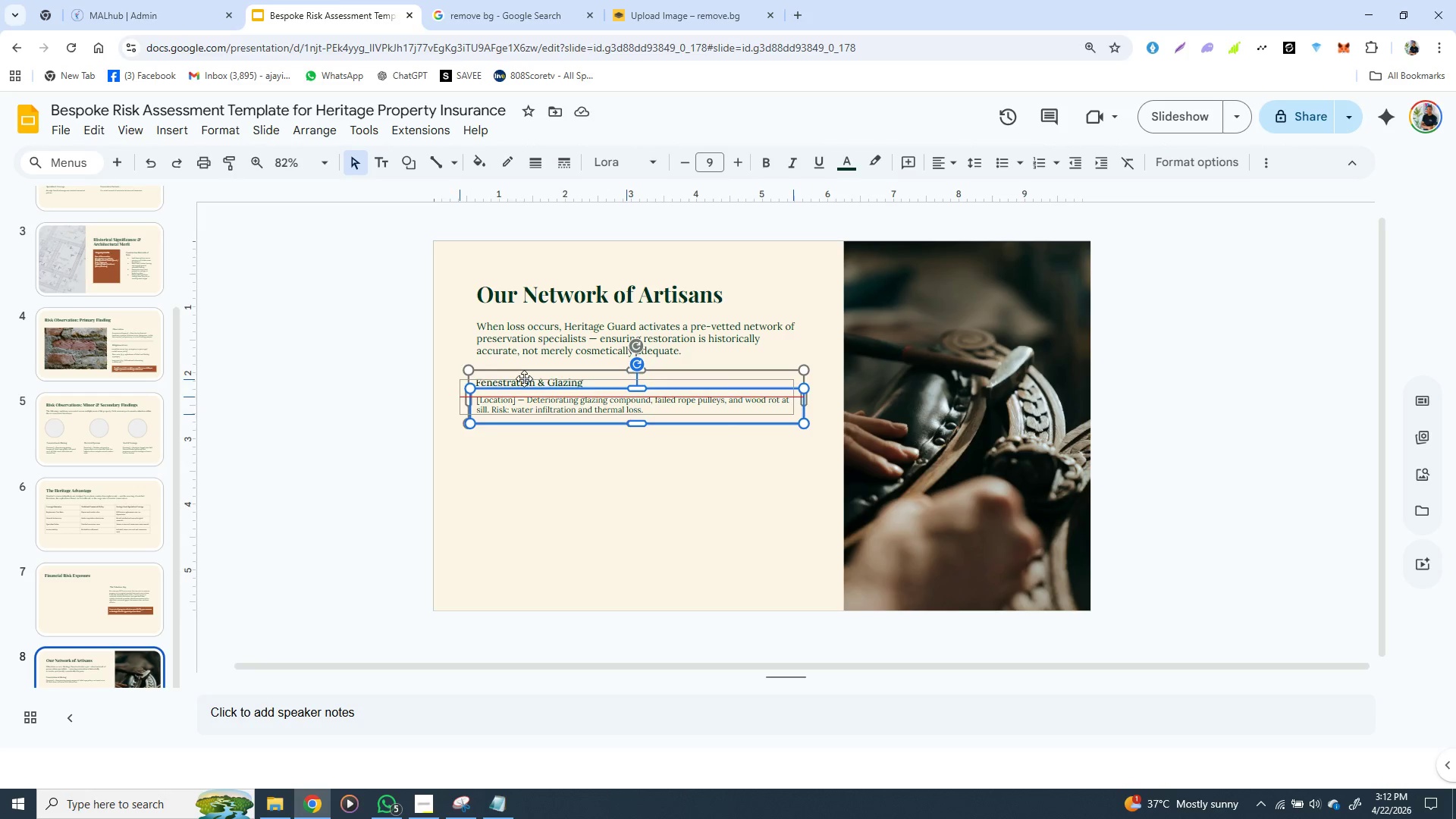 
left_click_drag(start_coordinate=[535, 386], to_coordinate=[524, 378])
 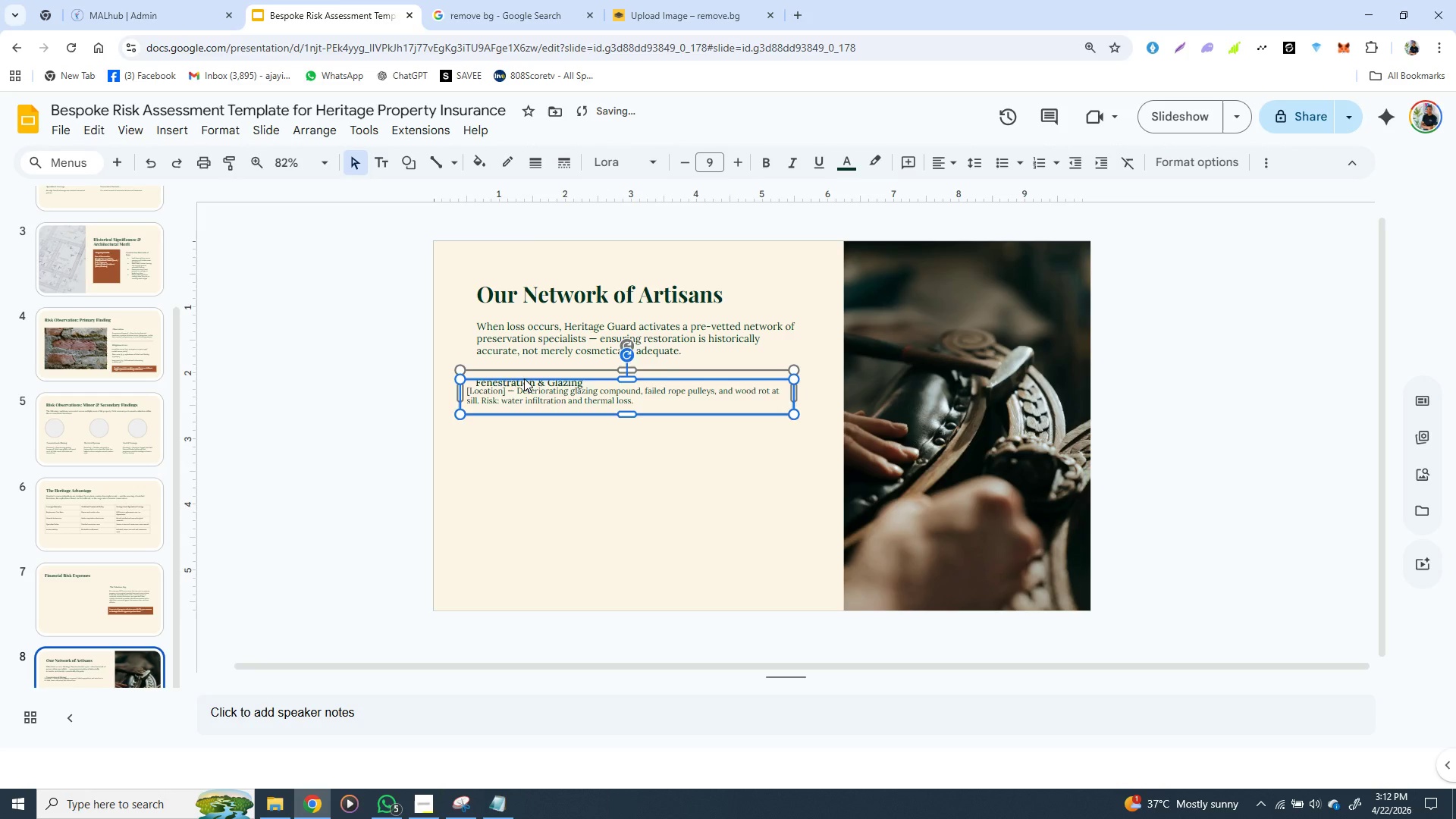 
left_click([524, 378])
 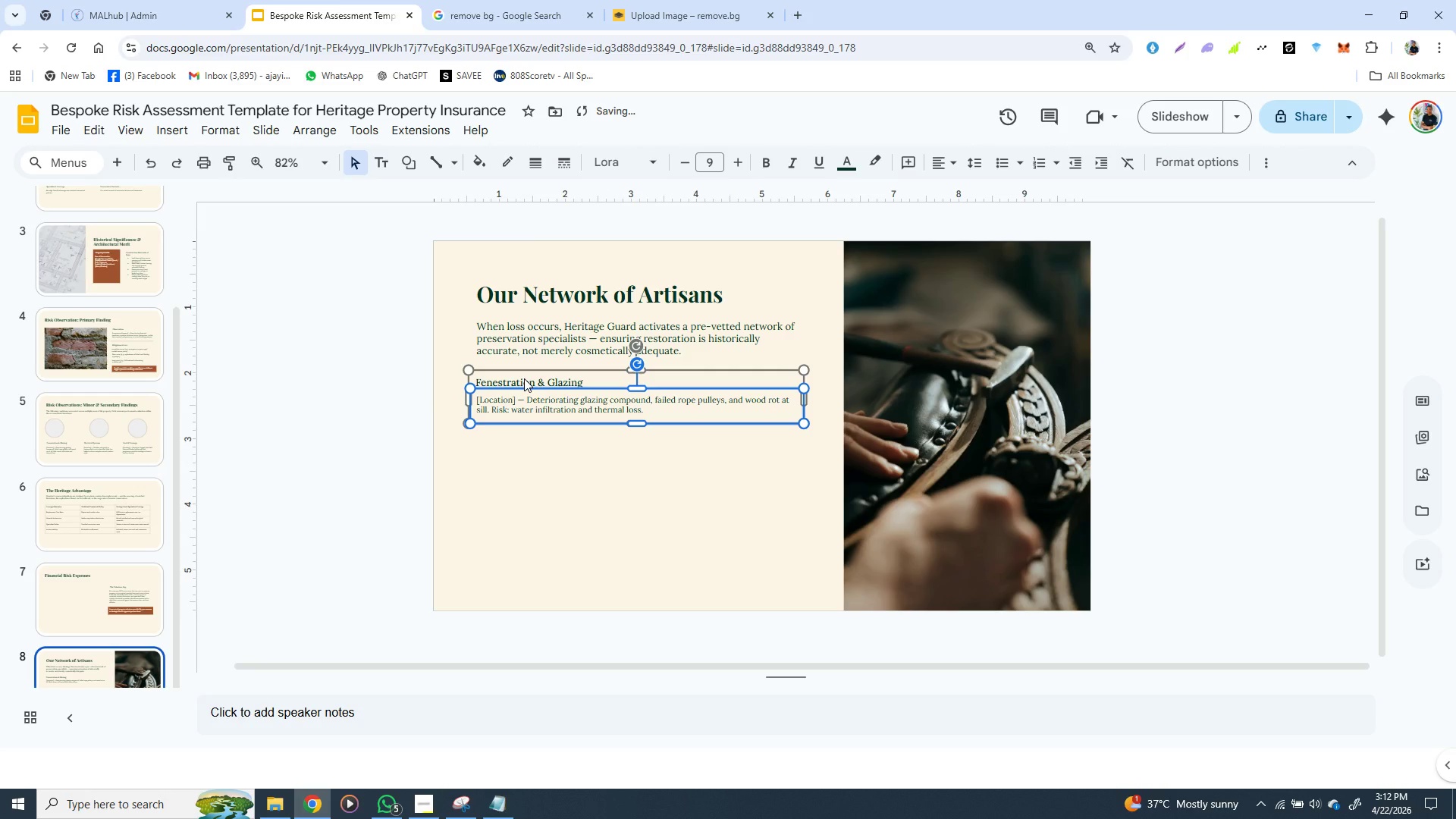 
key(Control+Z)
 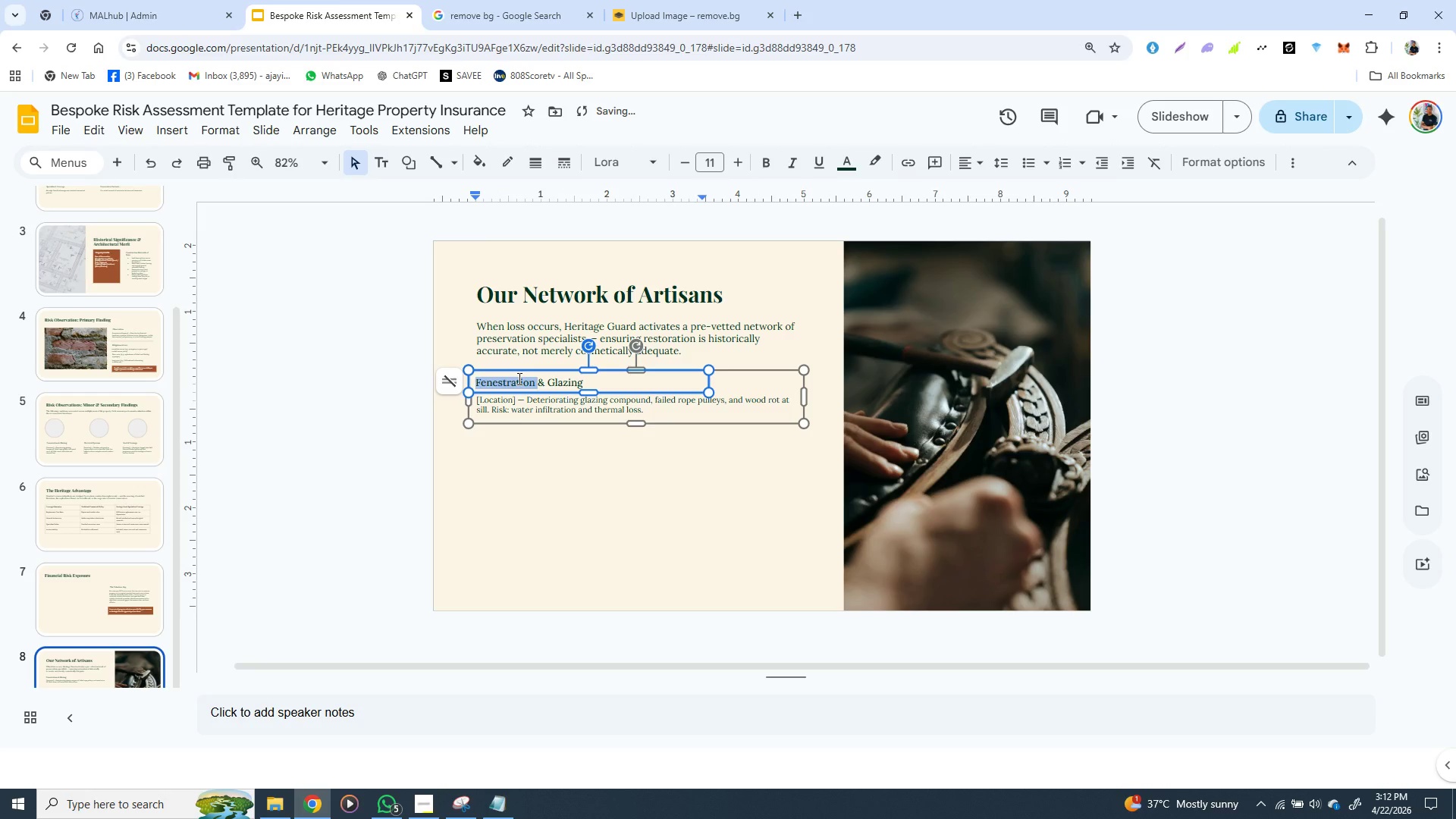 
double_click([518, 378])
 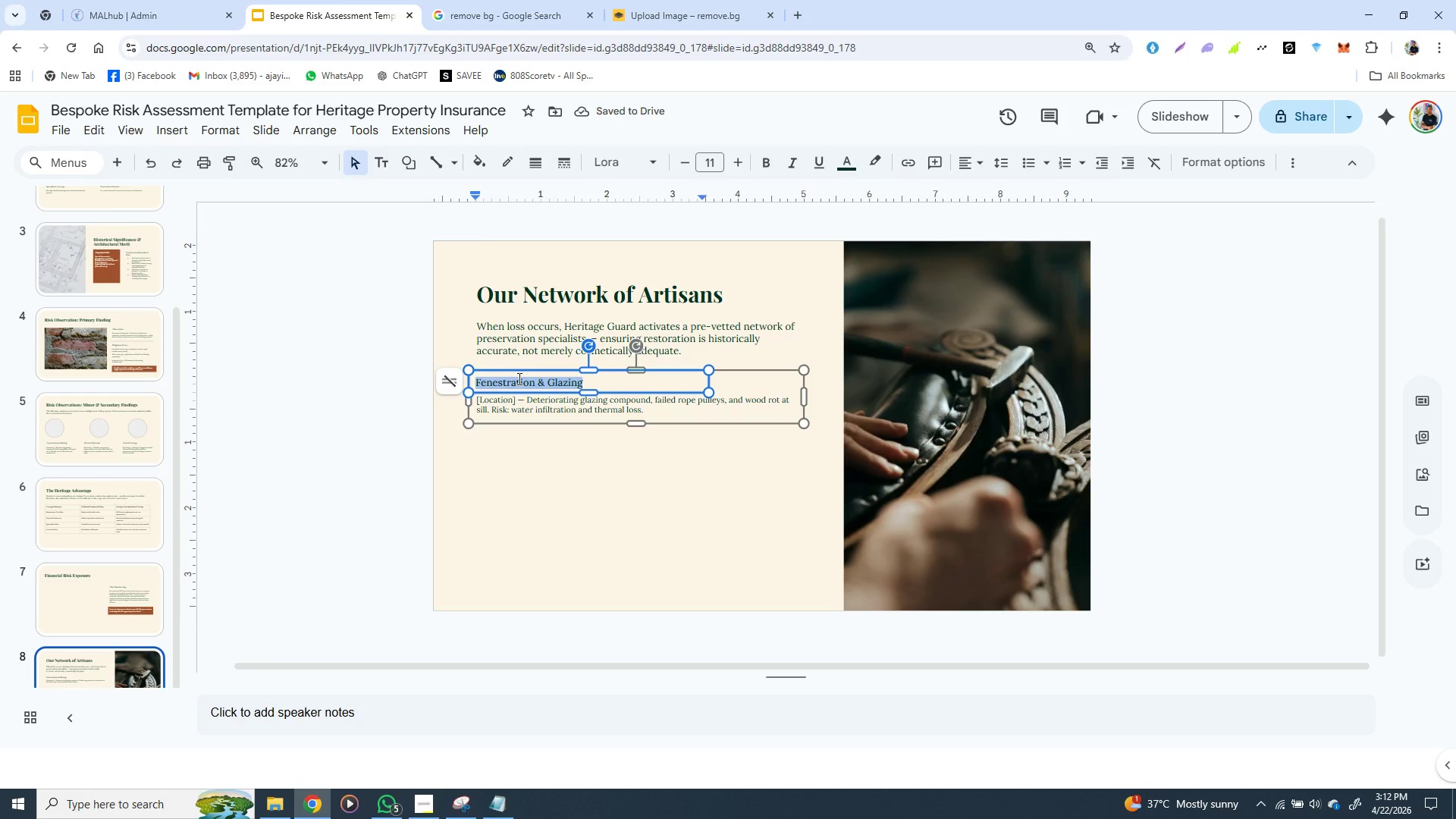 
double_click([518, 378])
 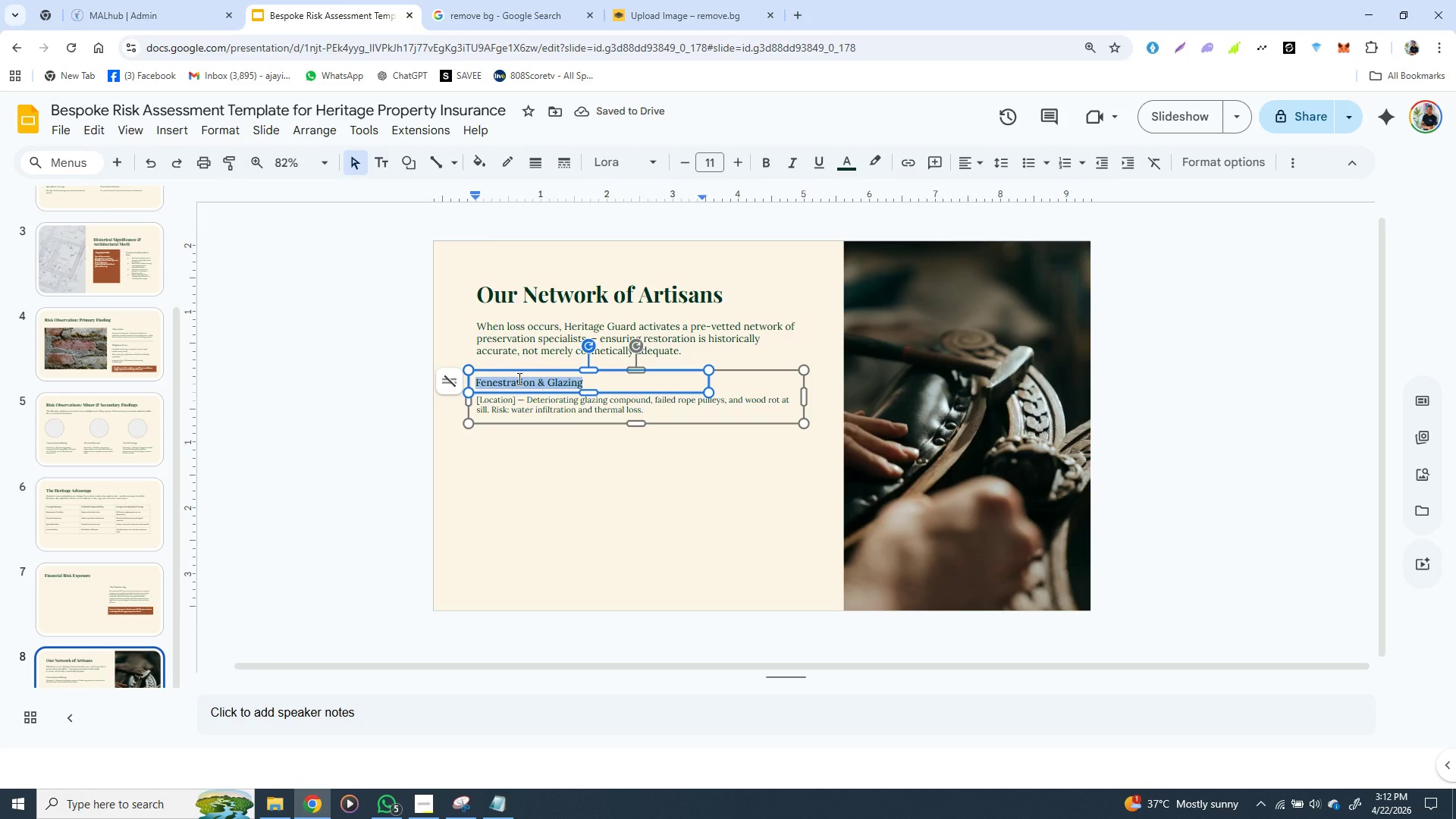 
triple_click([518, 378])
 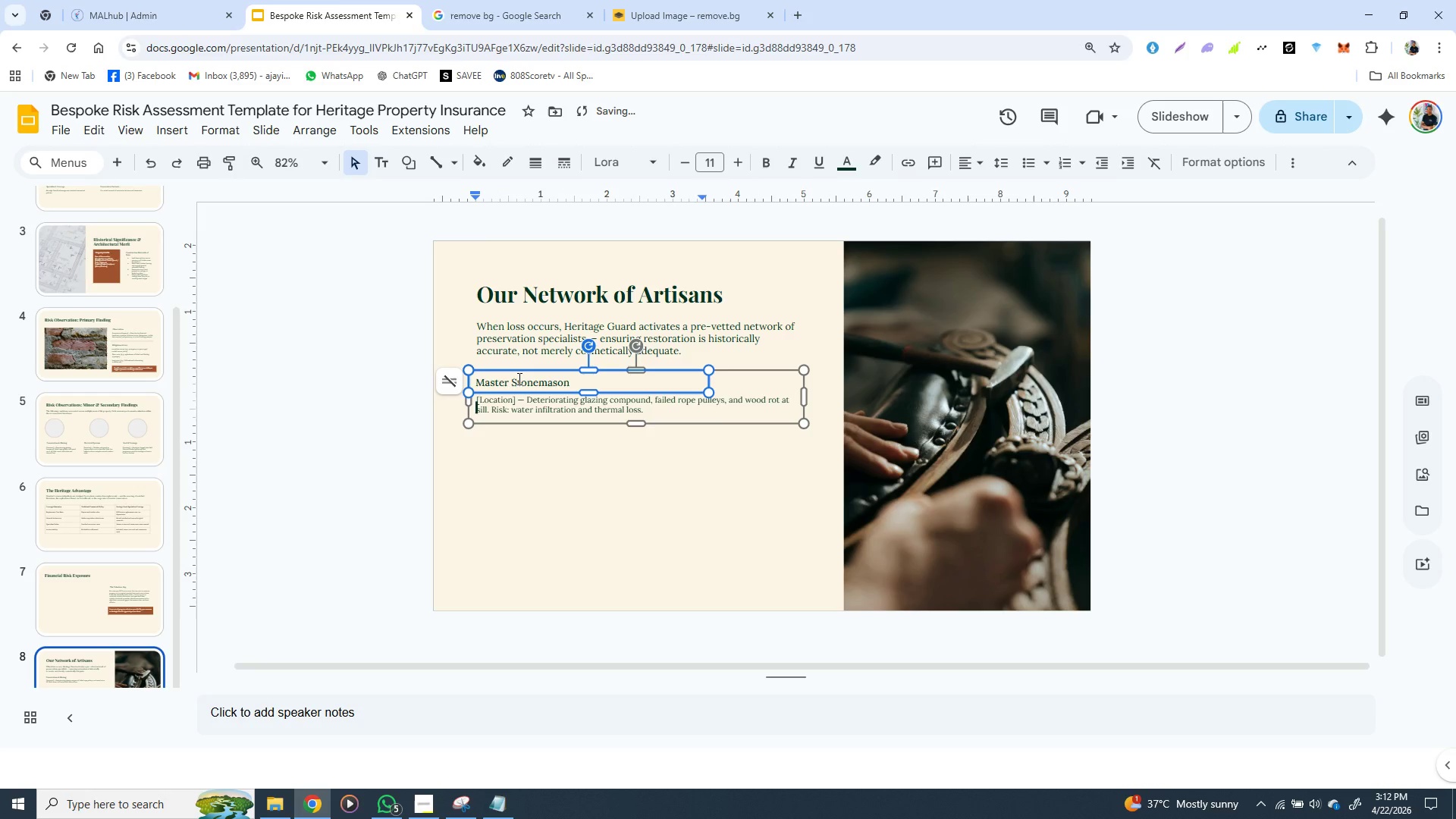 
key(Control+V)
 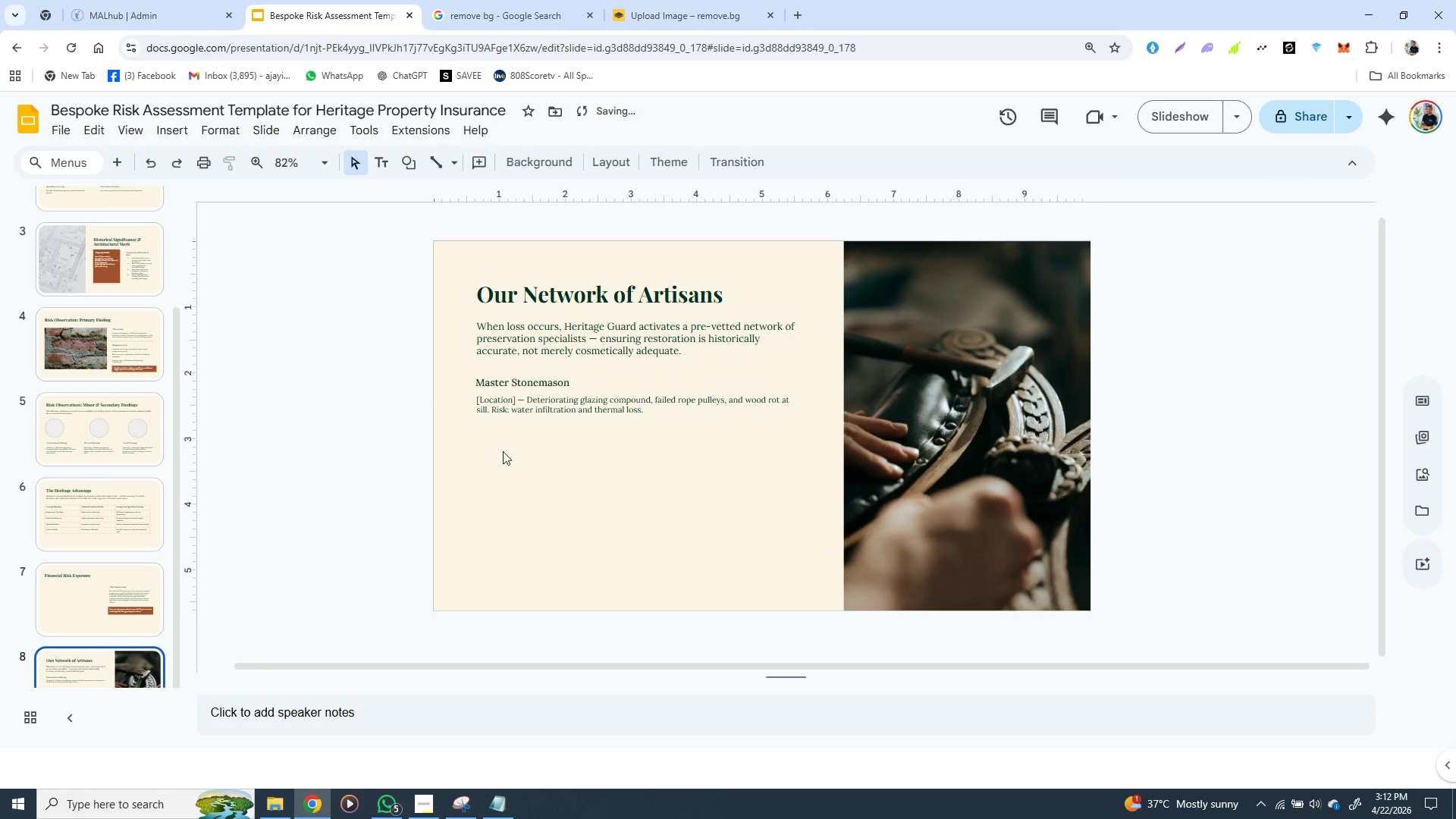 
left_click([516, 439])
 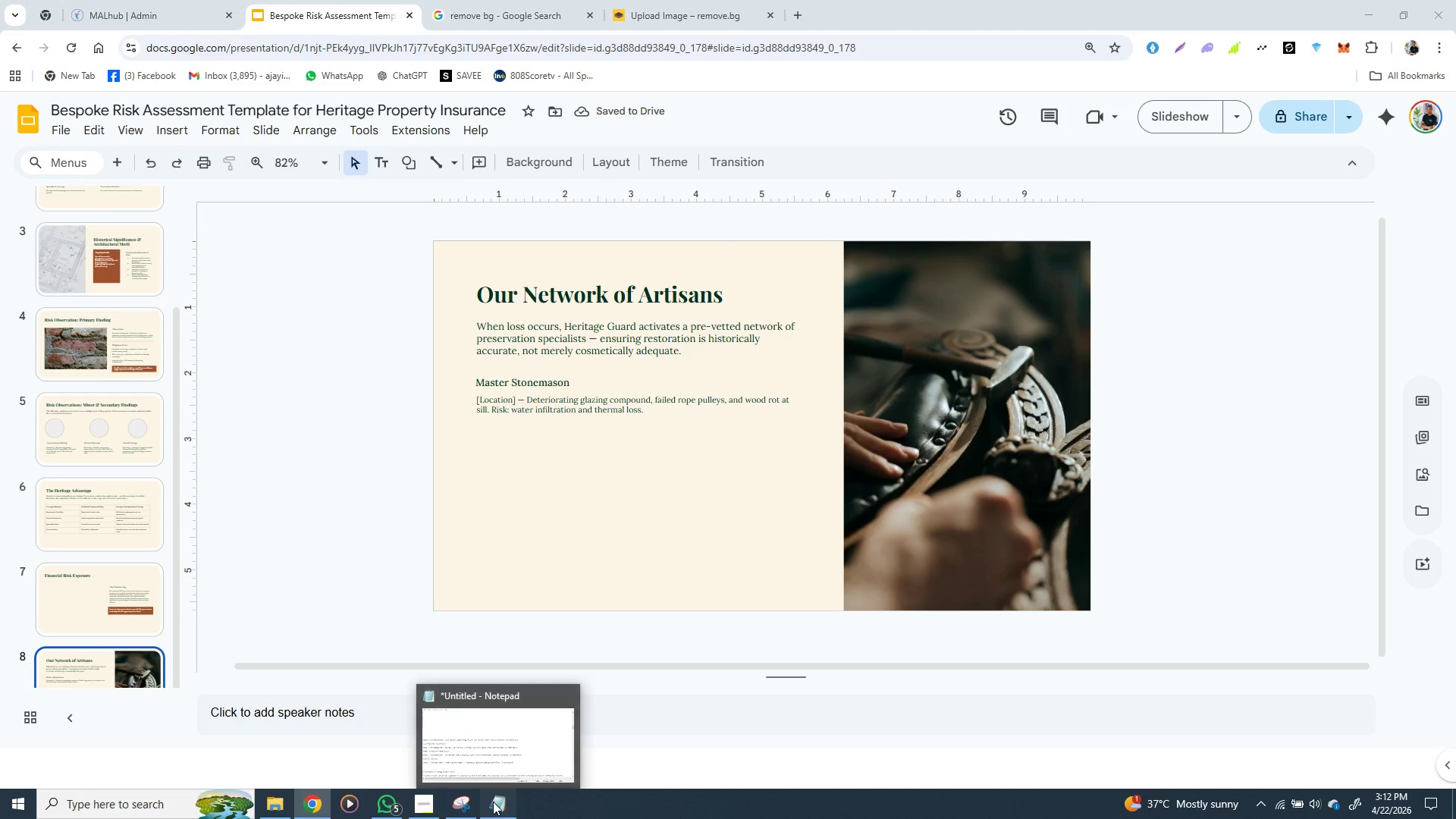 
left_click([493, 802])
 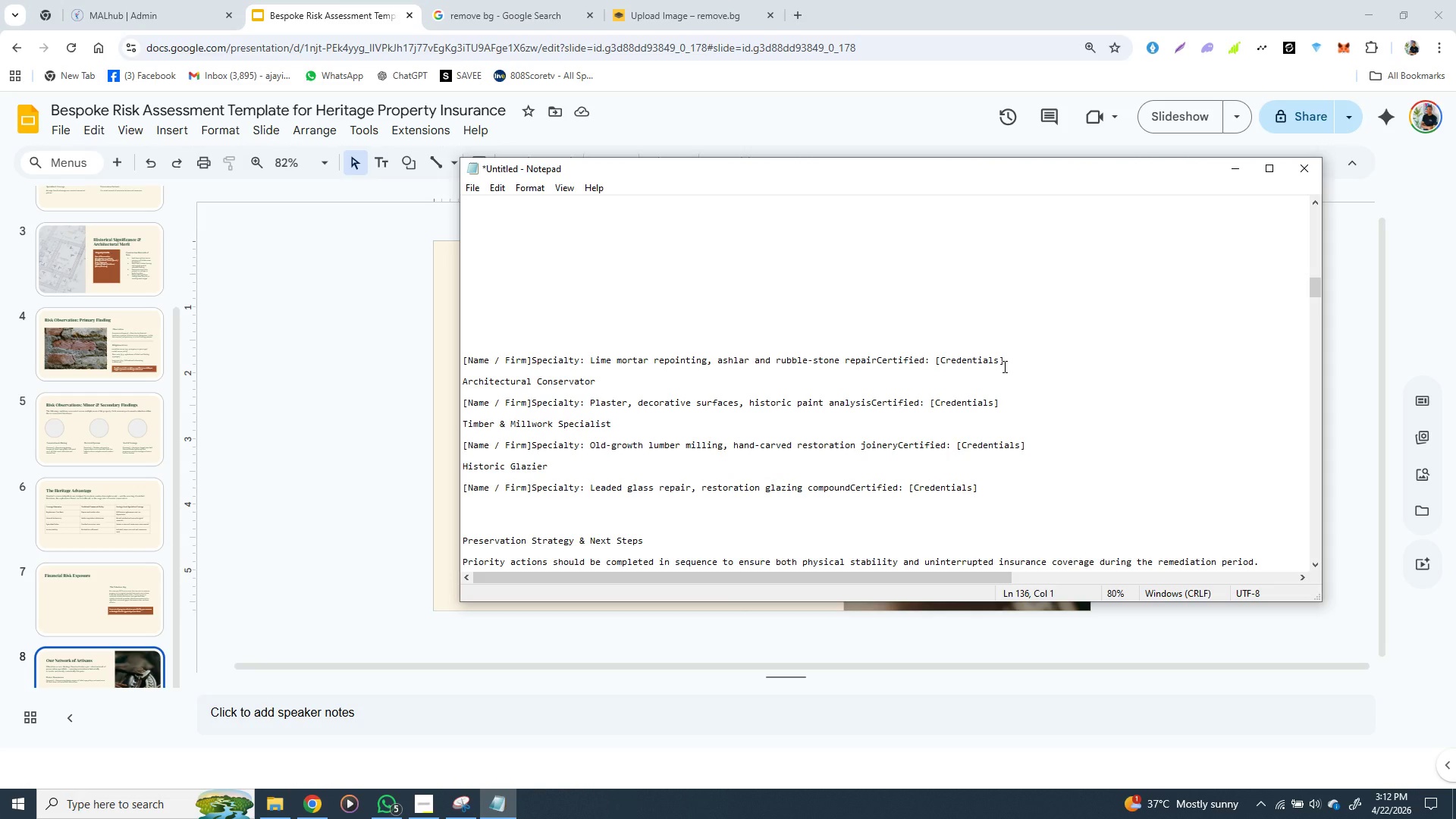 
wait(6.0)
 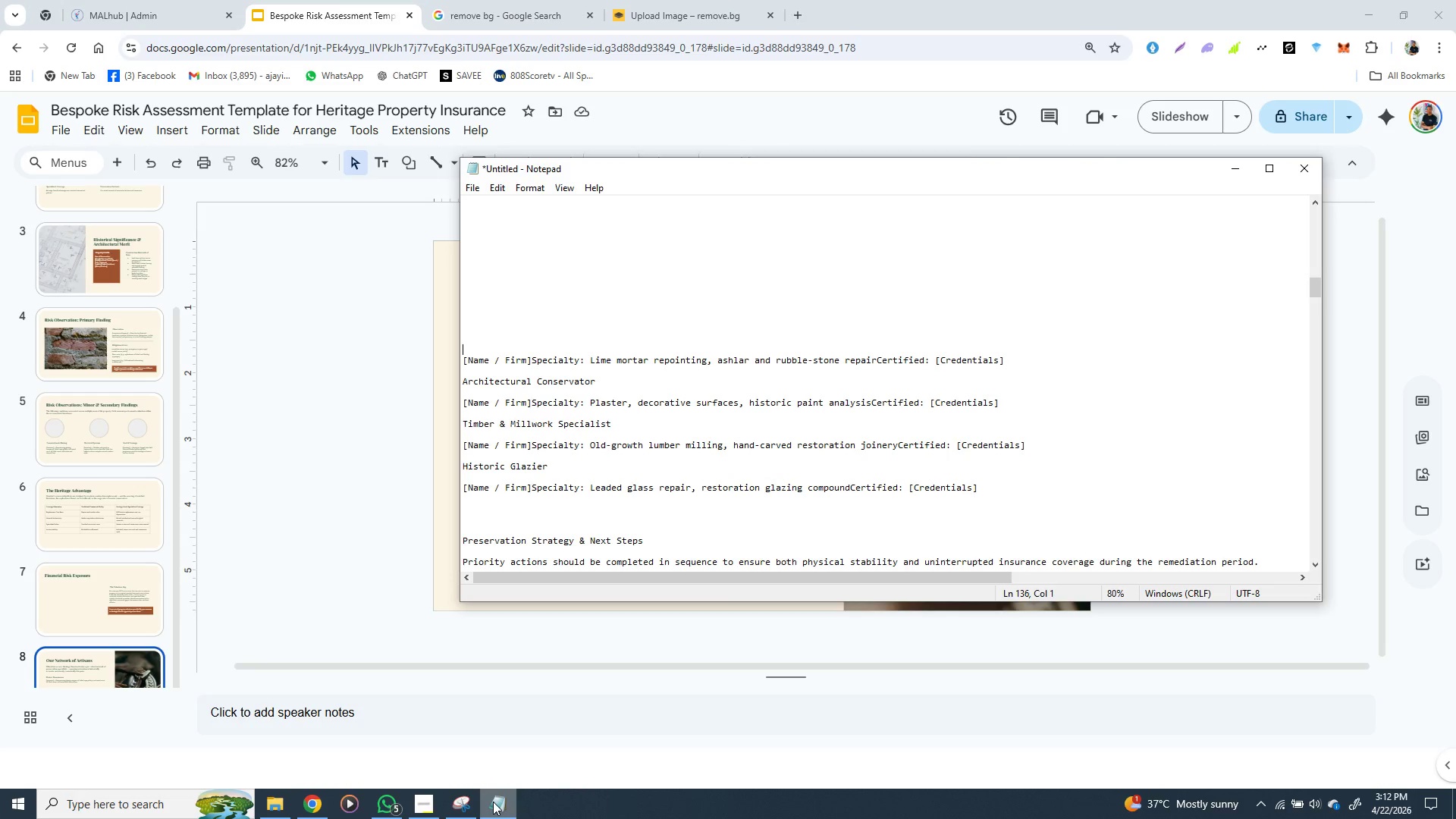 
left_click_drag(start_coordinate=[1003, 366], to_coordinate=[462, 361])
 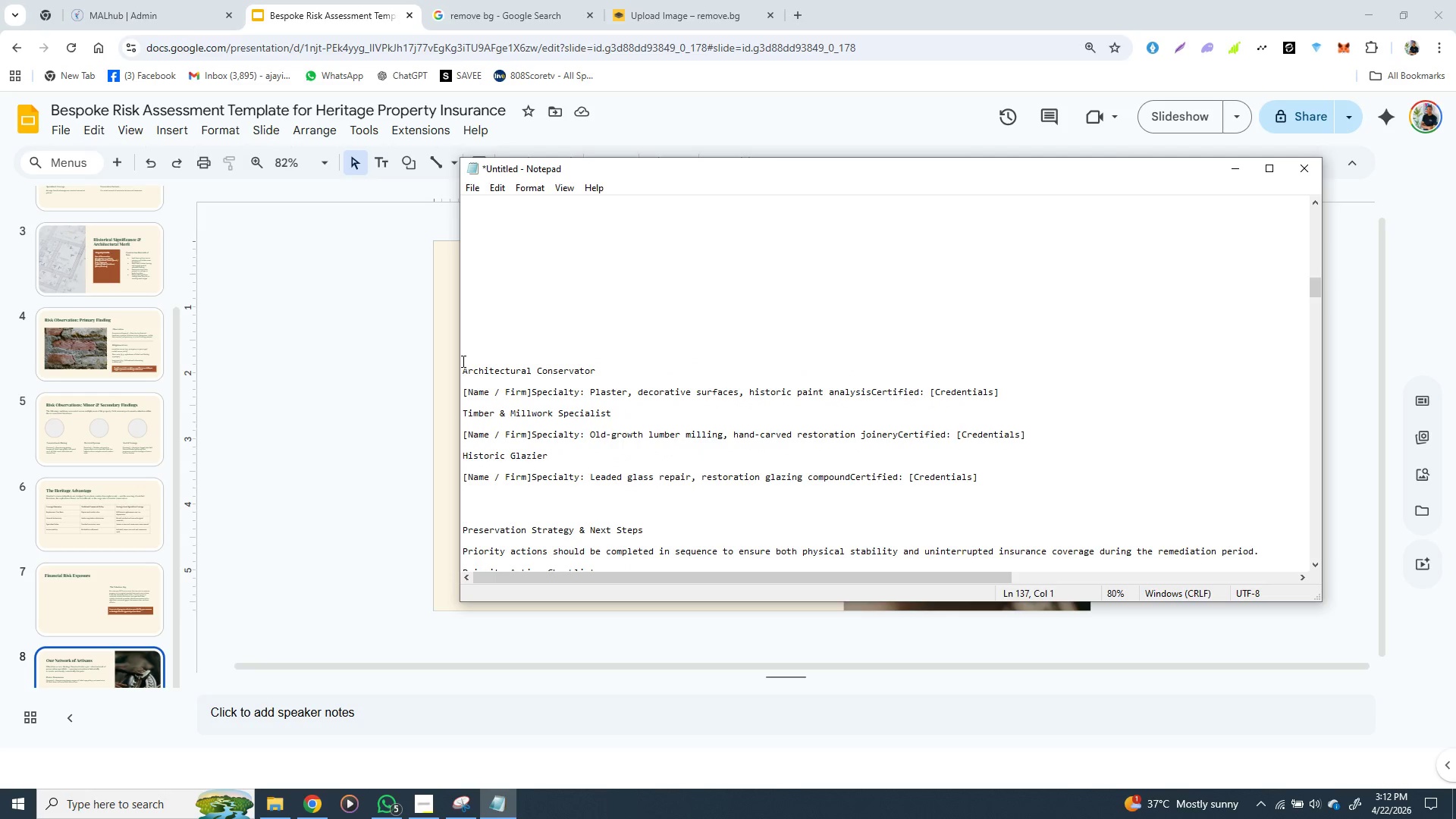 
key(Control+X)
 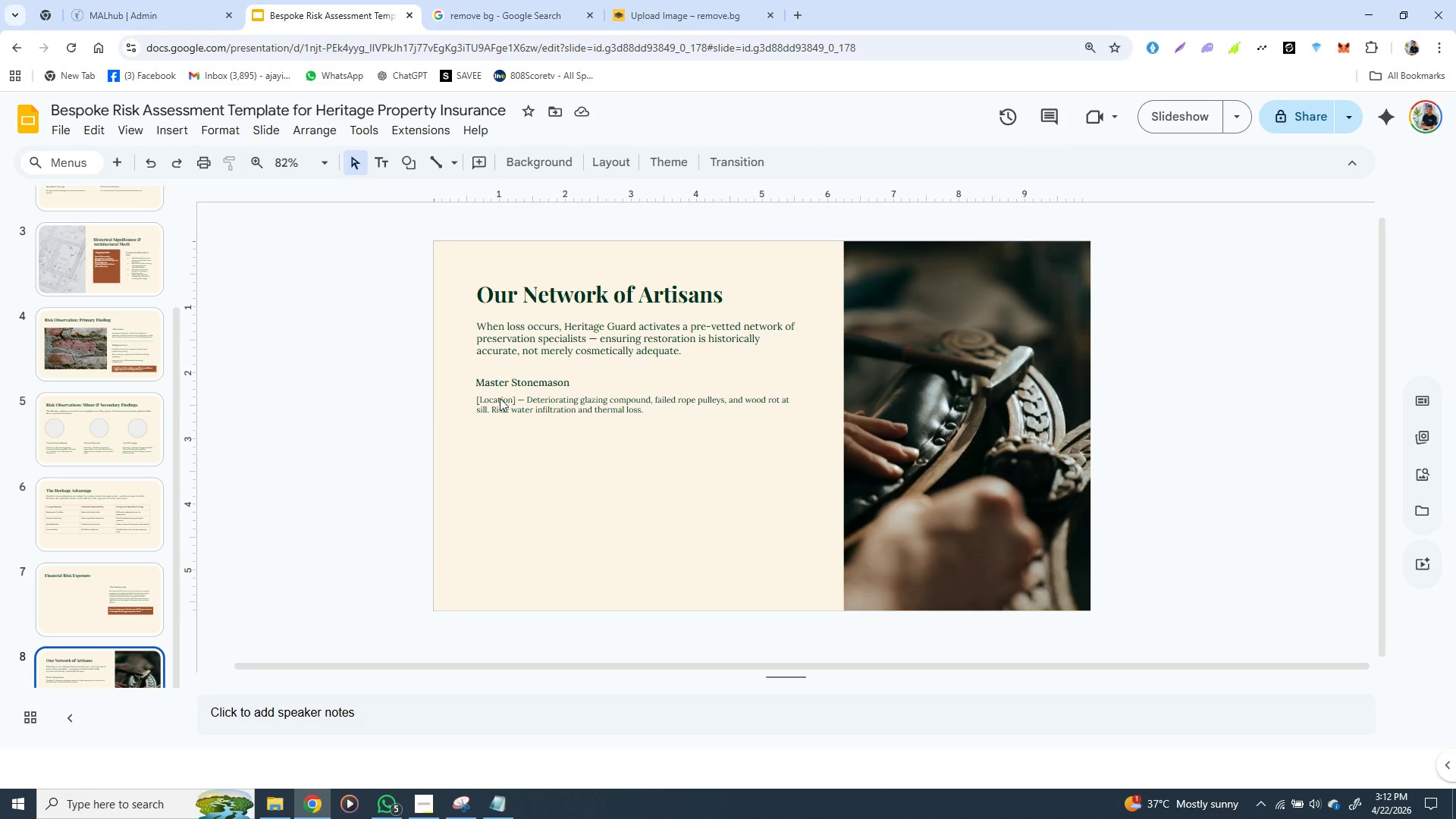 
left_click([432, 413])
 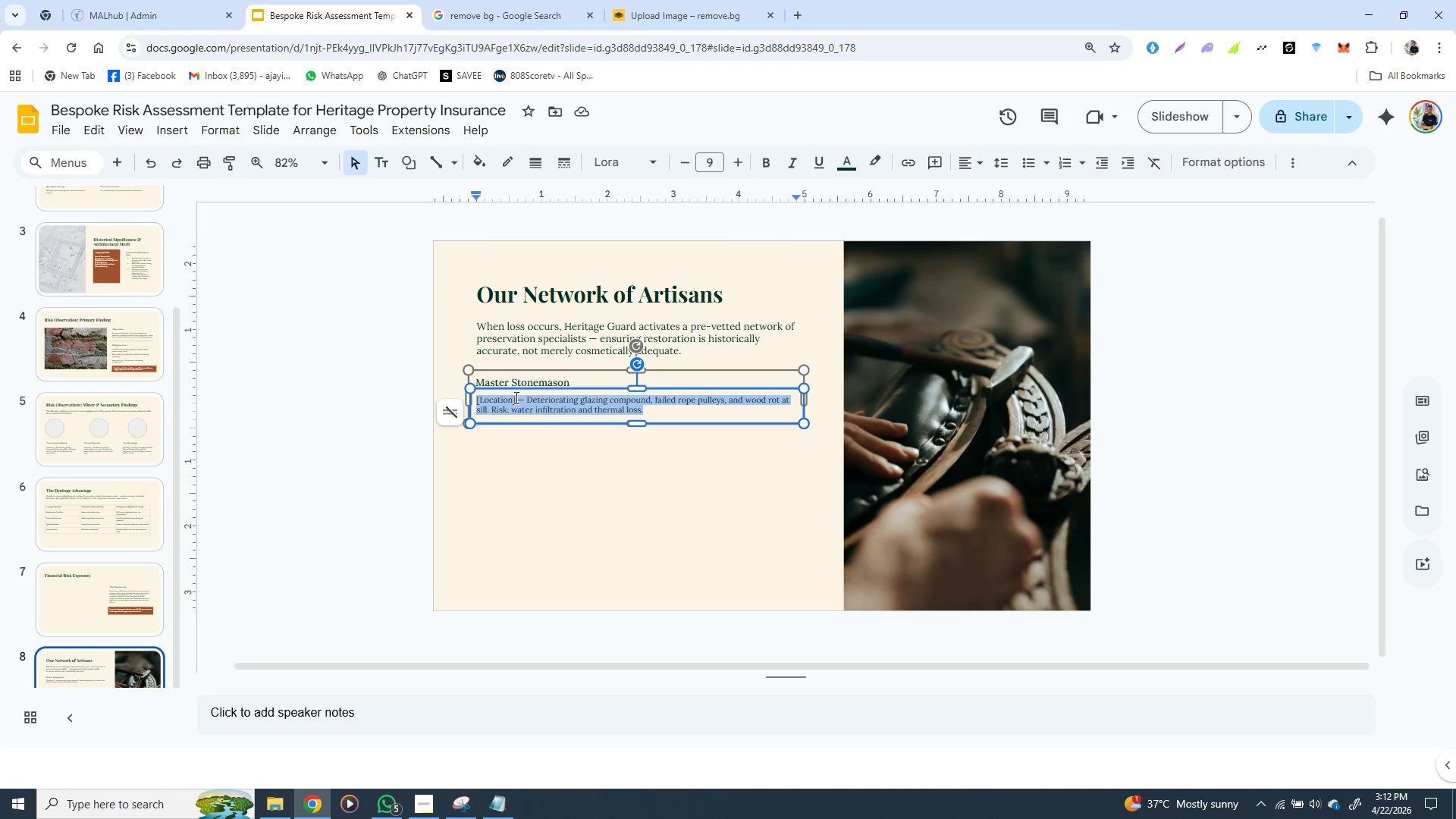 
double_click([515, 397])
 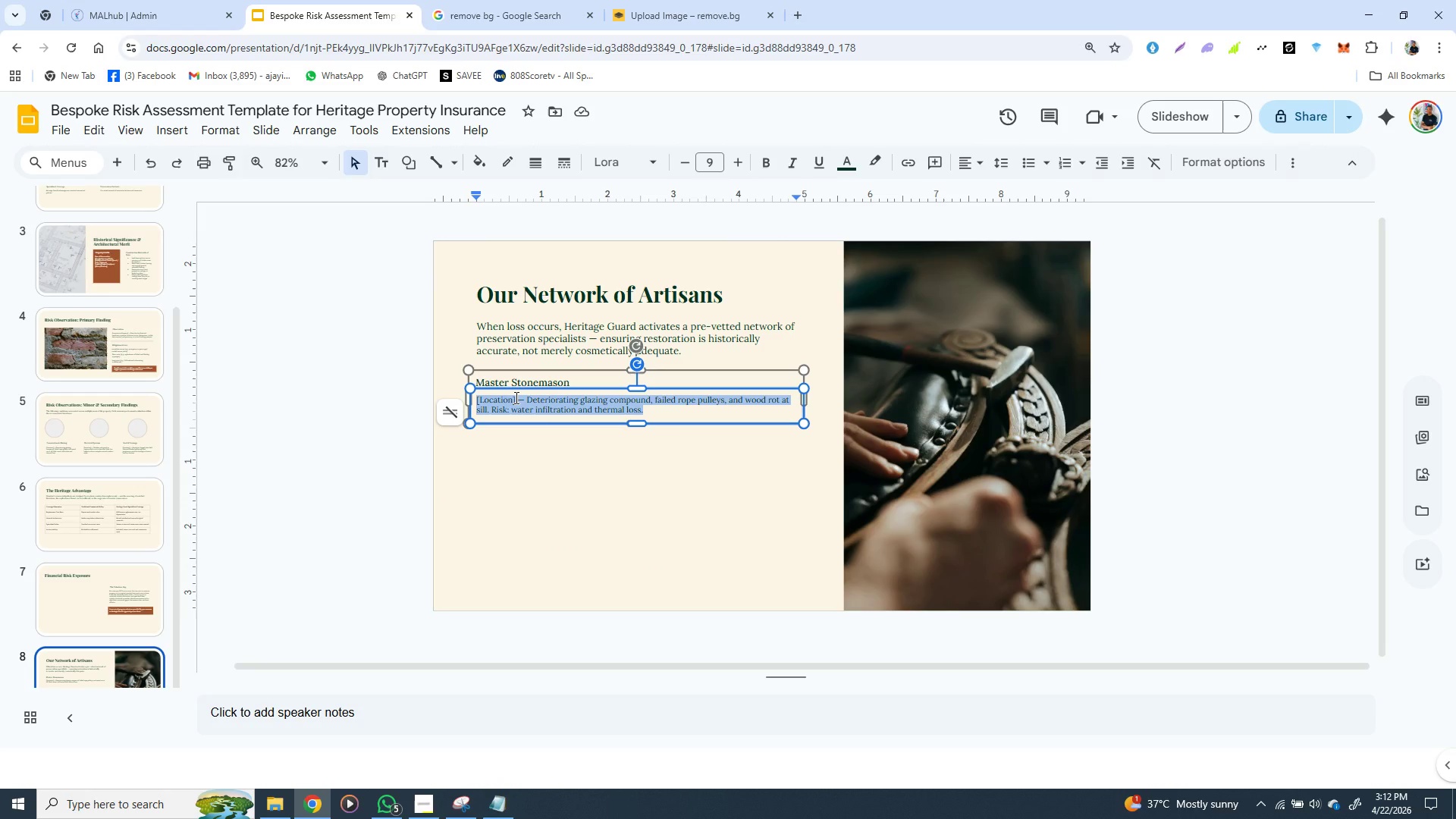 
triple_click([515, 397])
 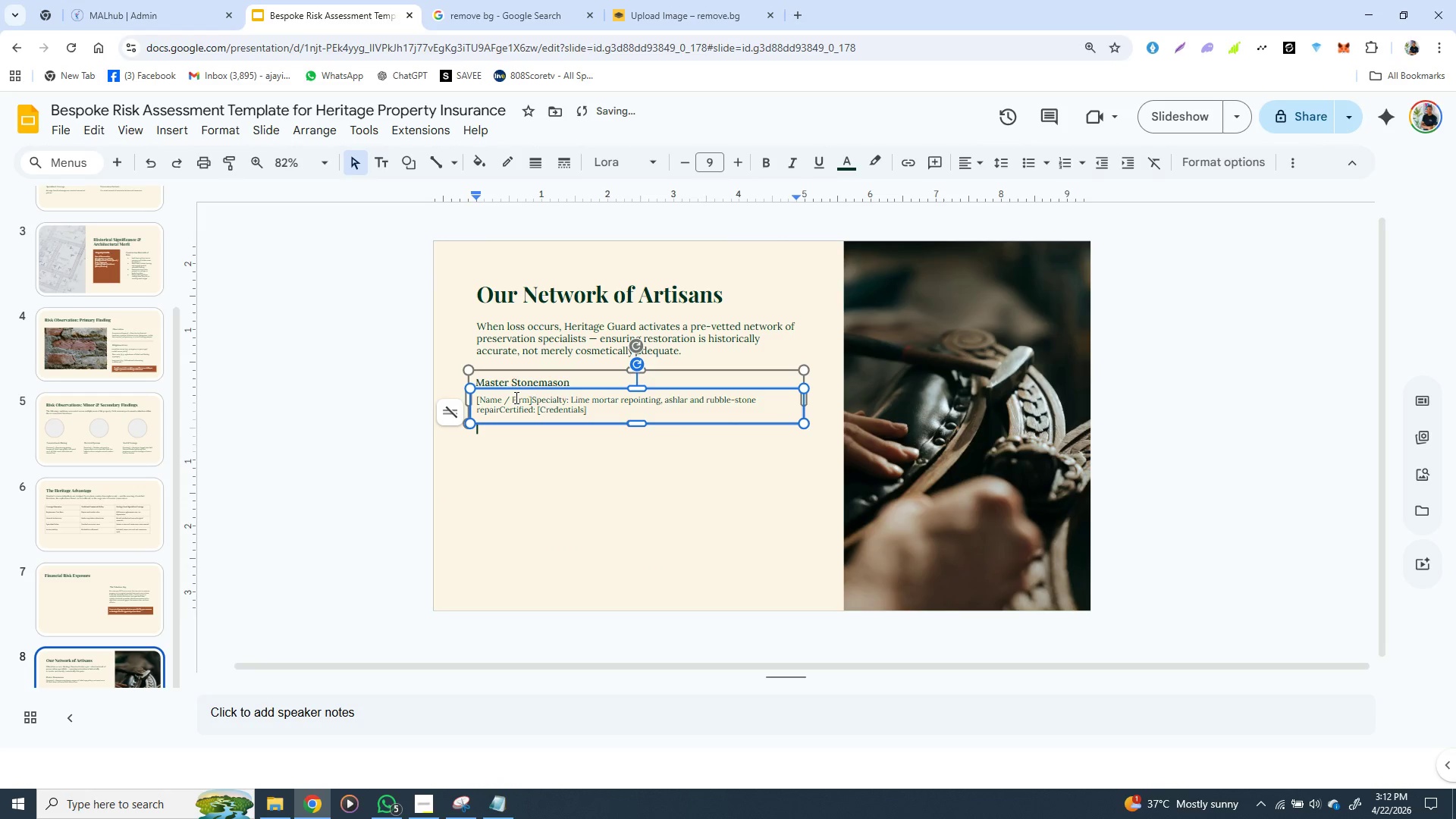 
key(Control+V)
 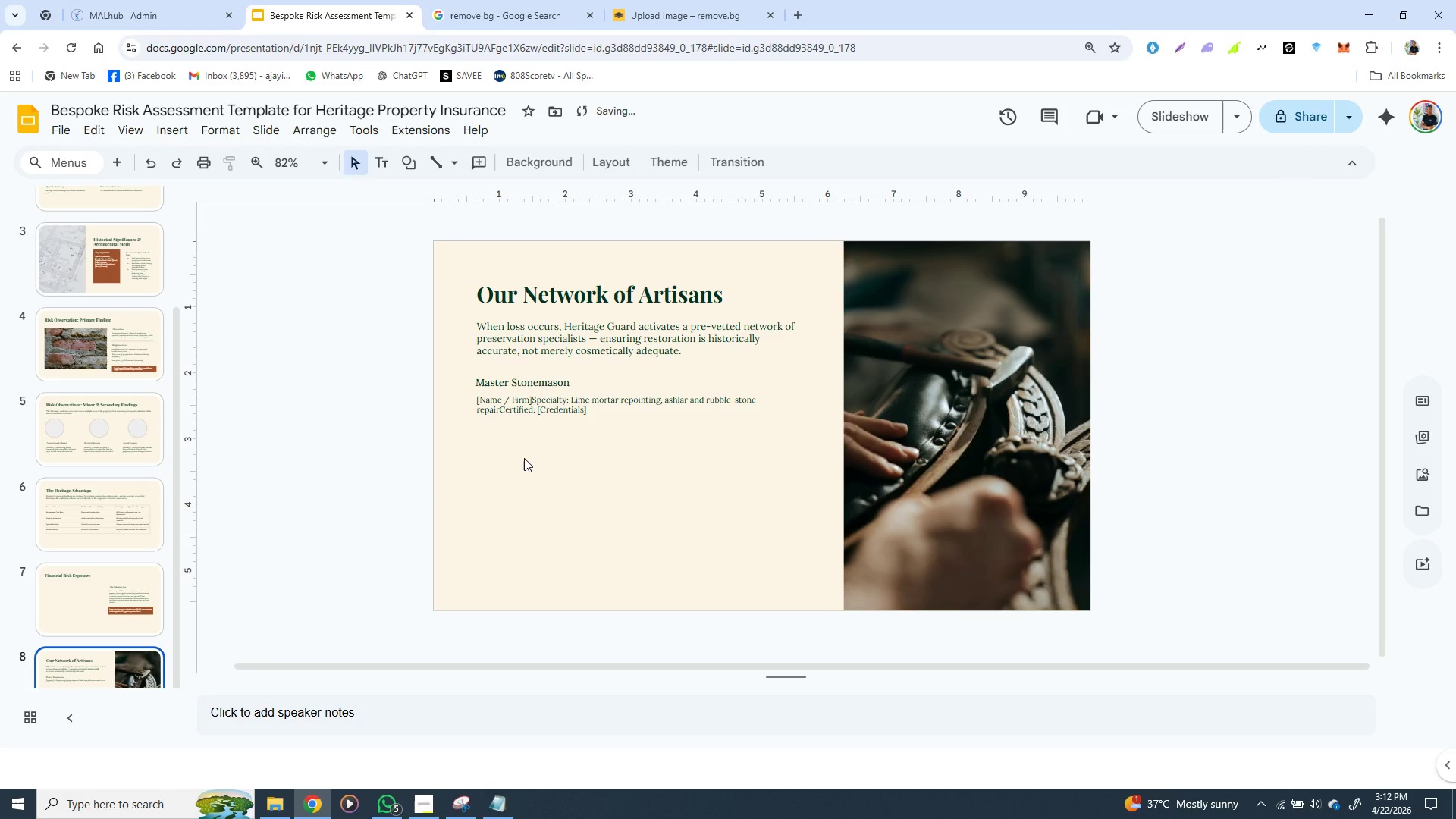 
left_click([524, 458])
 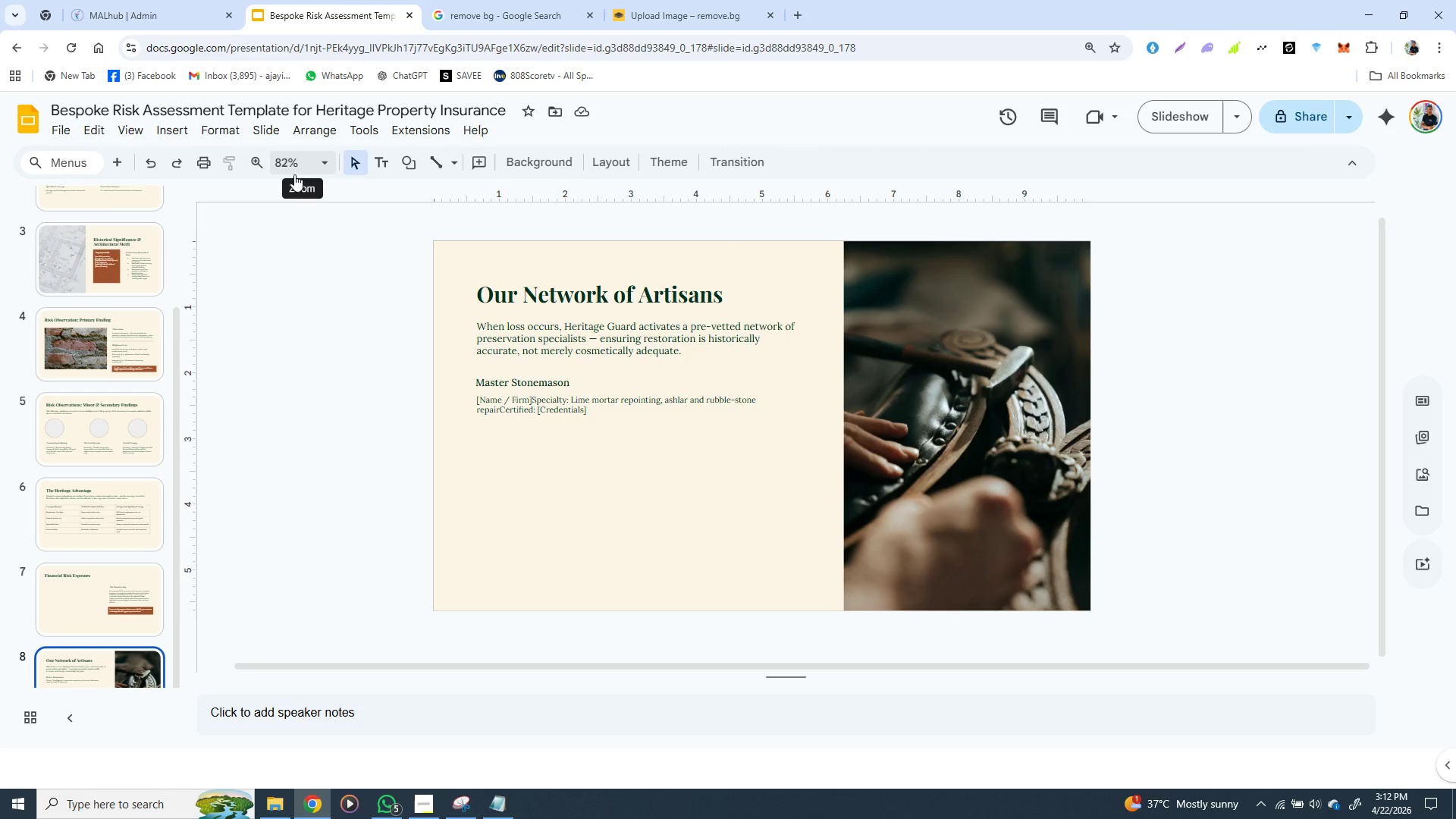 
wait(7.97)
 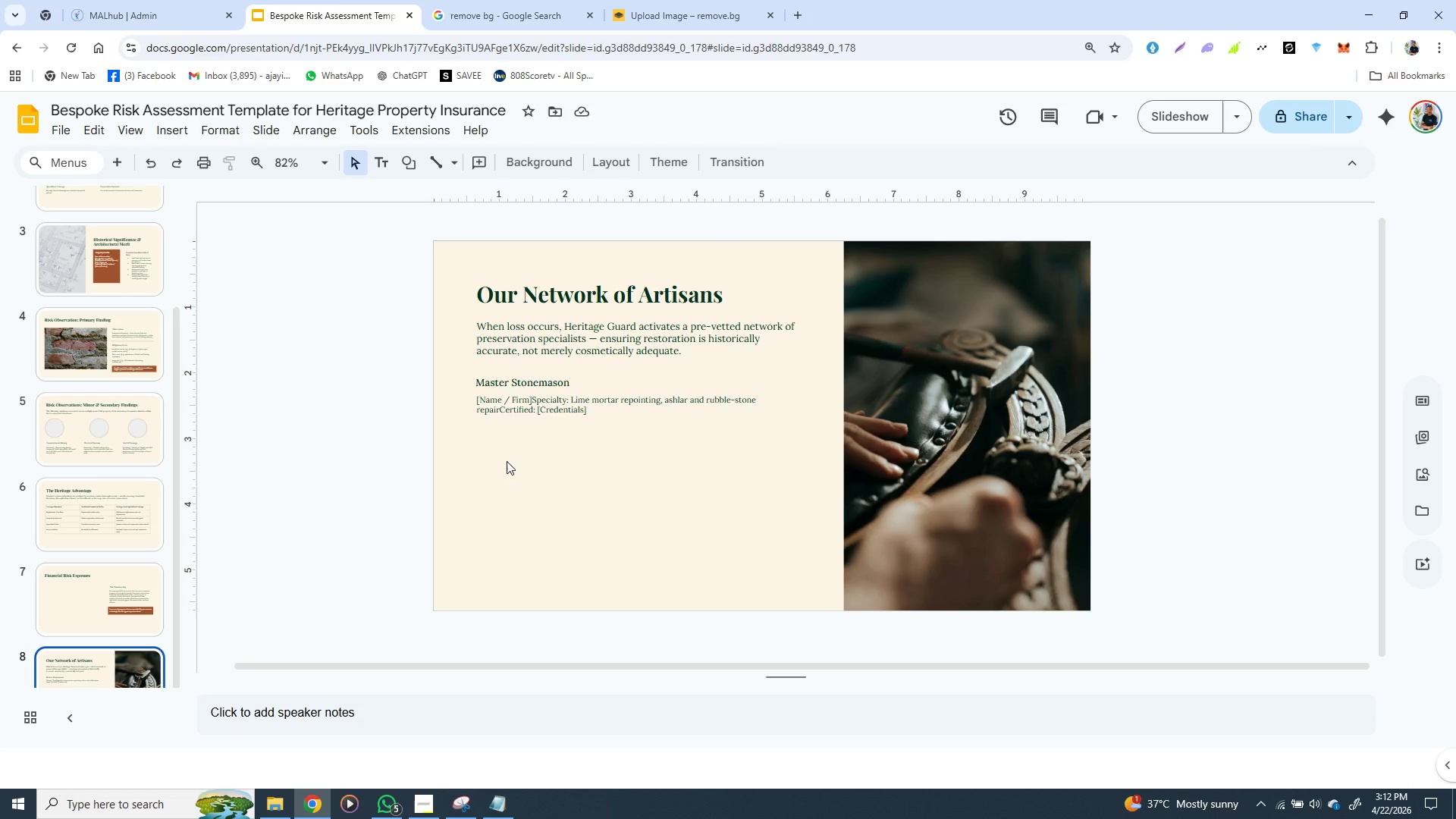 
left_click([410, 158])
 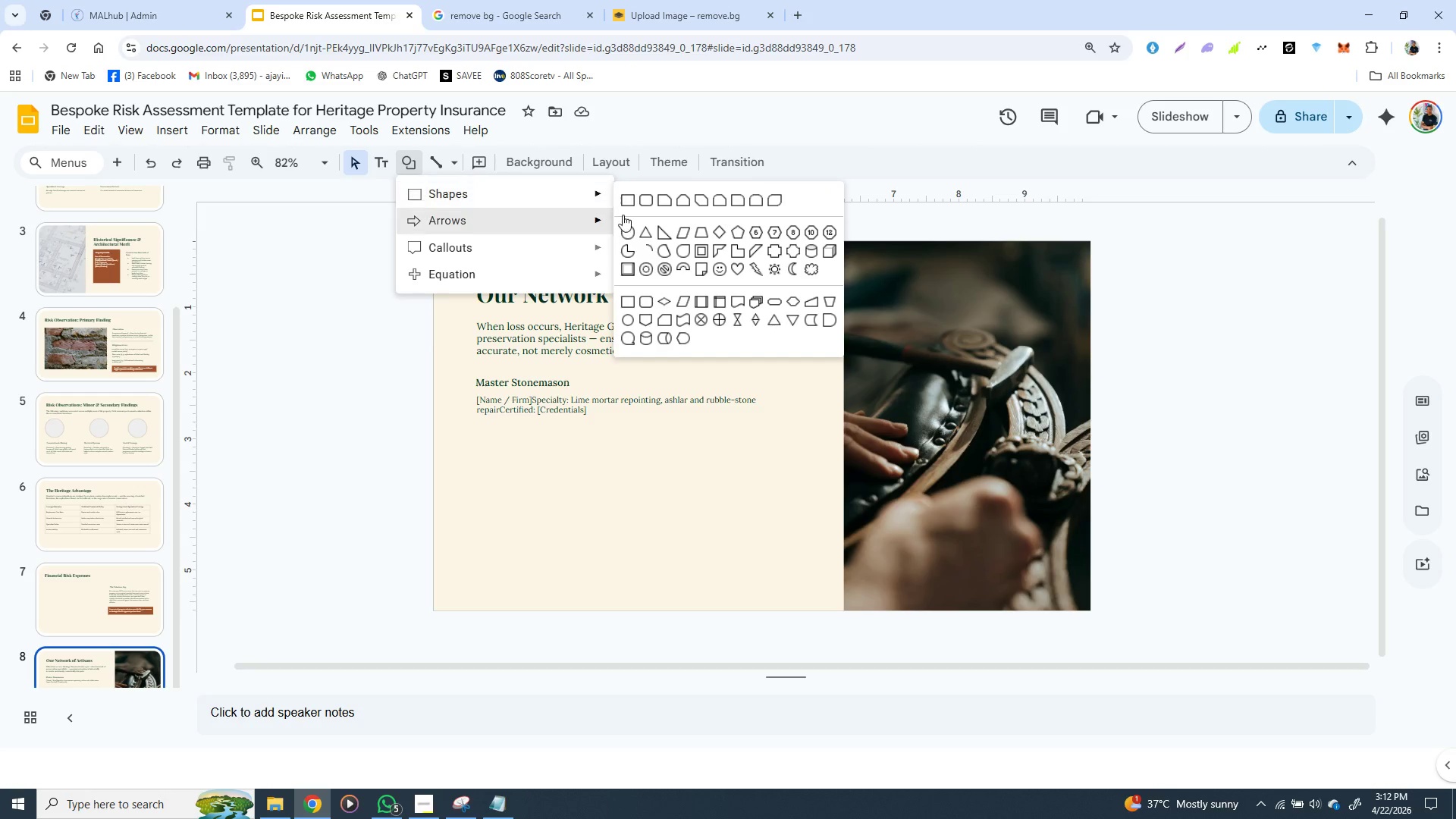 
left_click([454, 190])
 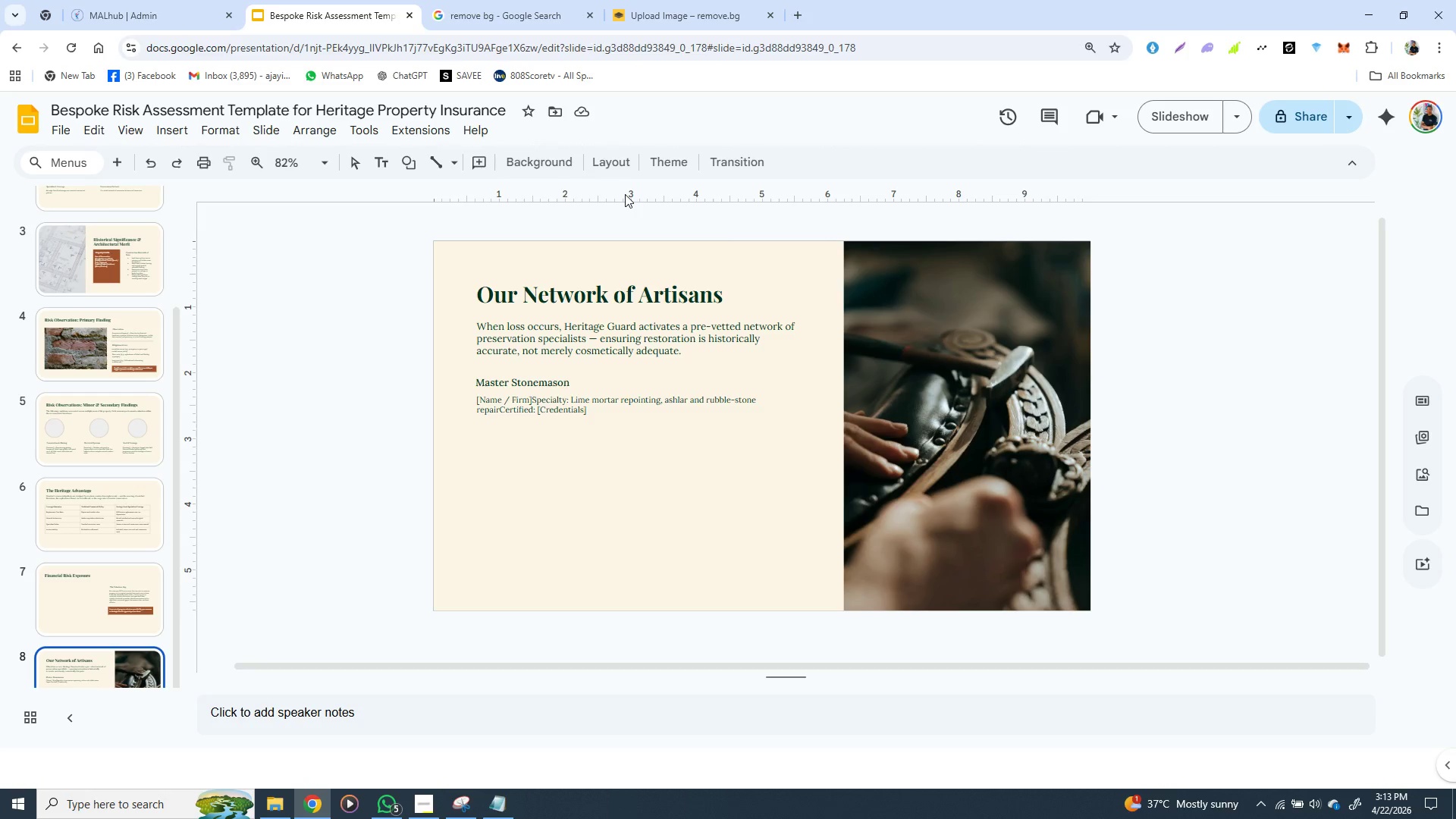 
left_click([625, 194])
 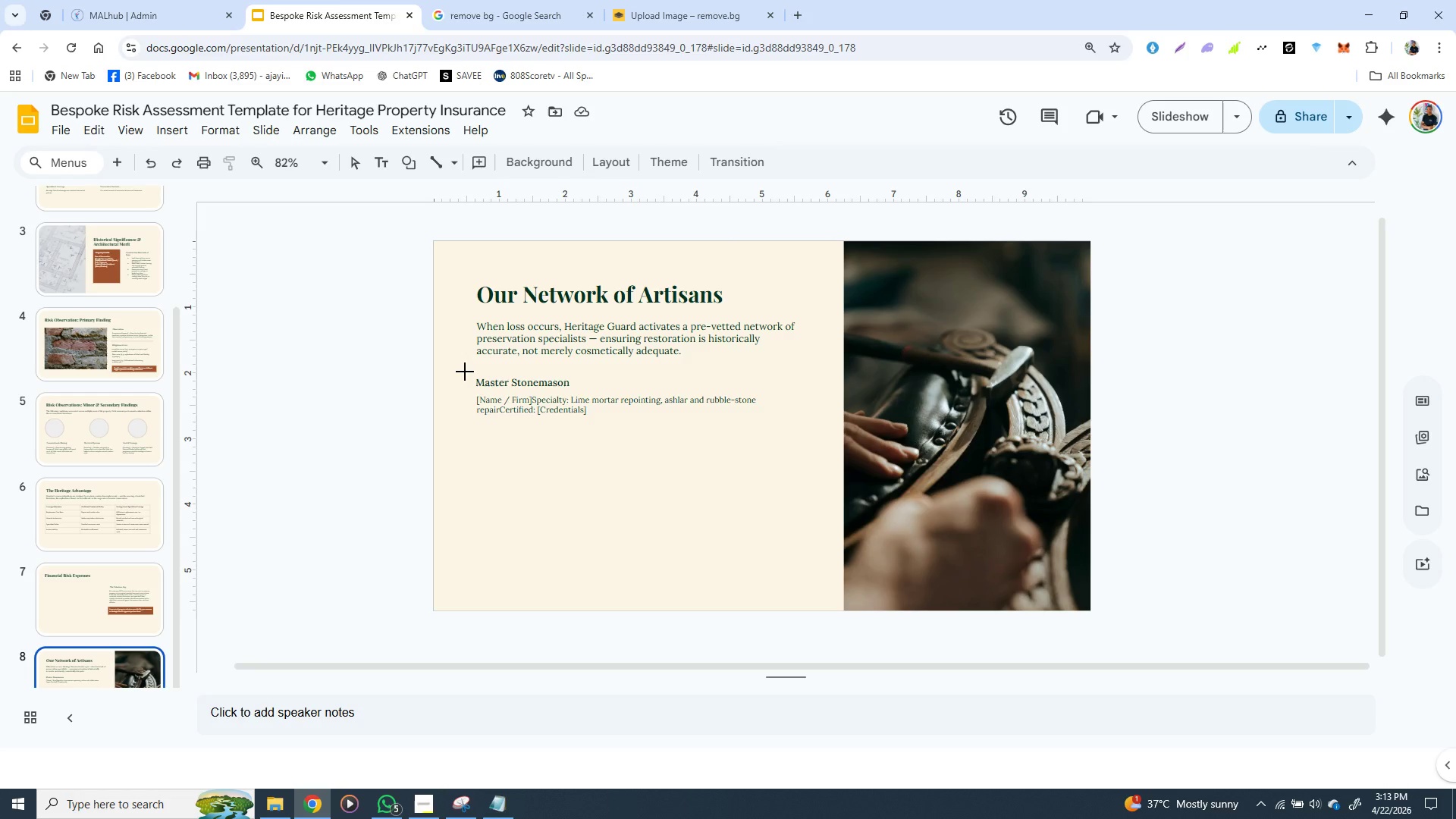 
left_click_drag(start_coordinate=[465, 372], to_coordinate=[802, 435])
 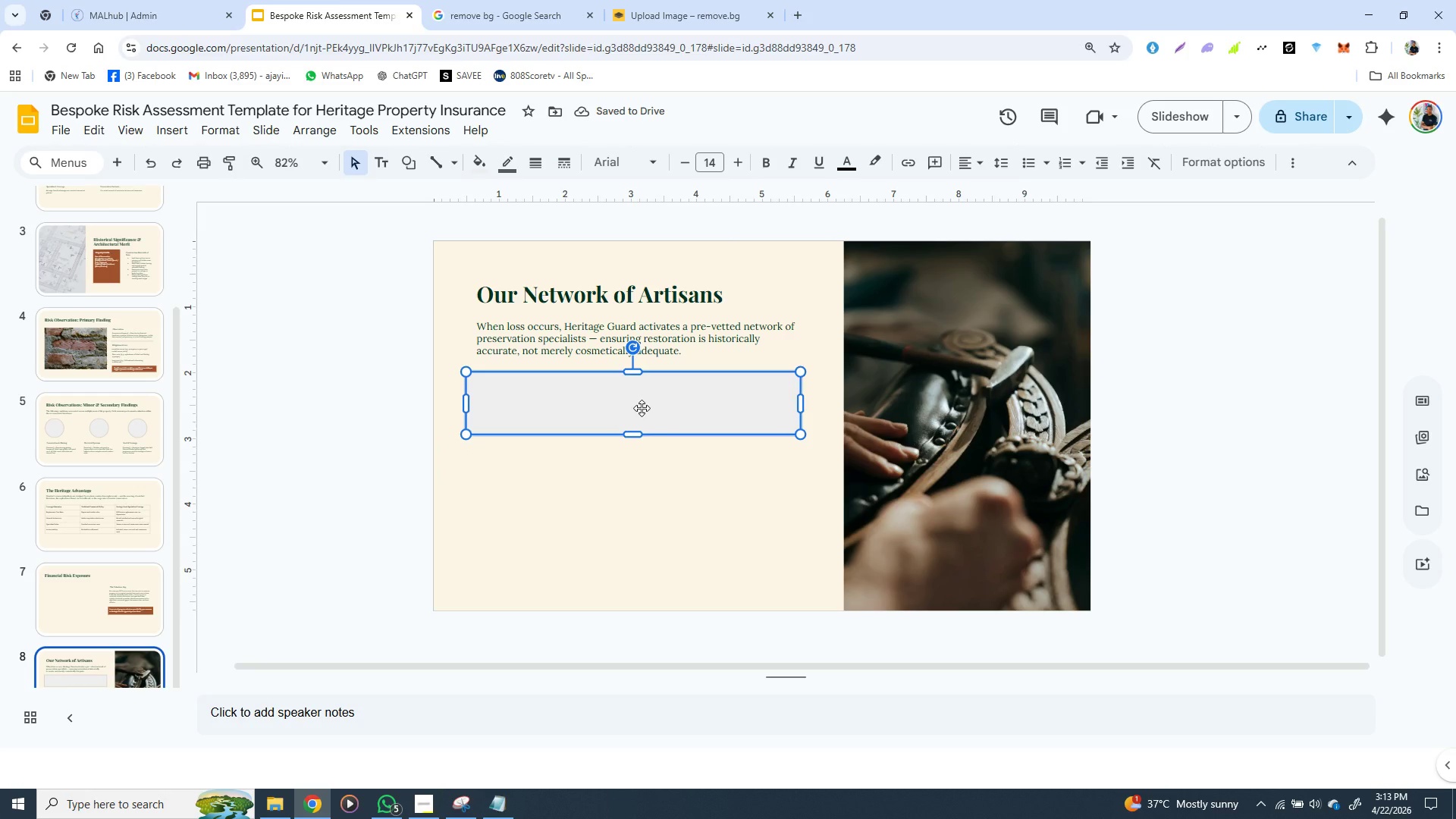 
left_click([642, 408])
 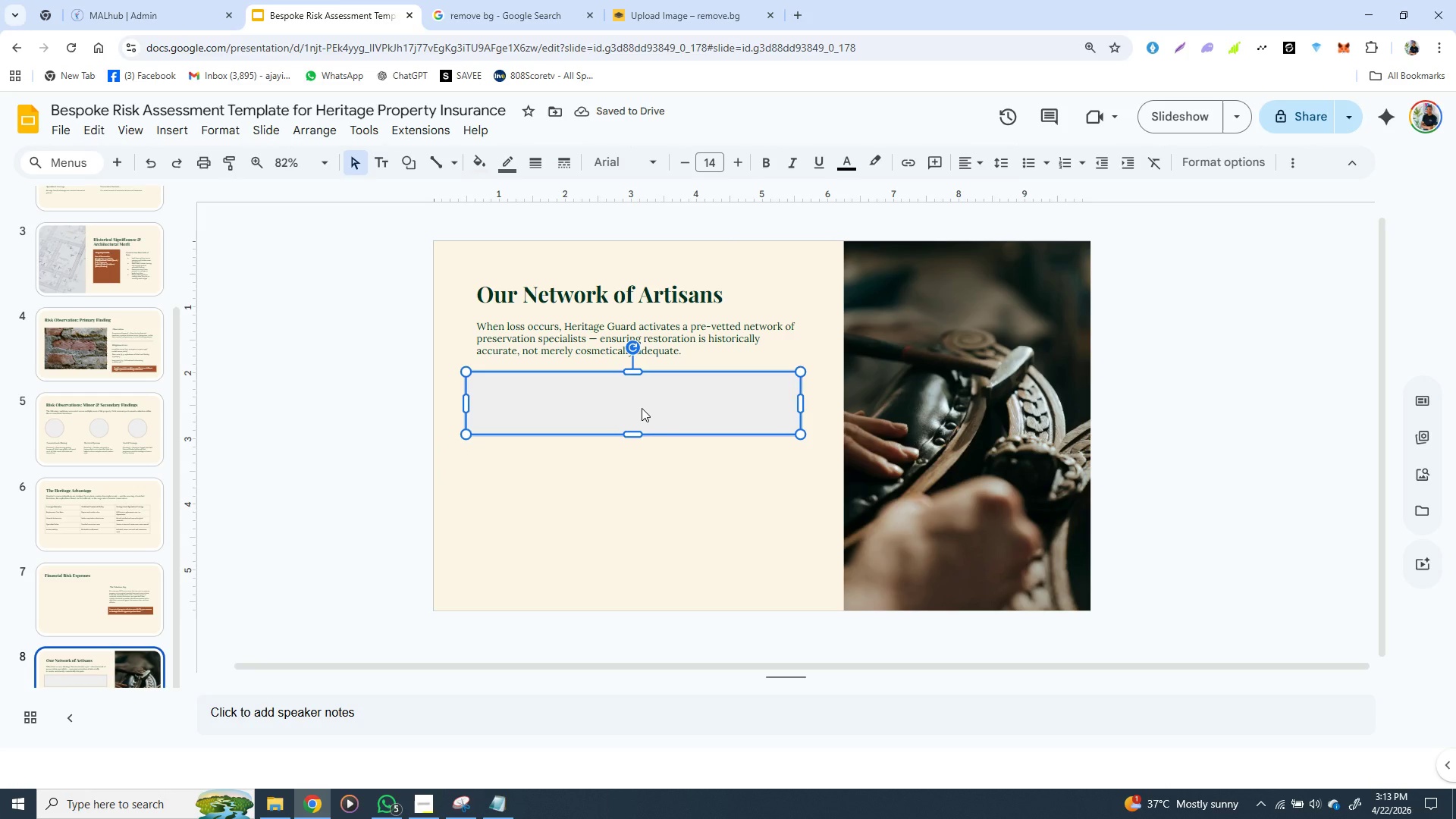 
right_click([642, 408])
 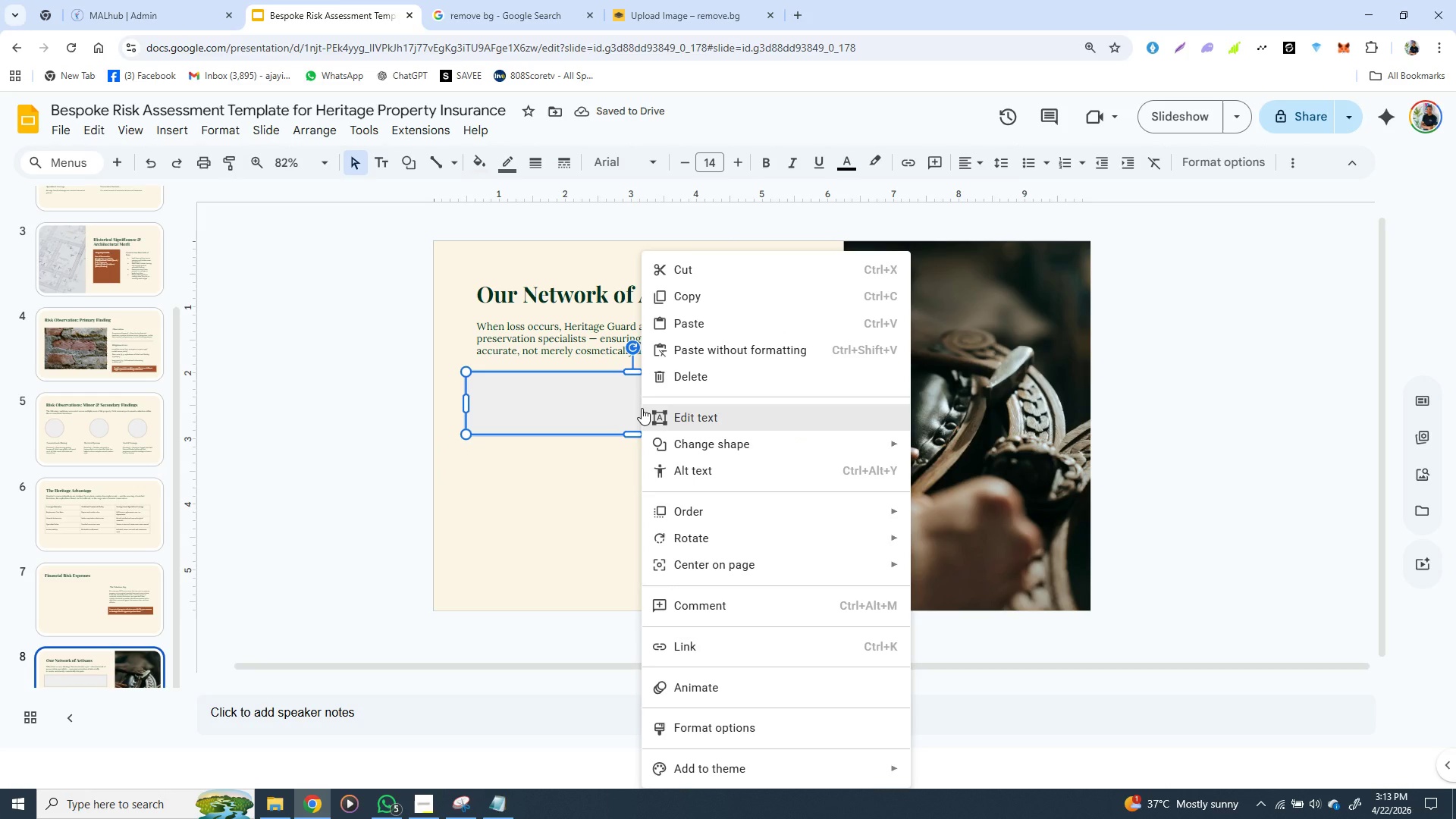 
right_click([642, 408])
 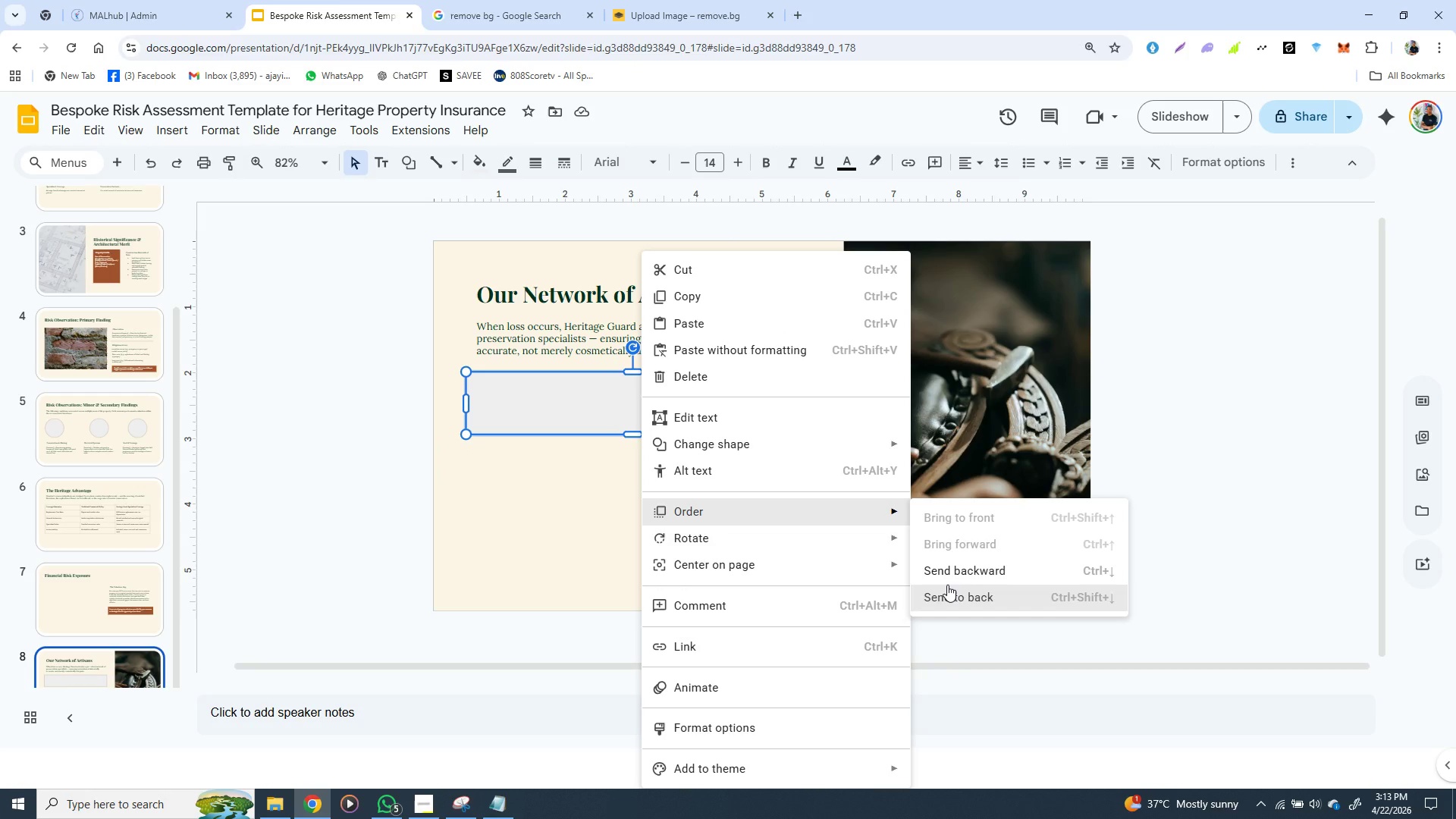 
left_click([947, 585])
 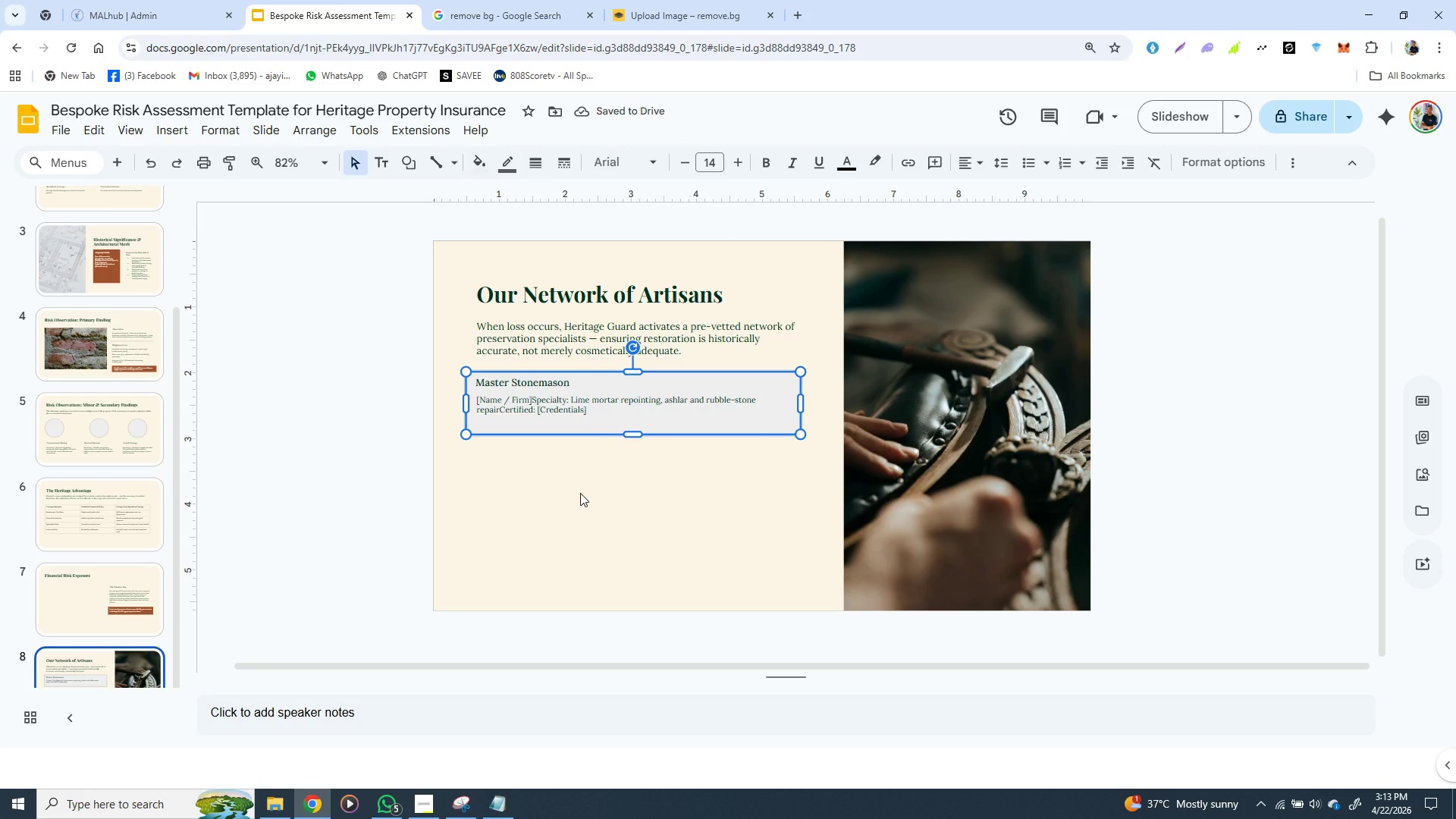 
wait(5.5)
 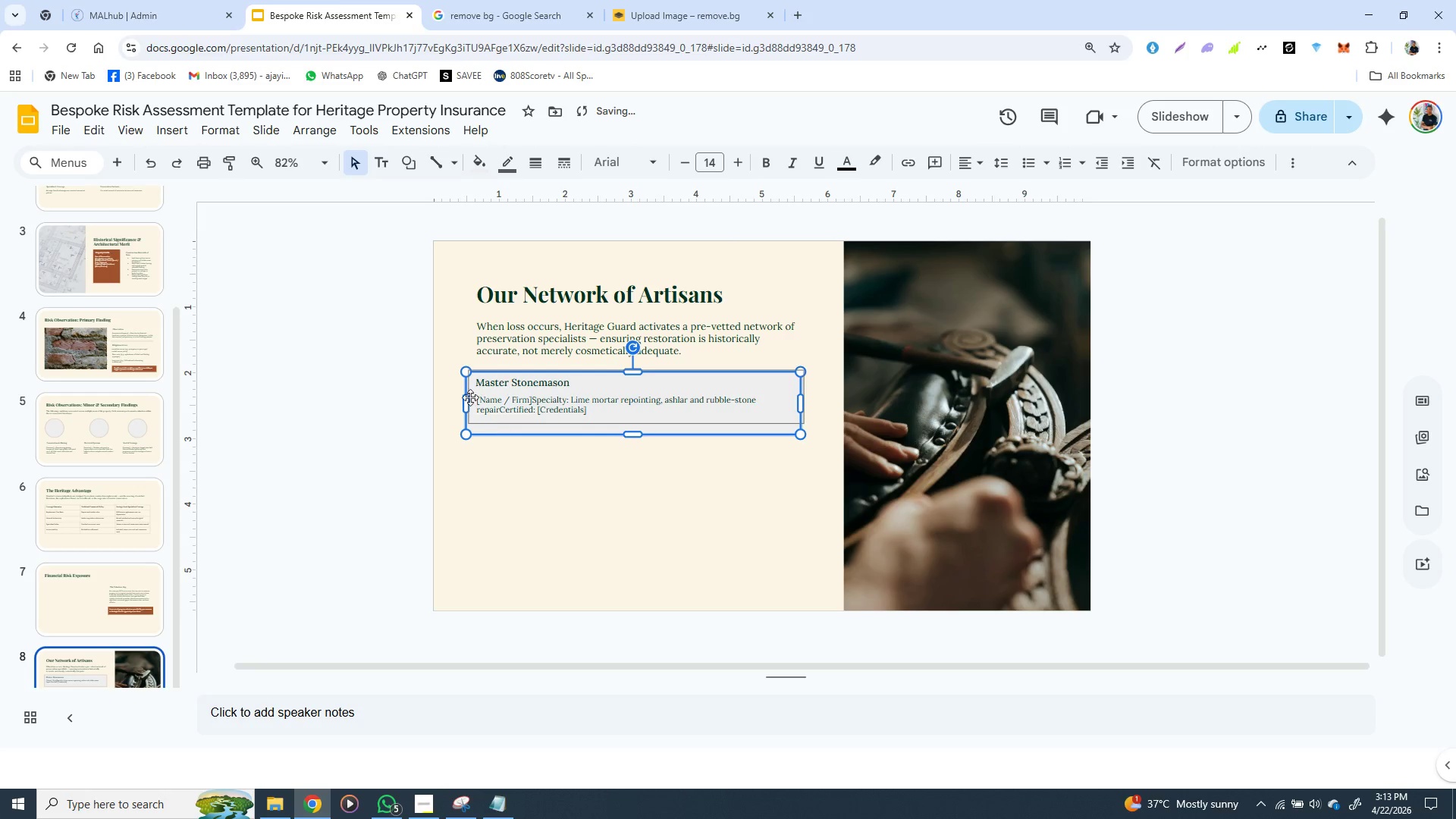 
key(ArrowUp)
 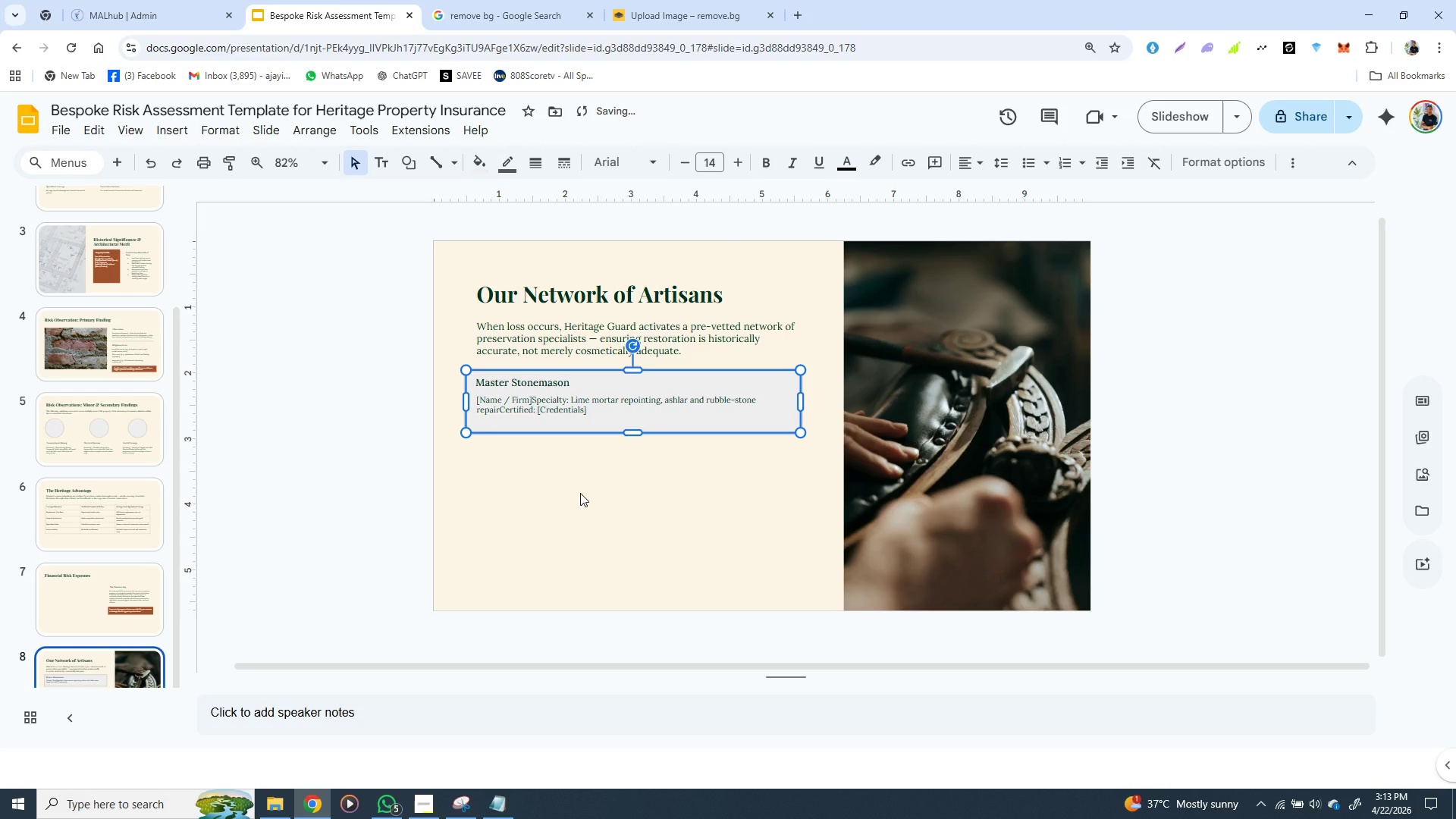 
key(ArrowUp)
 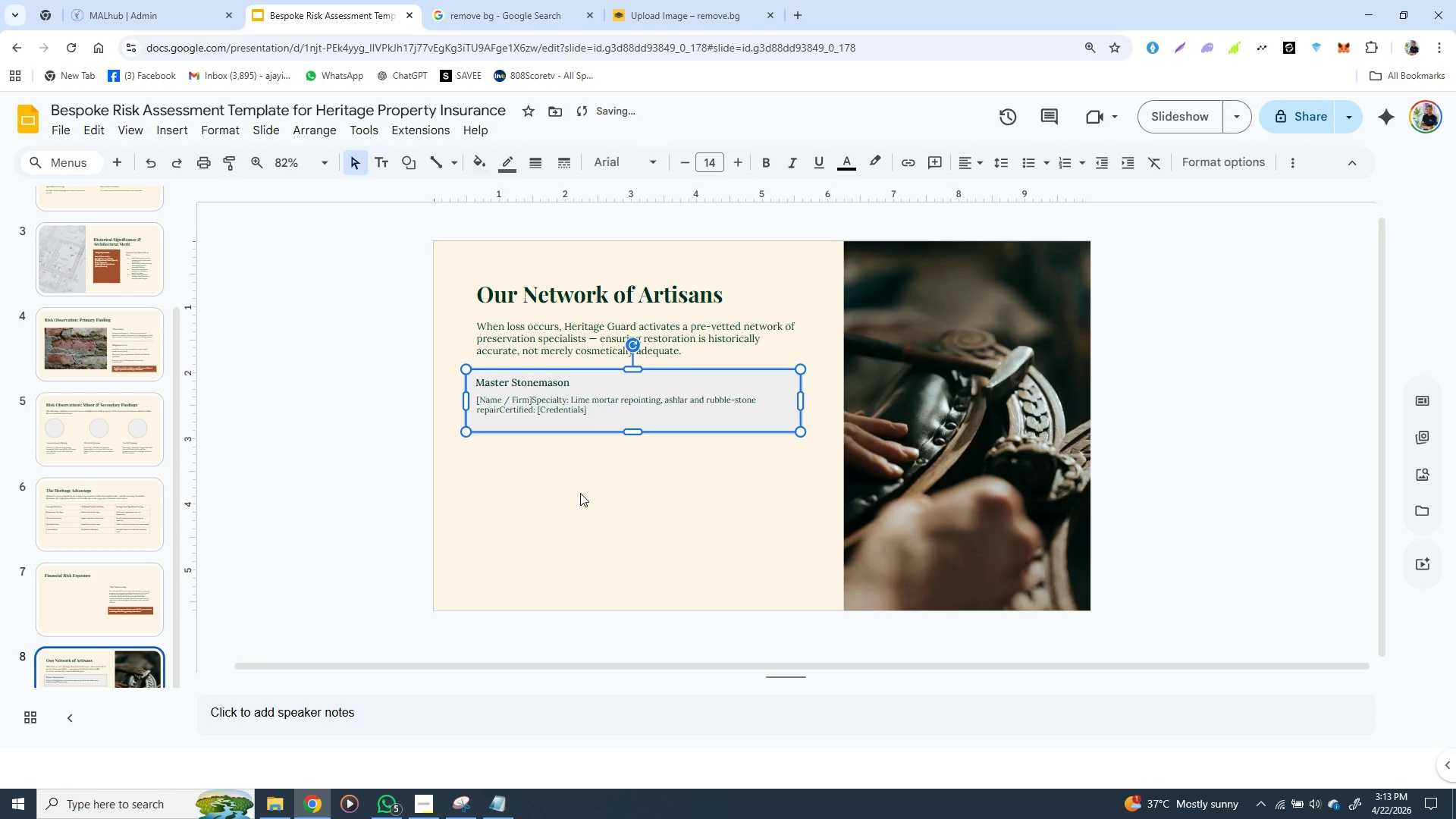 
key(ArrowUp)
 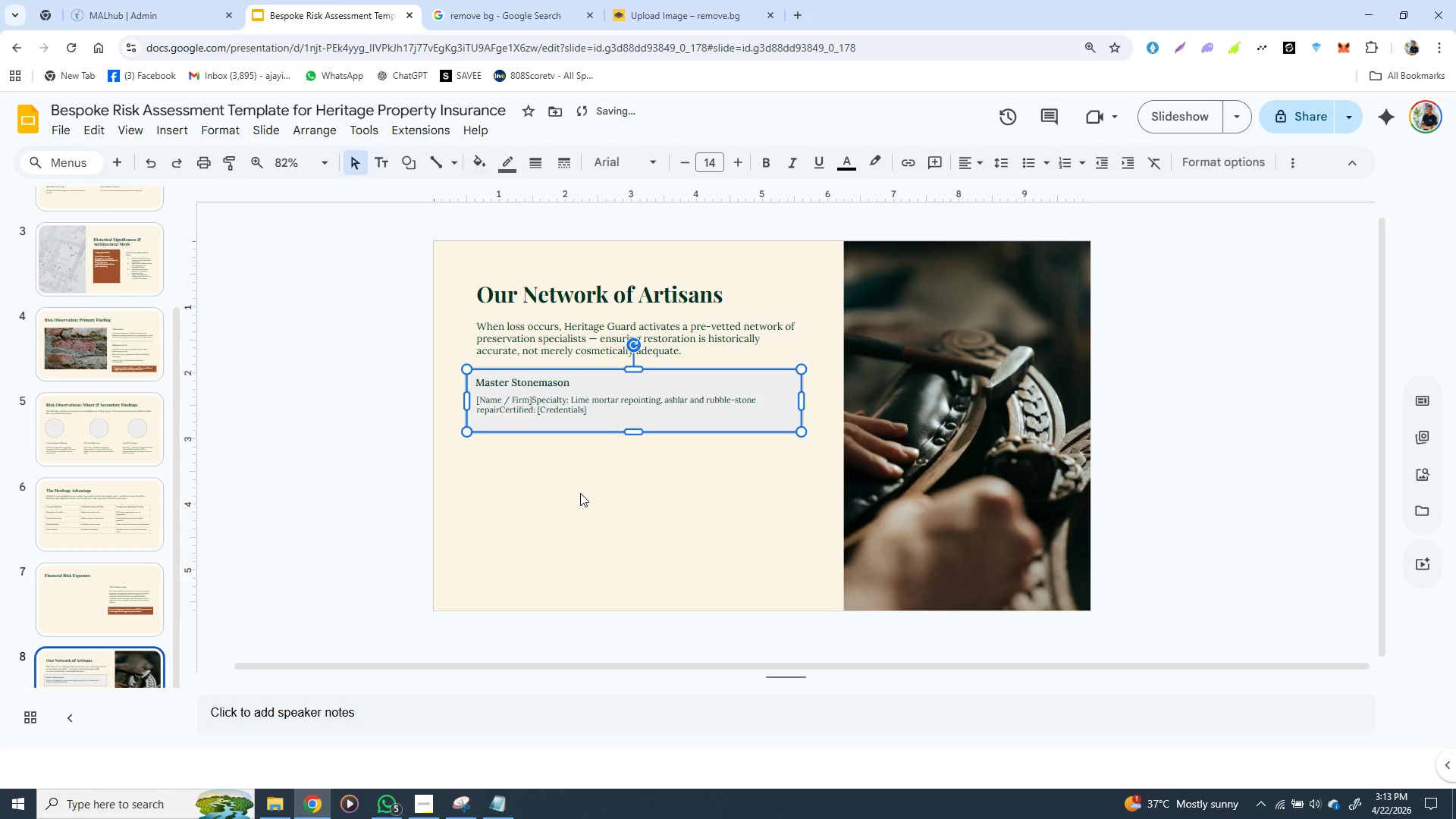 
key(ArrowRight)
 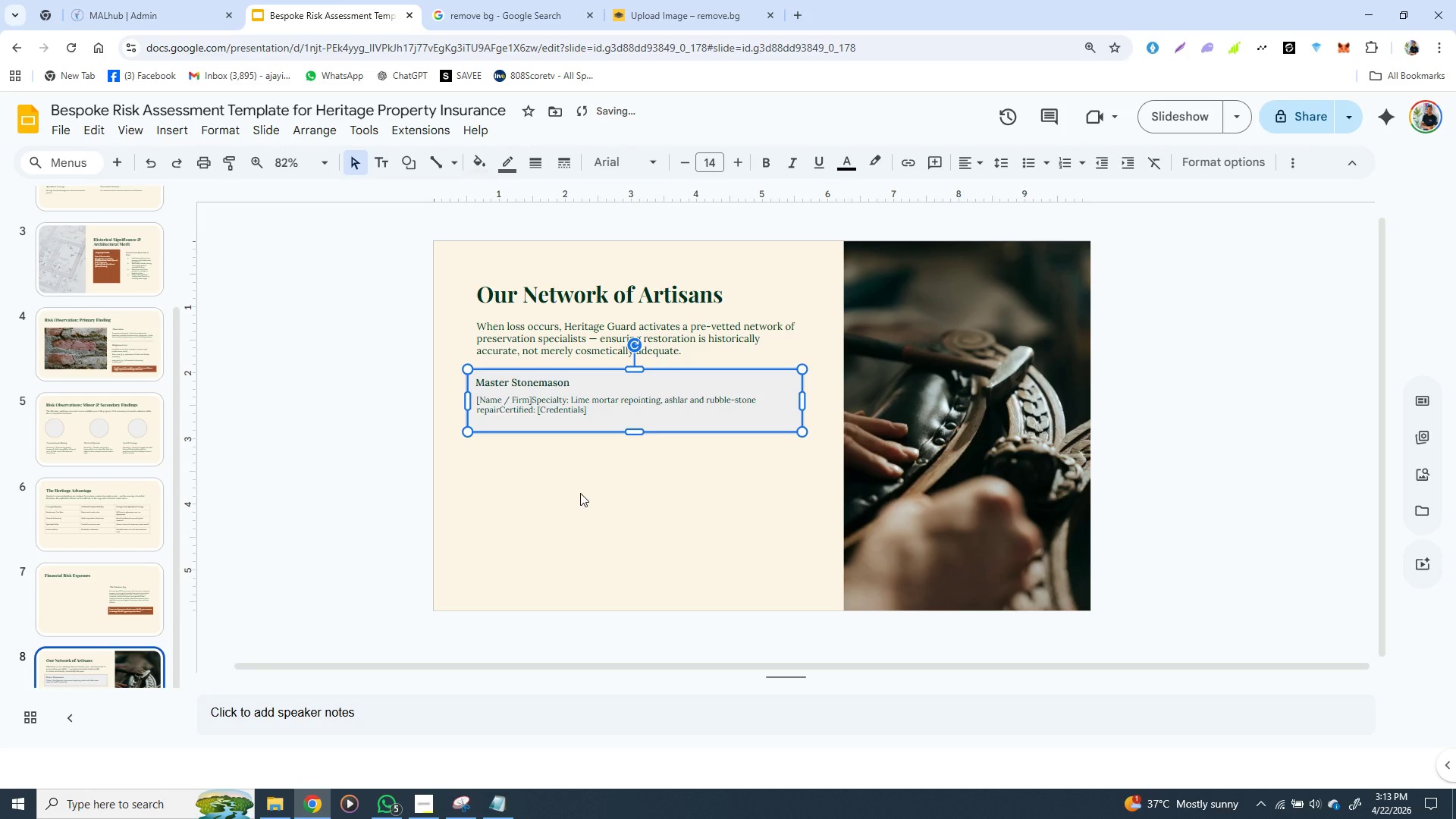 
key(ArrowRight)
 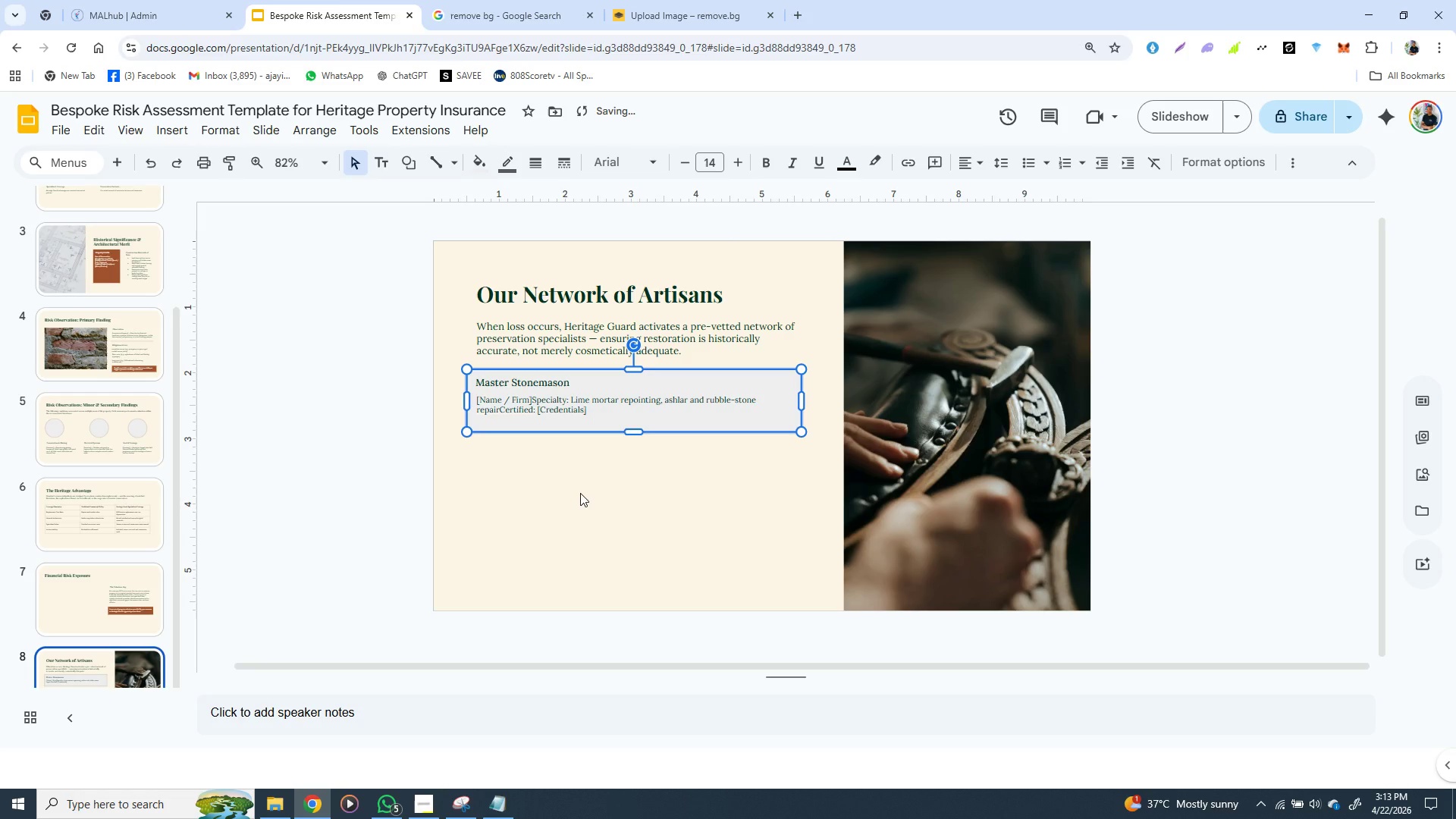 
key(ArrowLeft)
 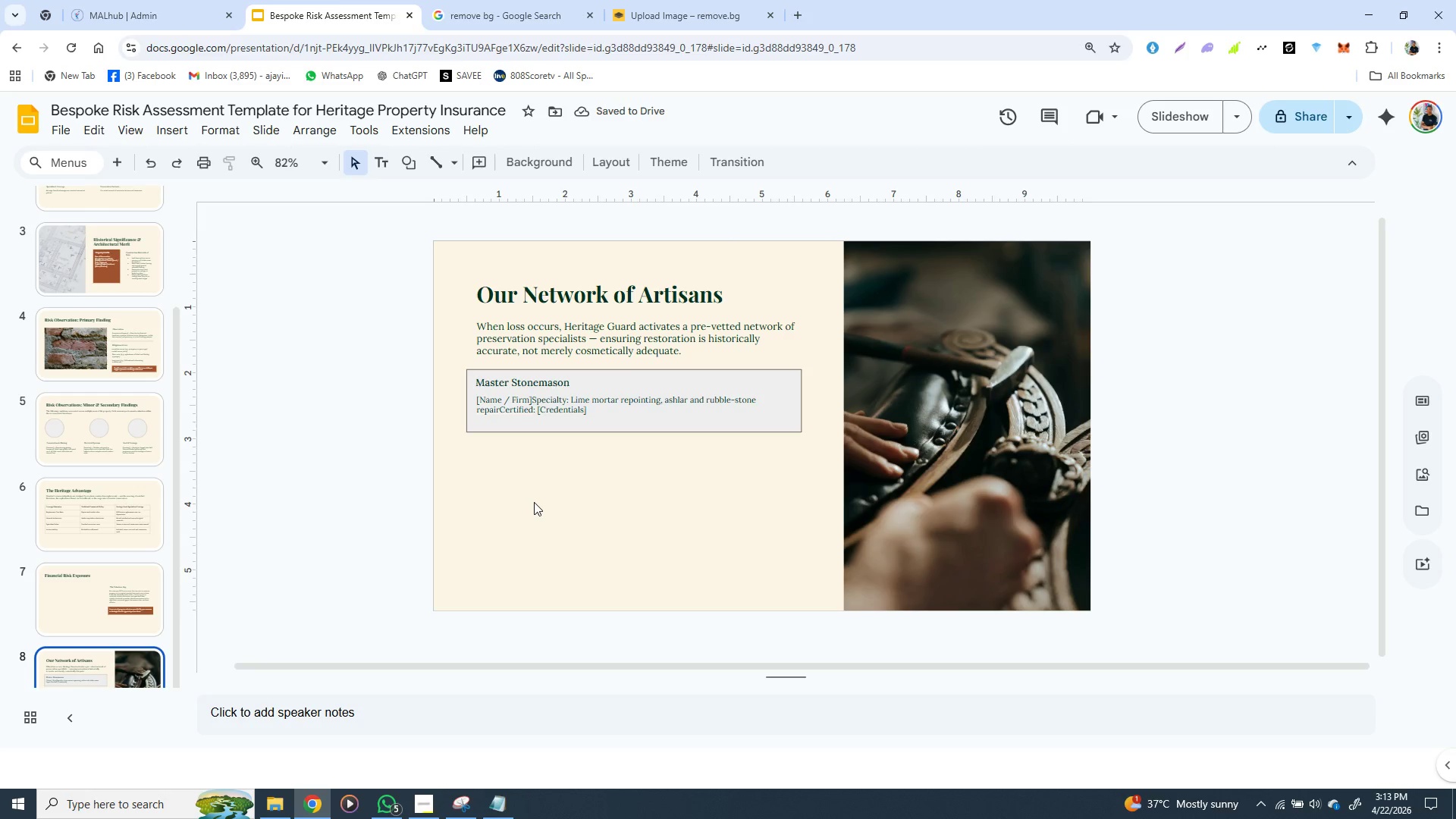 
left_click([534, 502])
 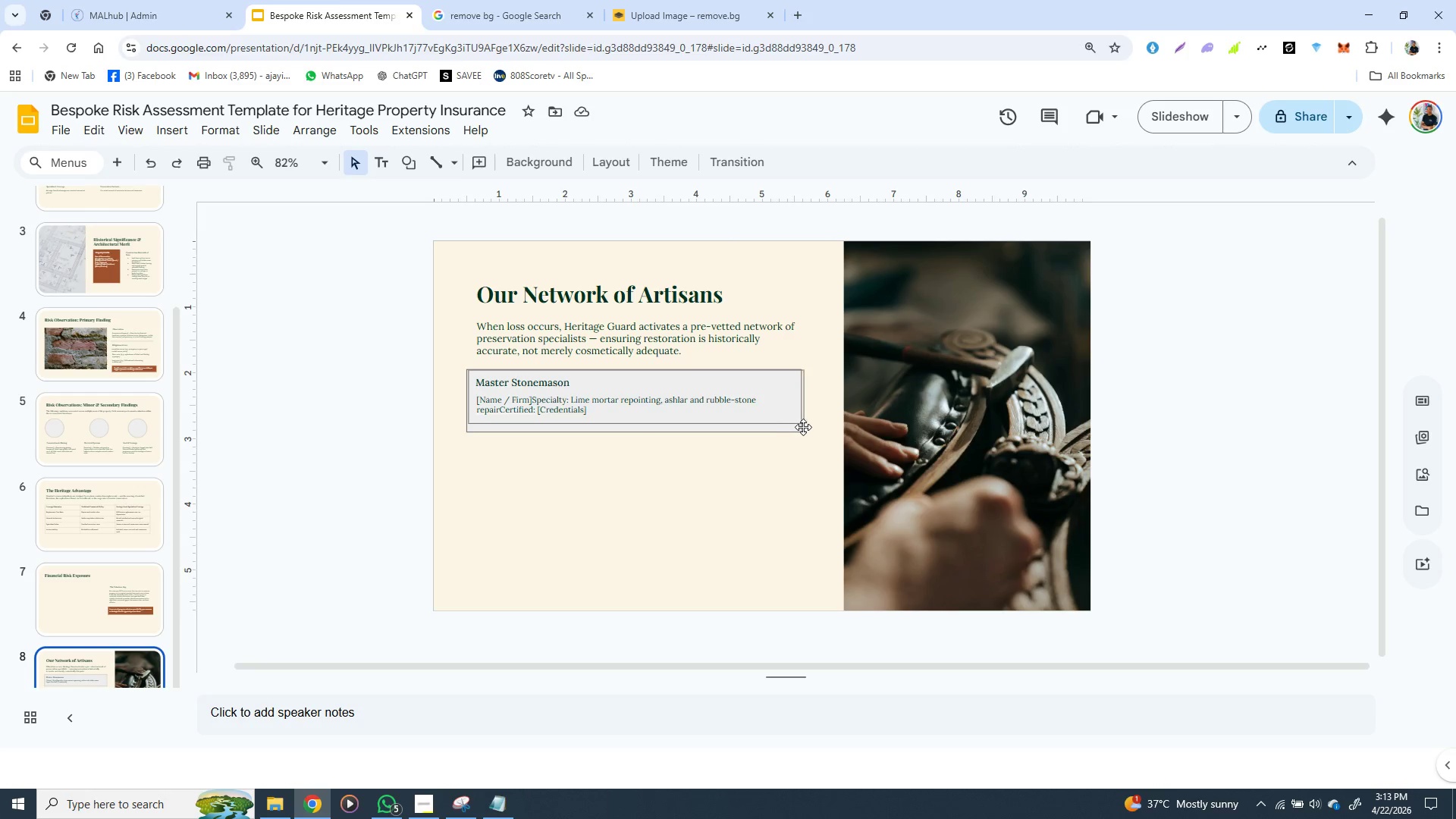 
wait(6.28)
 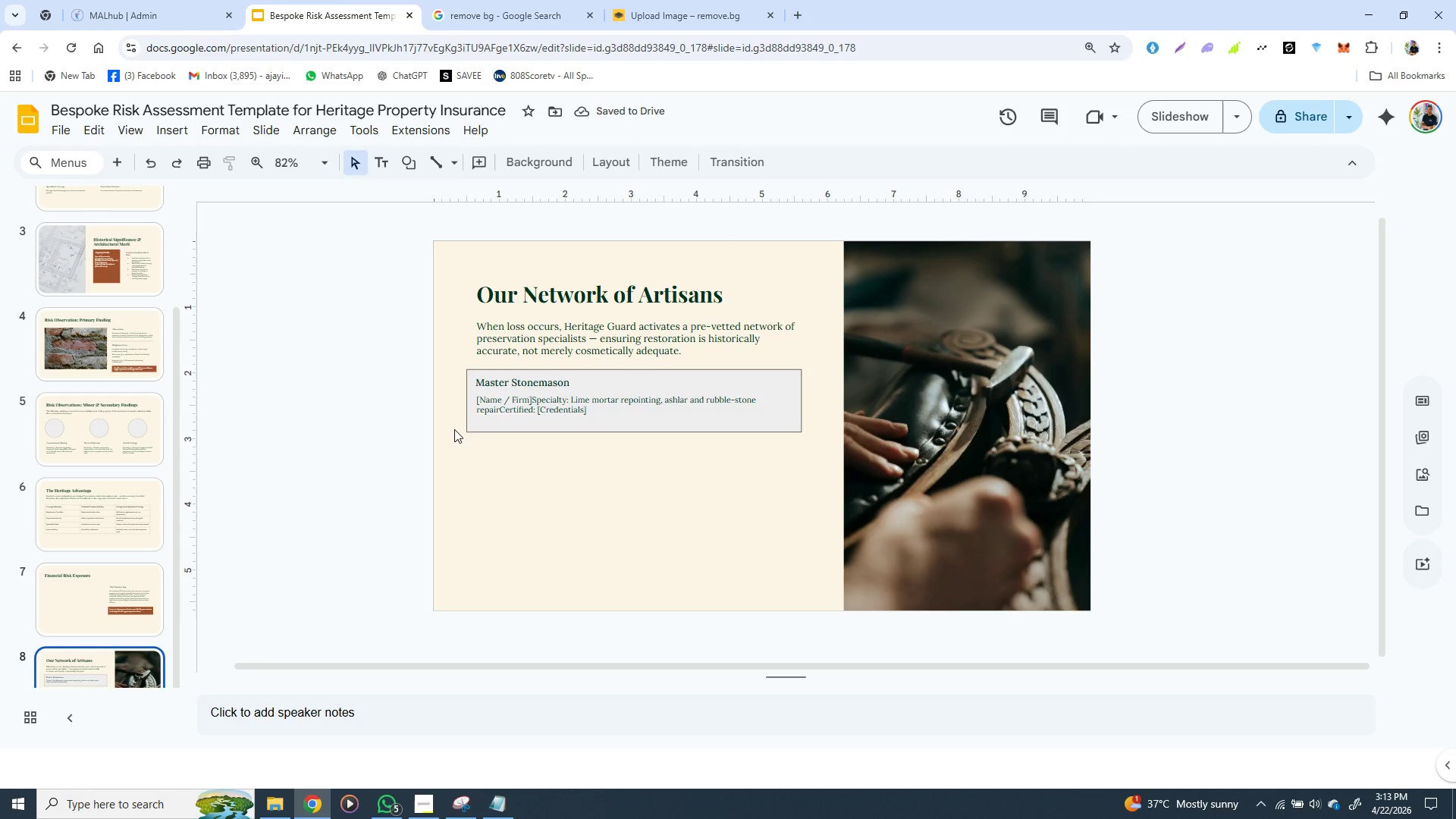 
left_click([804, 427])
 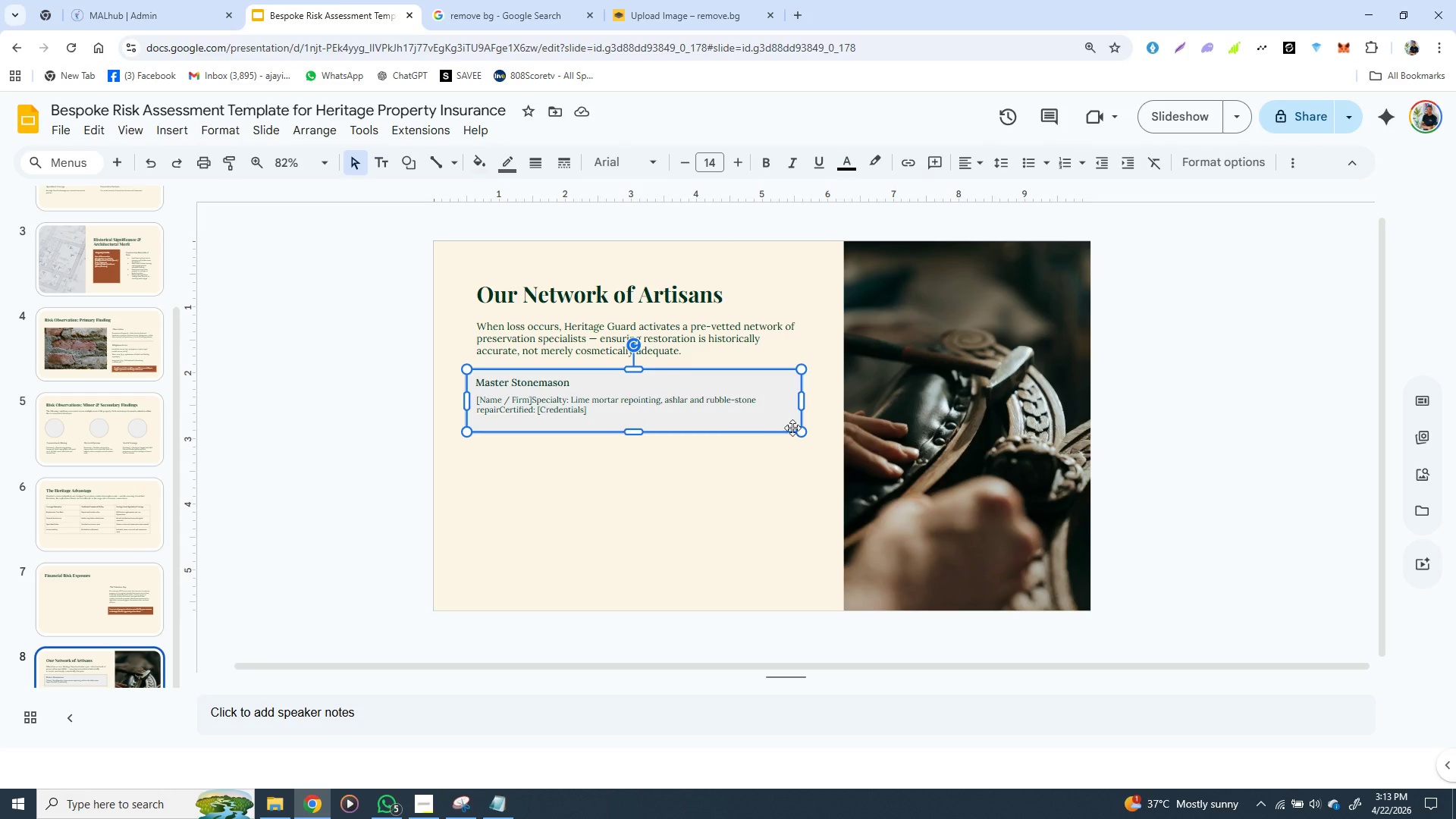 
left_click([782, 431])
 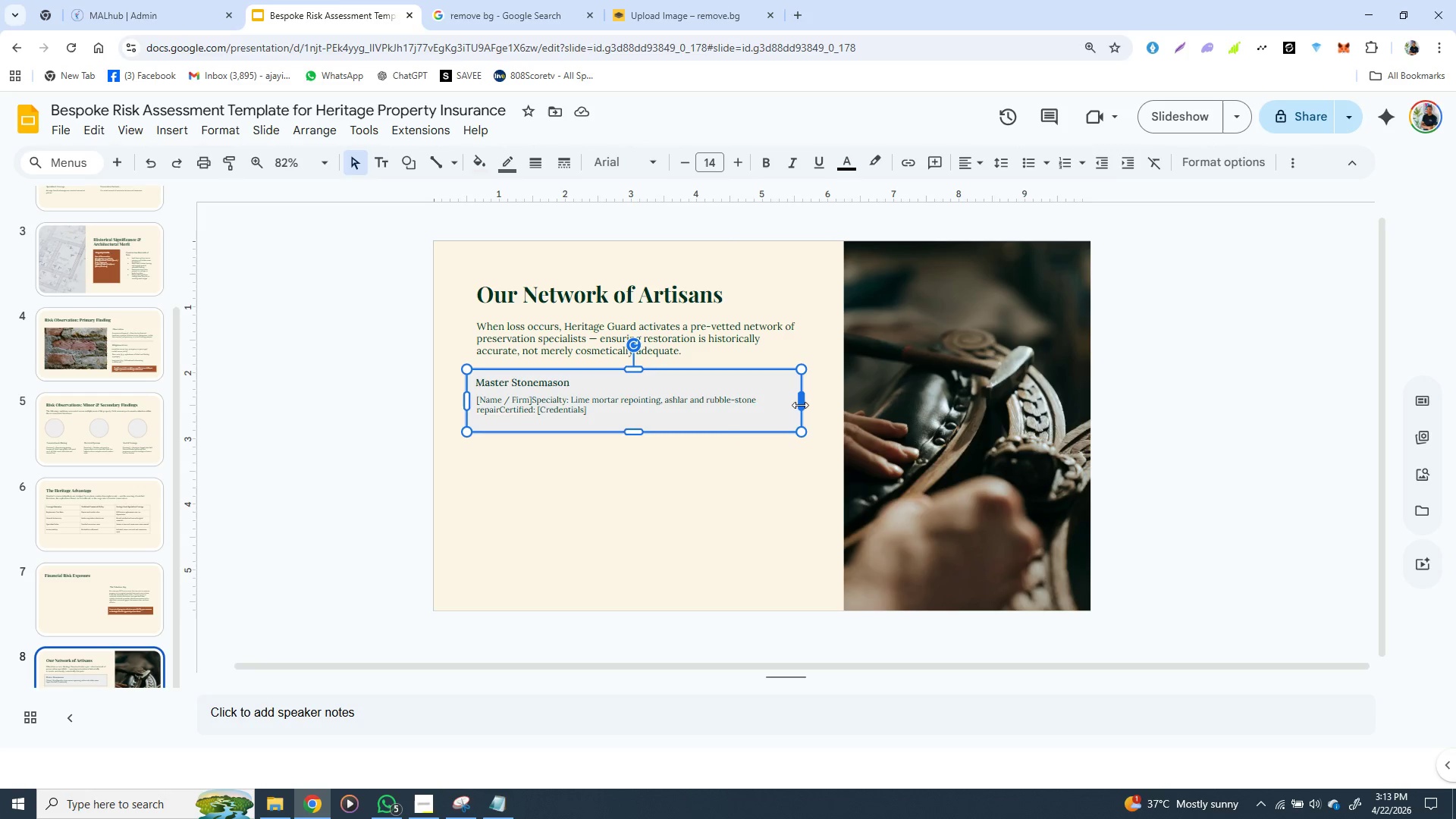 
left_click_drag(start_coordinate=[799, 405], to_coordinate=[805, 405])
 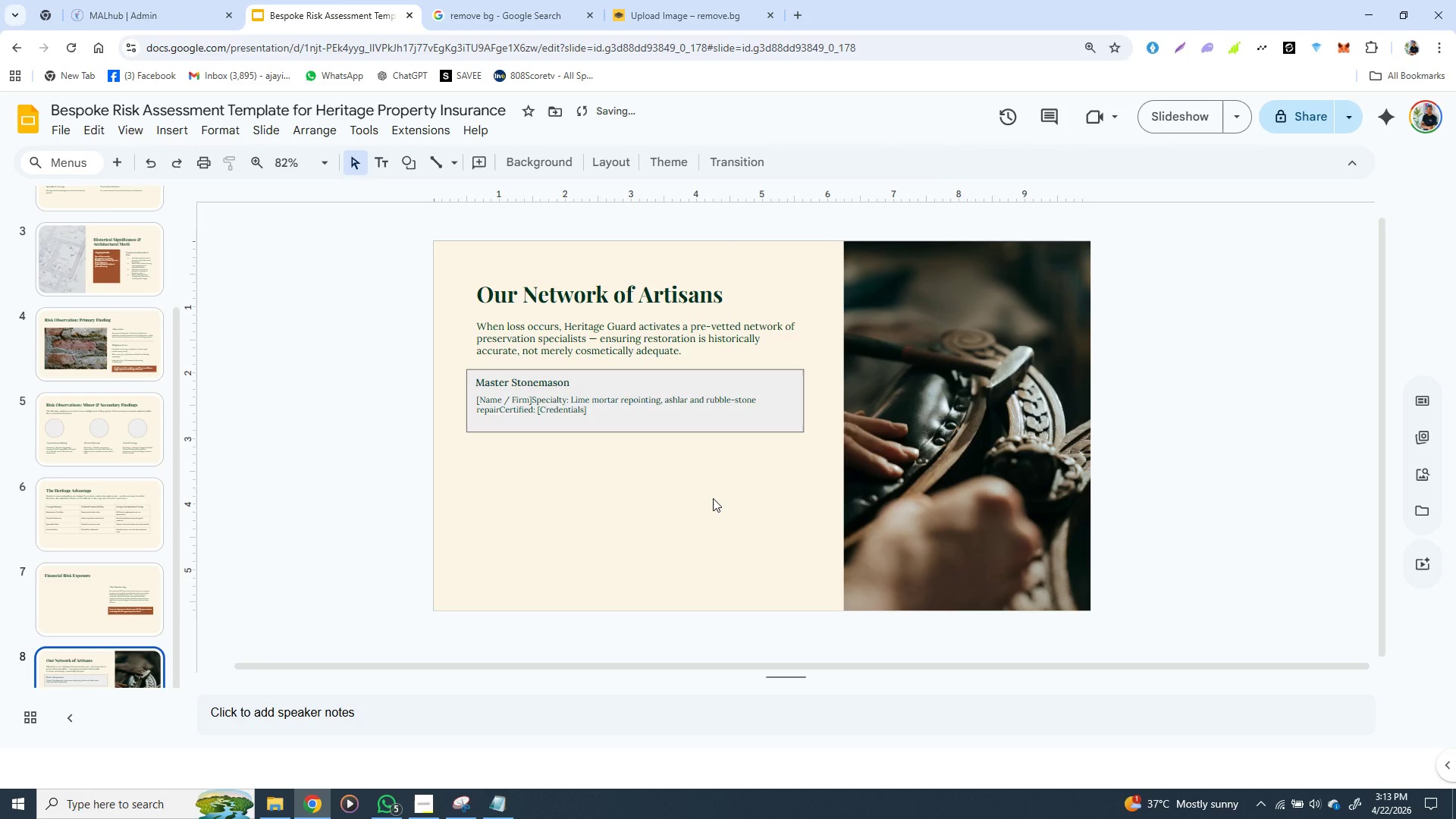 
left_click([713, 498])
 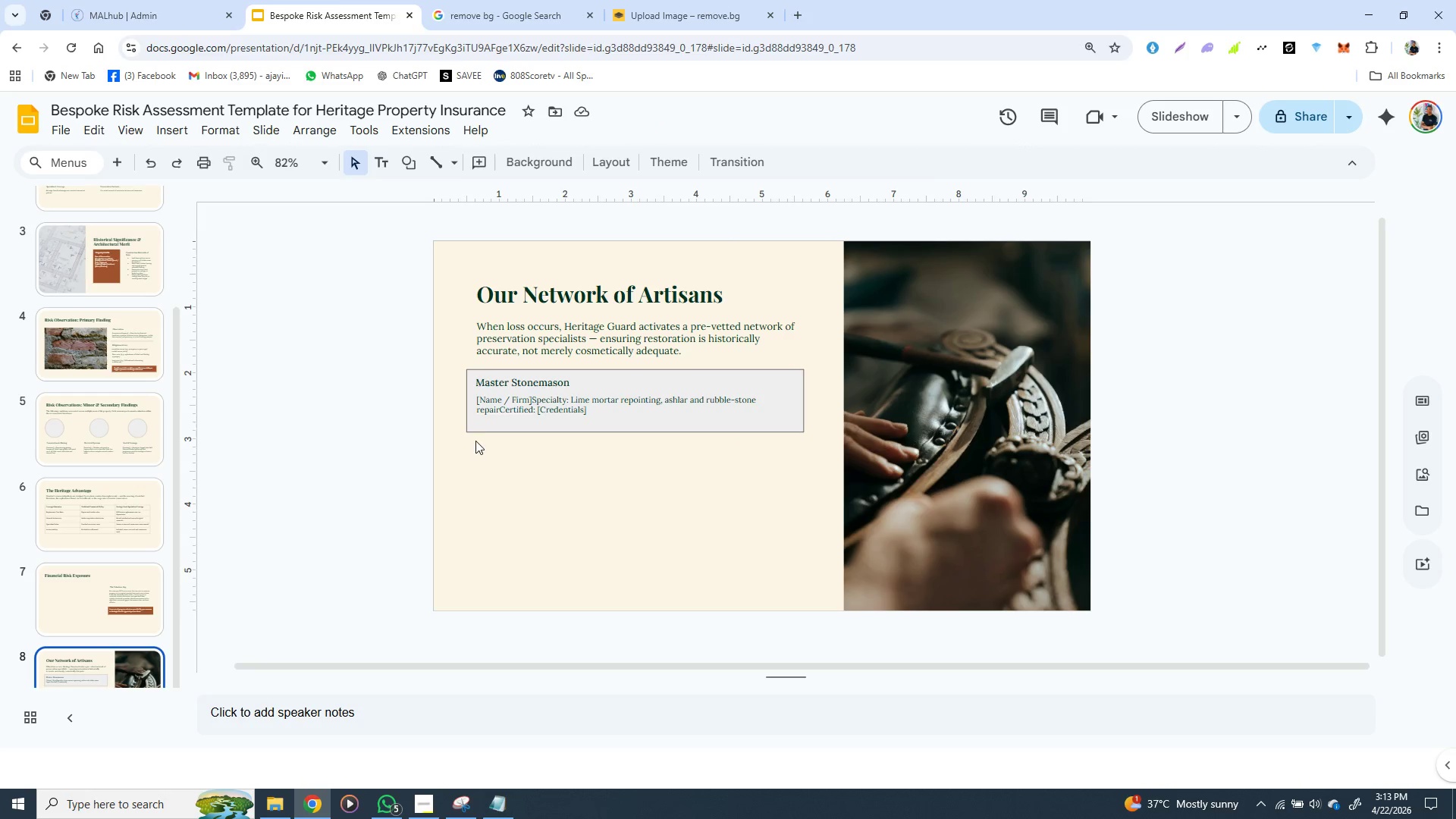 
wait(5.08)
 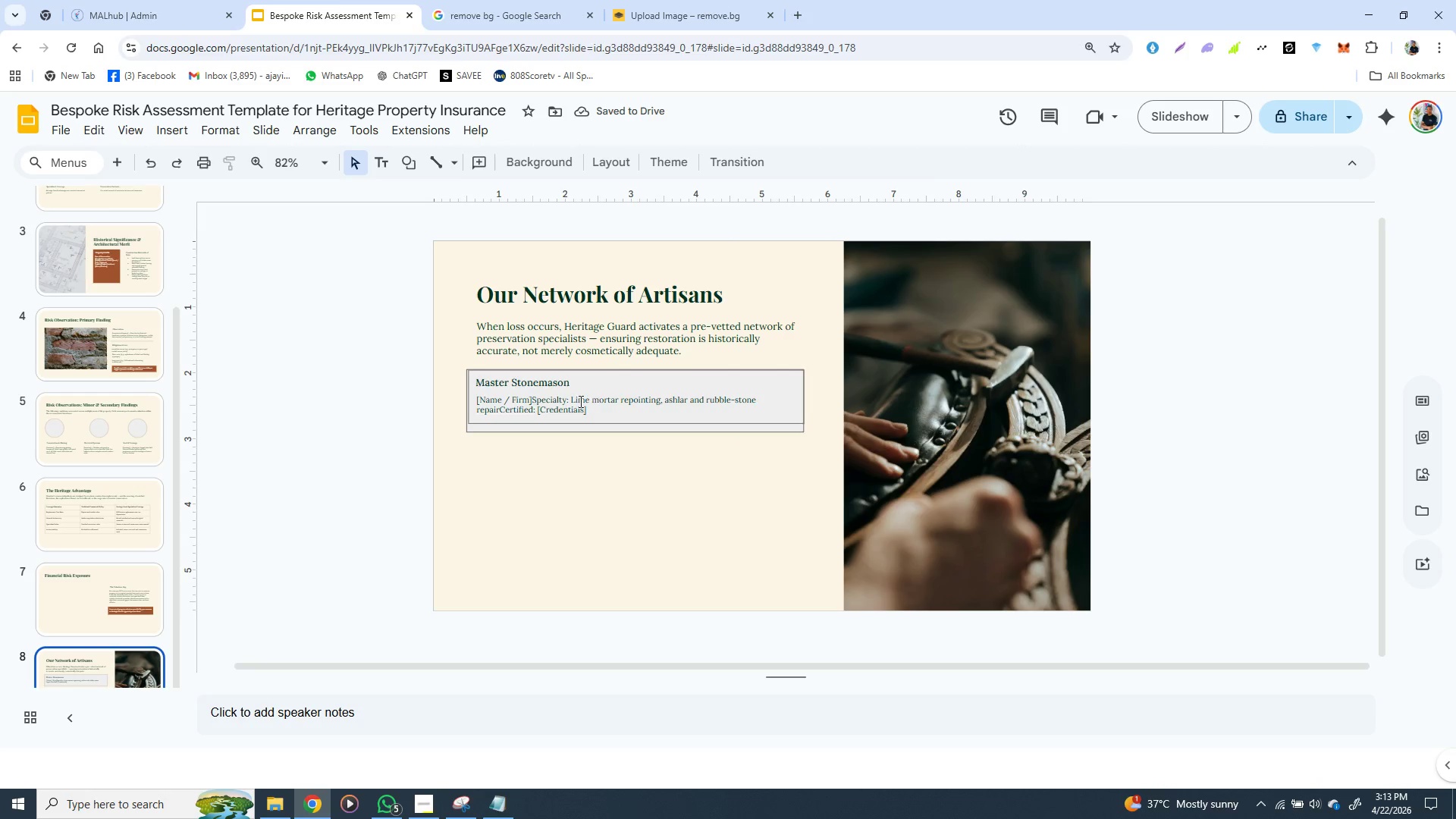 
left_click([475, 426])
 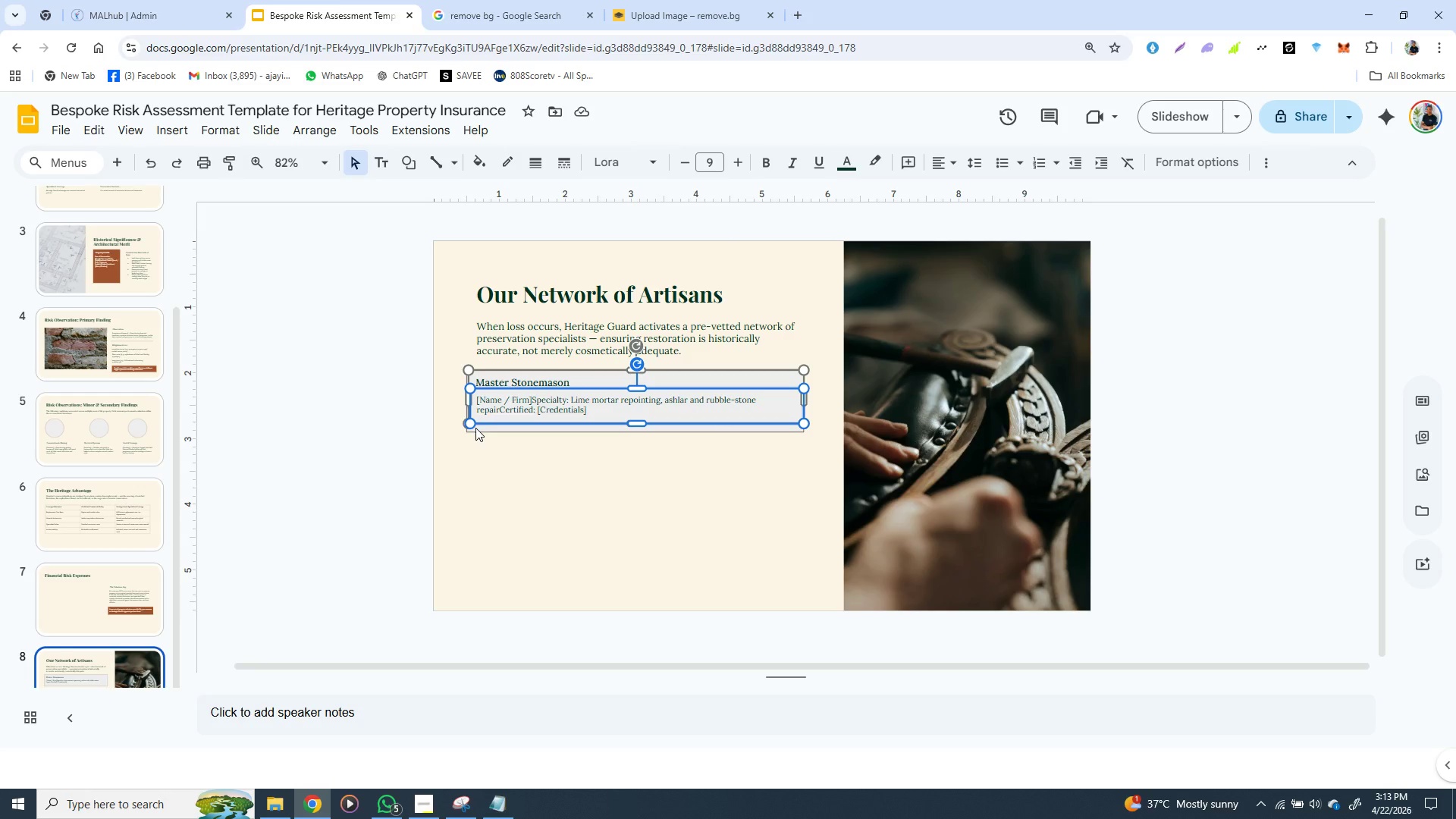 
left_click([475, 428])
 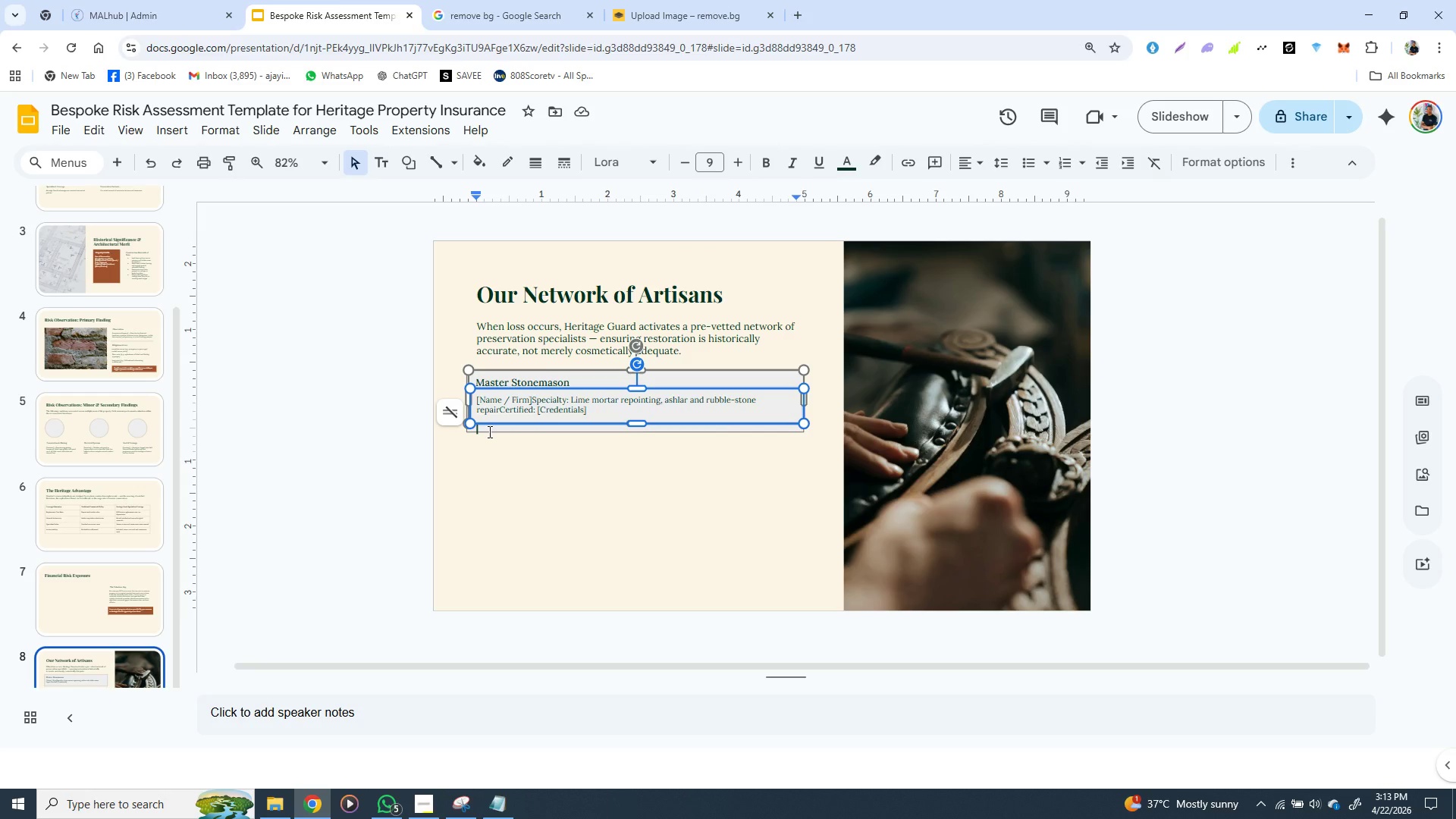 
left_click([488, 431])
 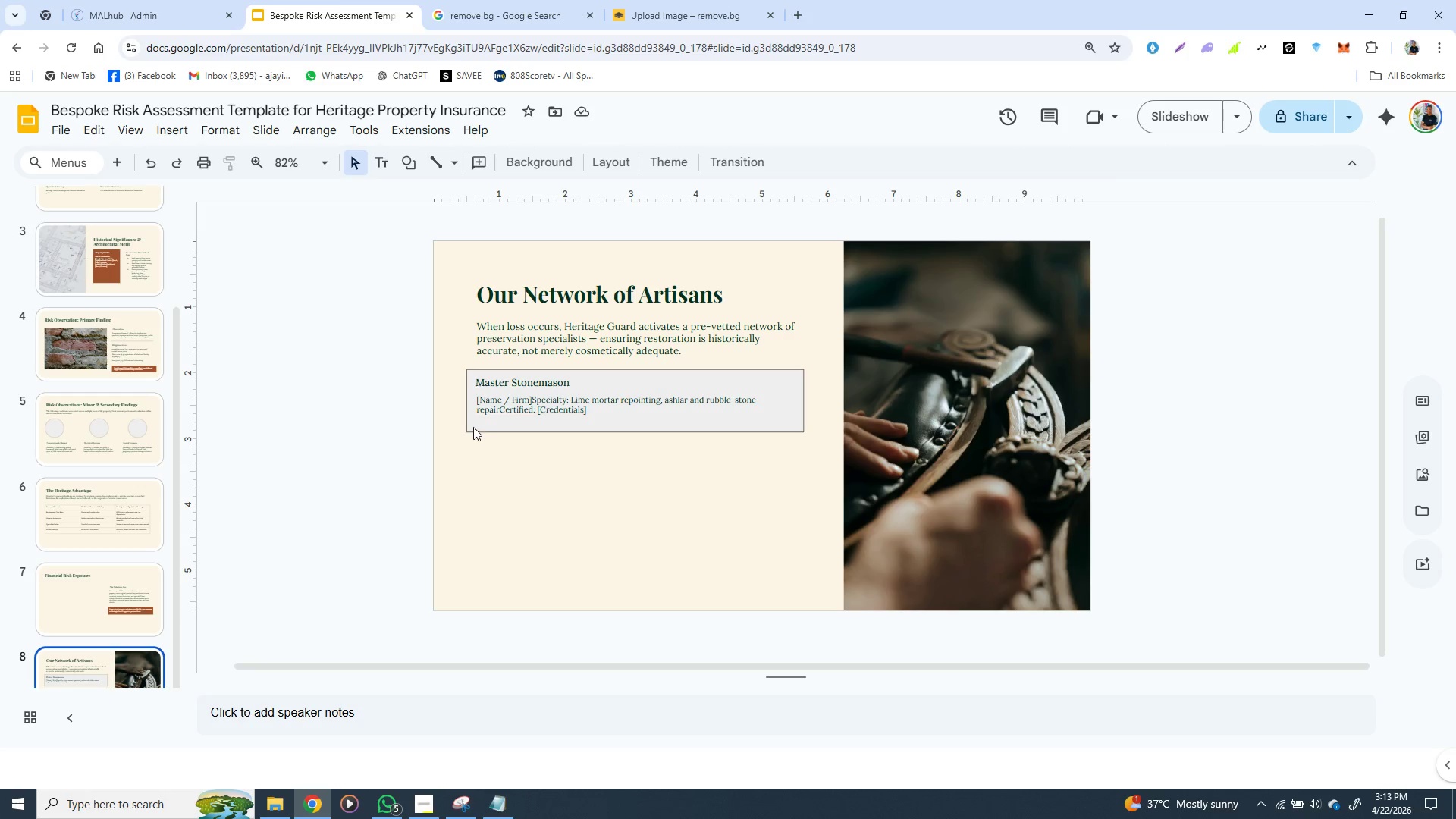 
left_click([494, 460])
 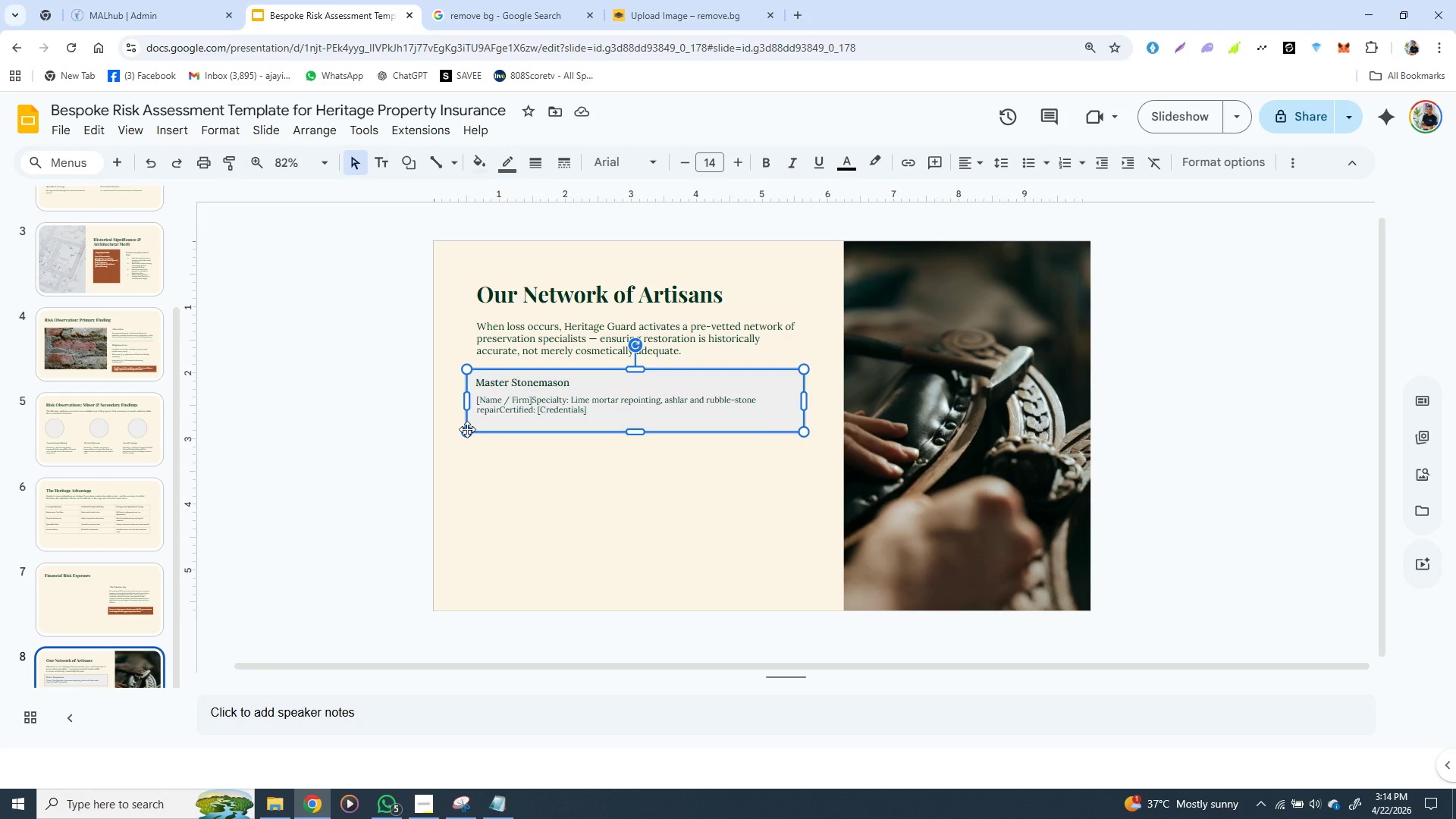 
left_click([467, 429])
 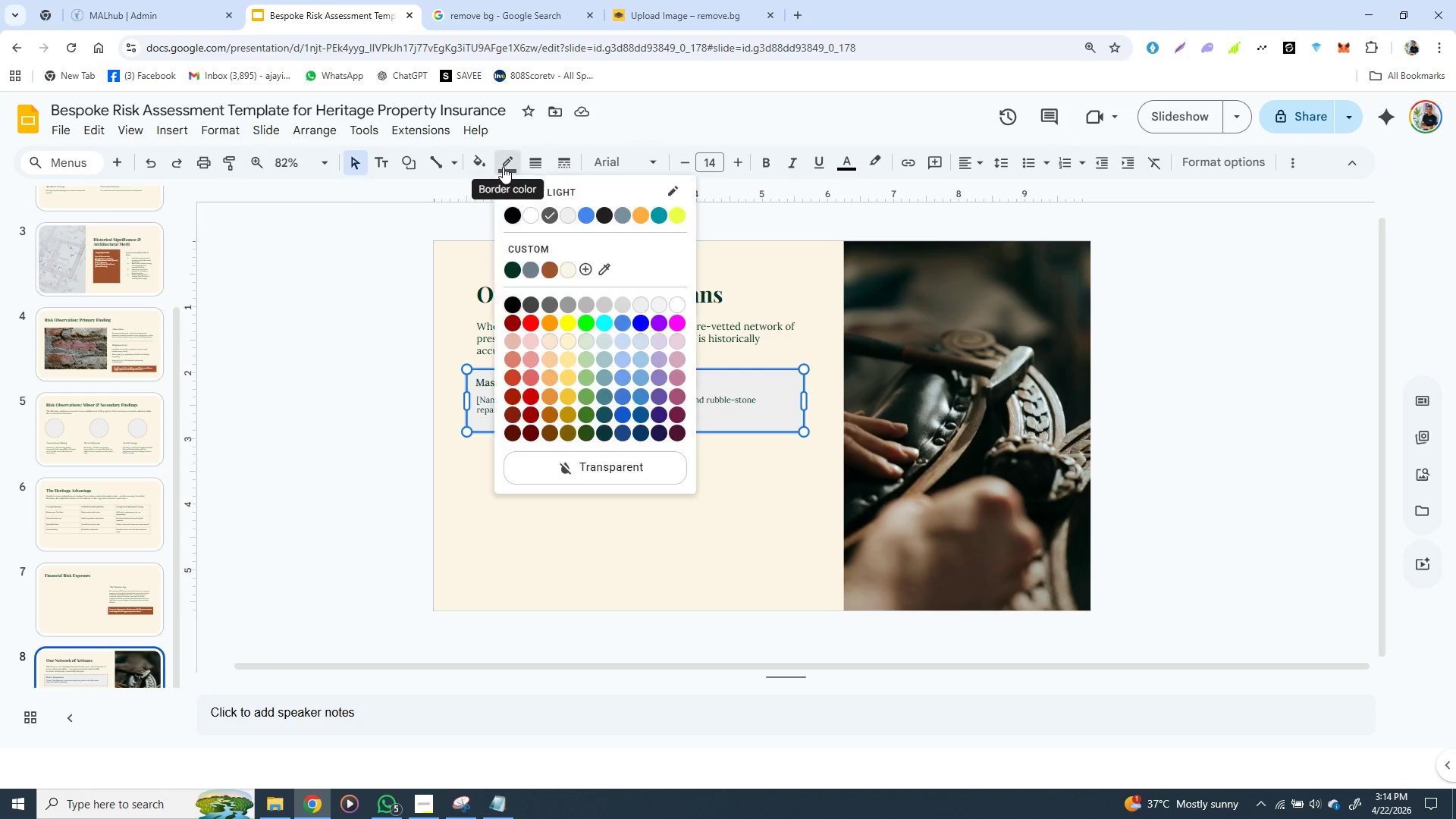 
left_click([503, 167])
 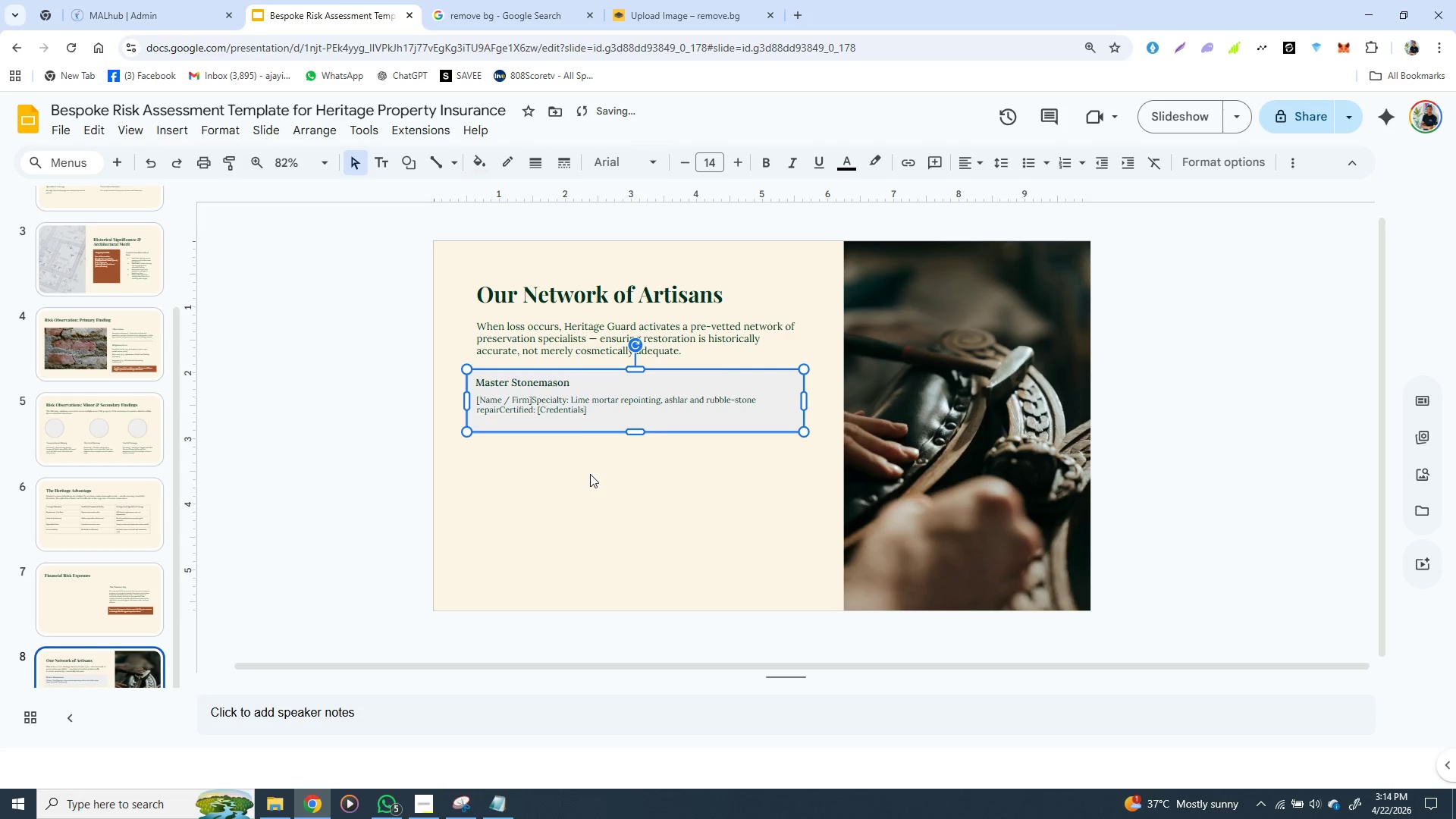 
left_click([590, 474])
 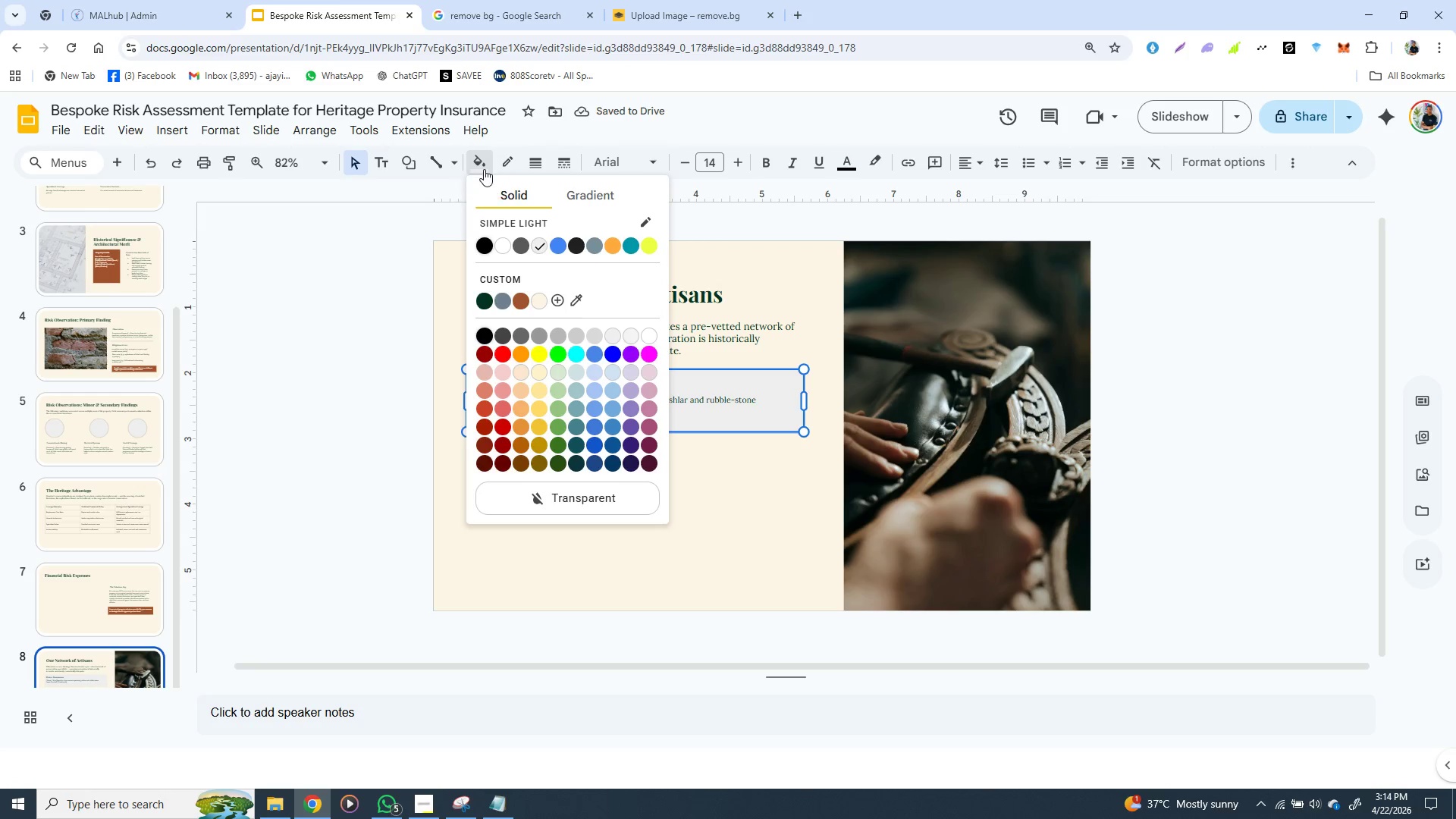 
left_click([484, 169])
 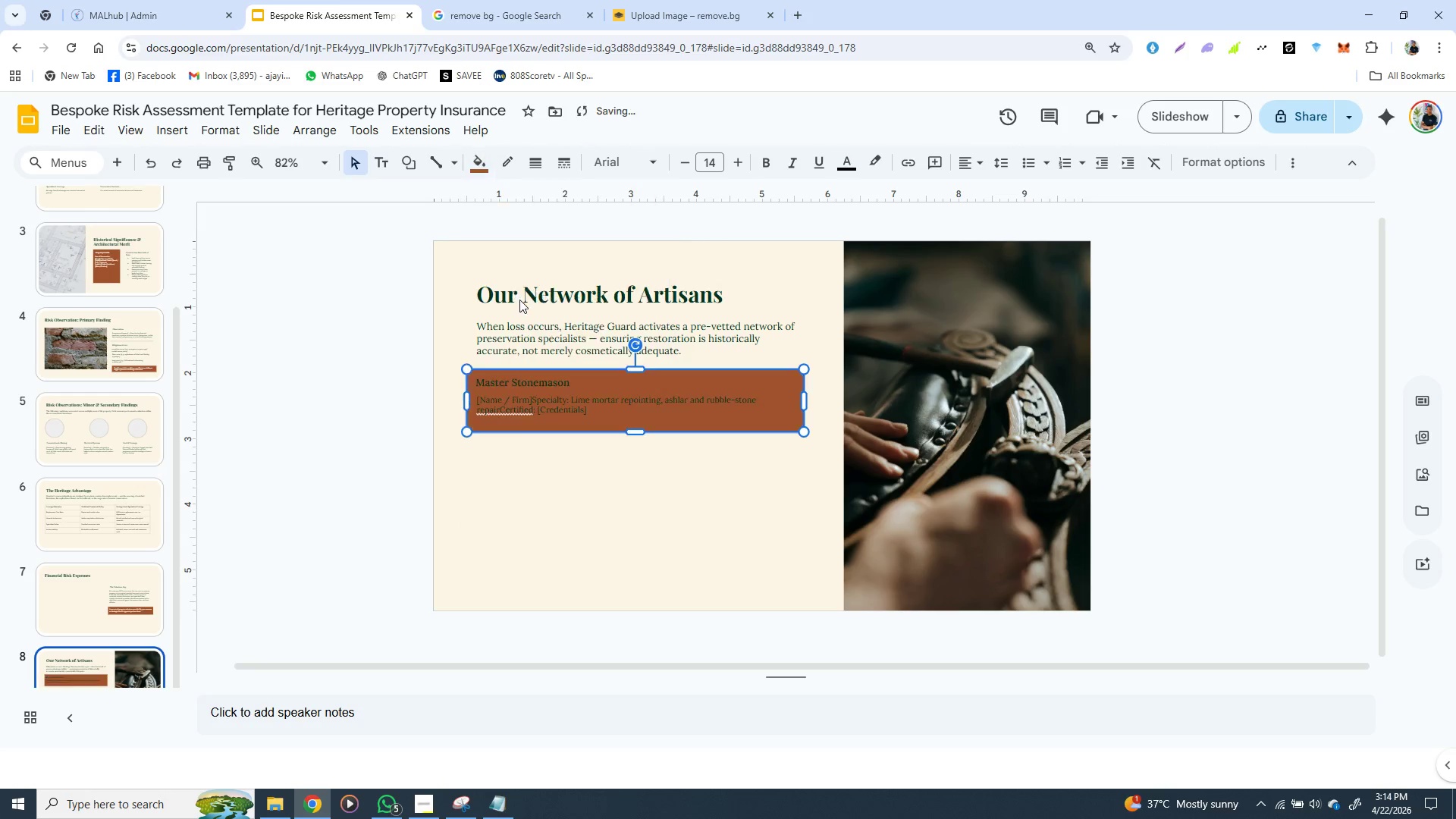 
left_click([519, 300])
 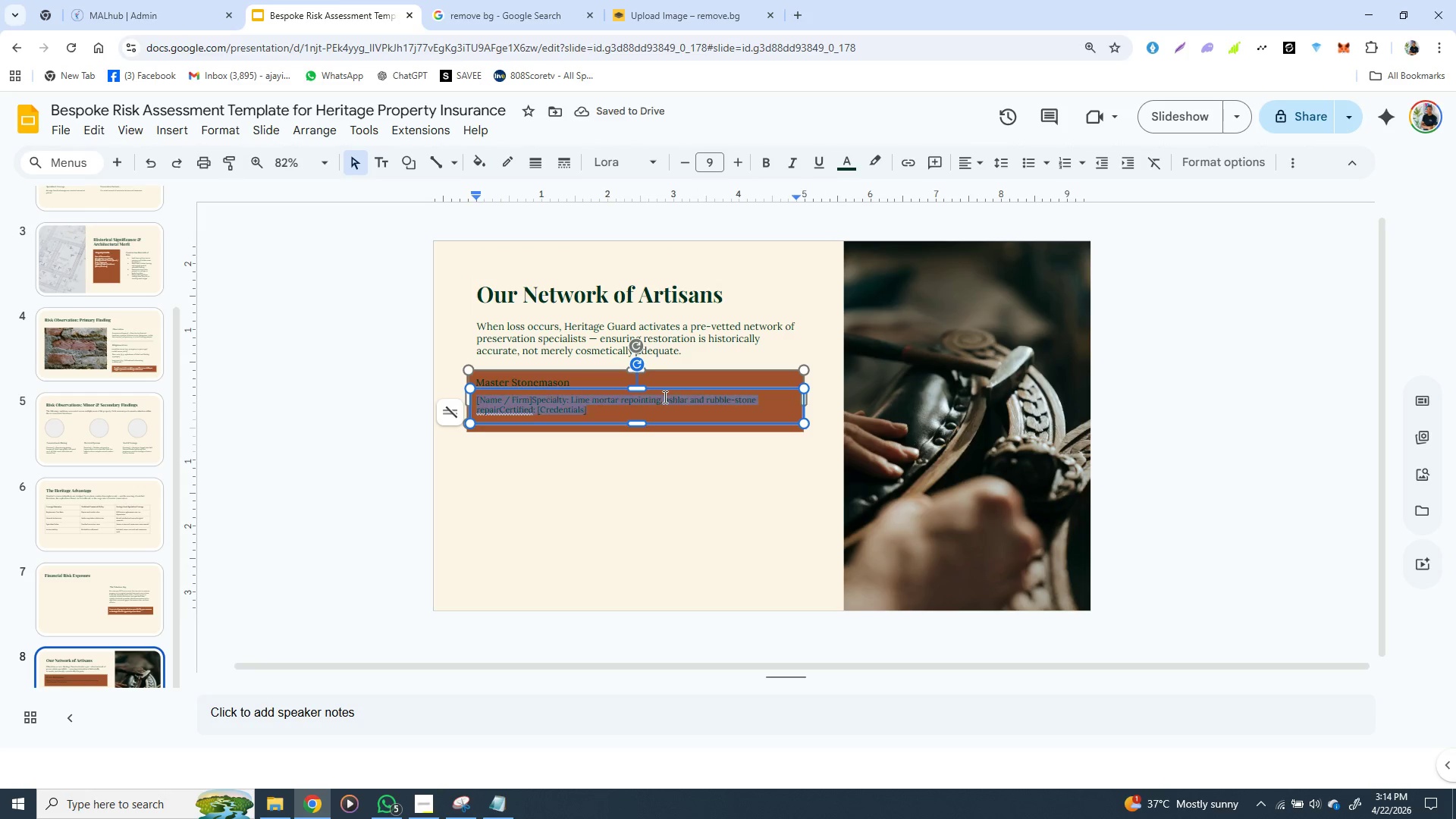 
double_click([664, 397])
 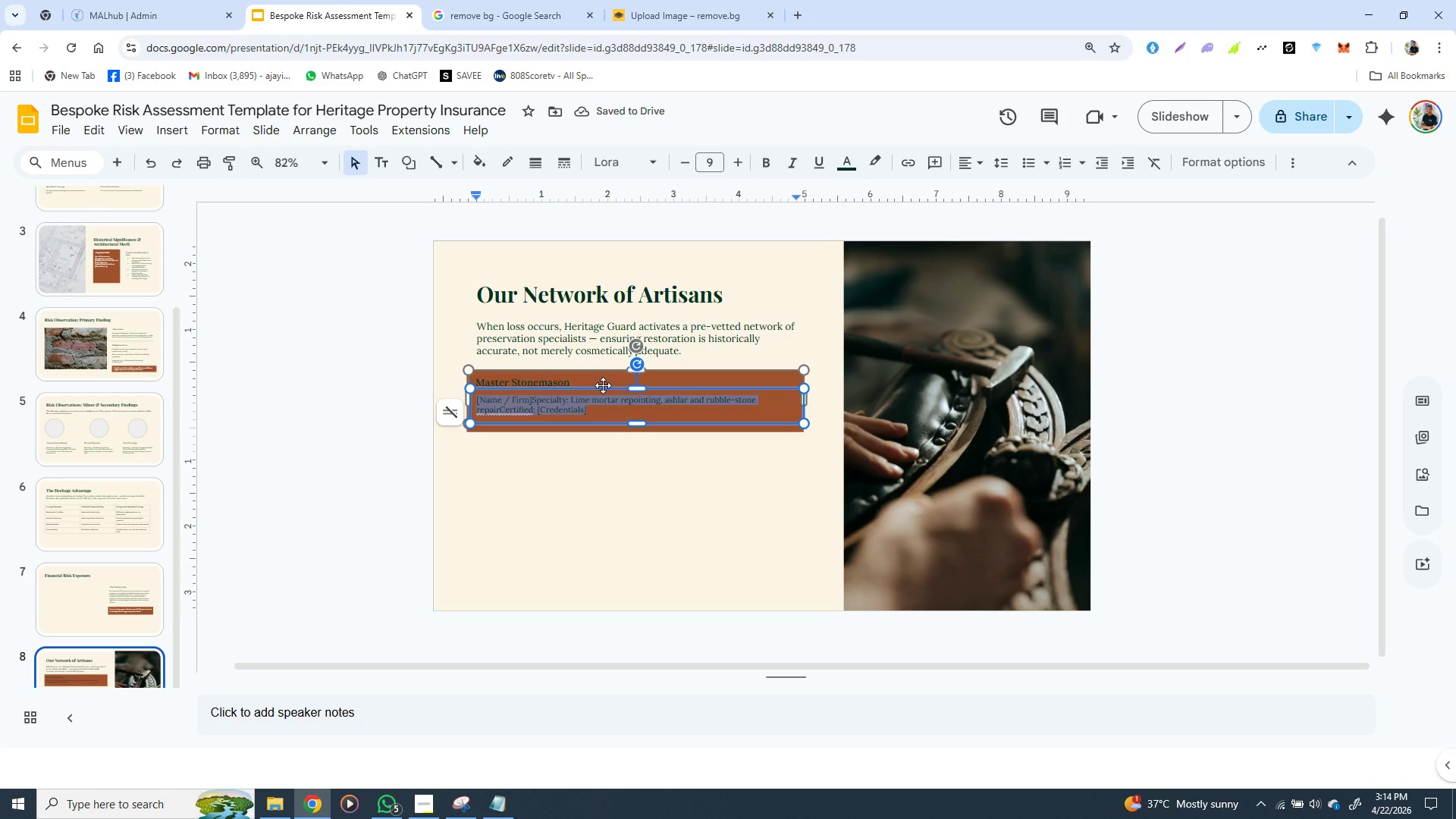 
triple_click([664, 397])
 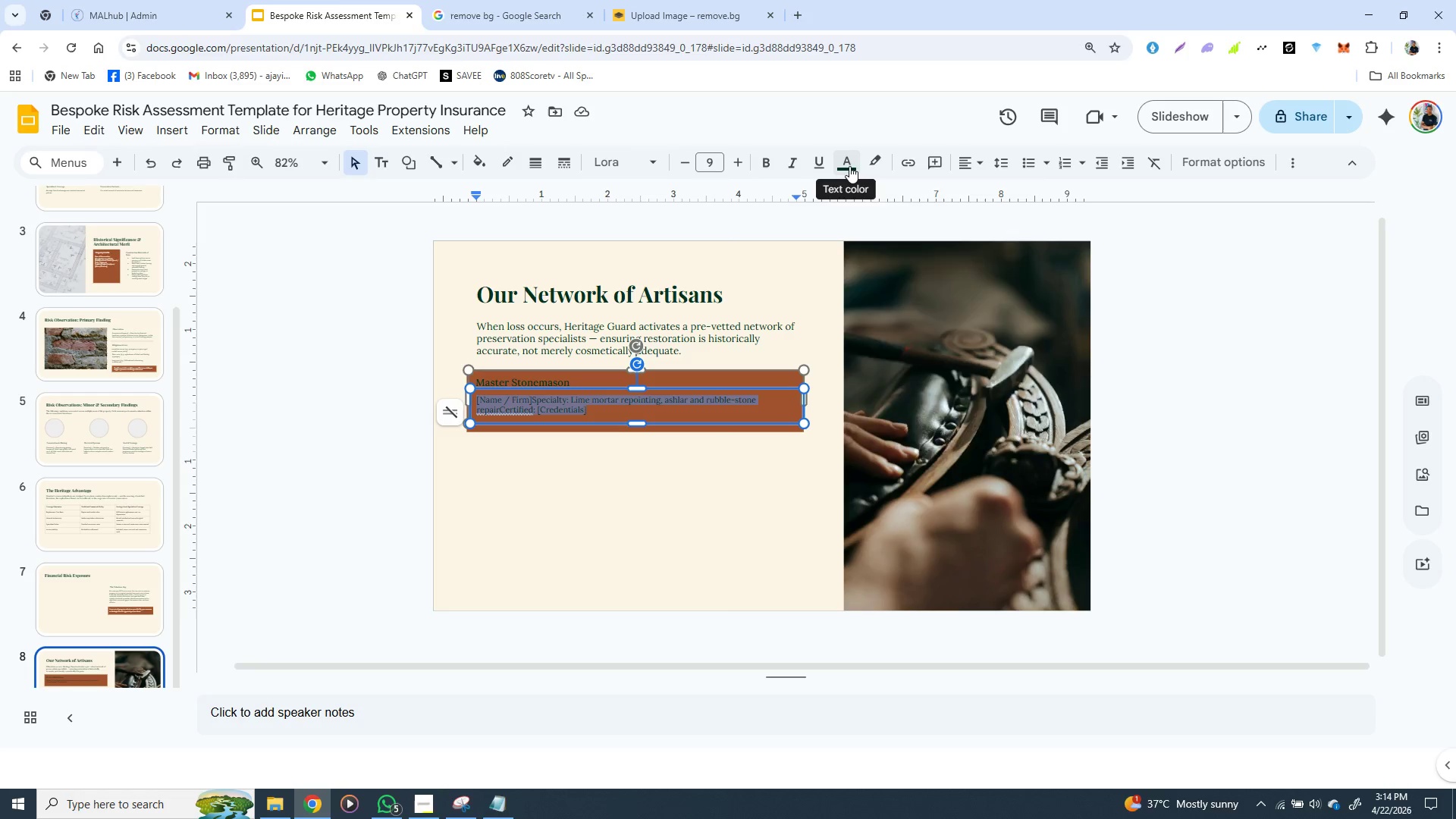 
left_click([849, 166])
 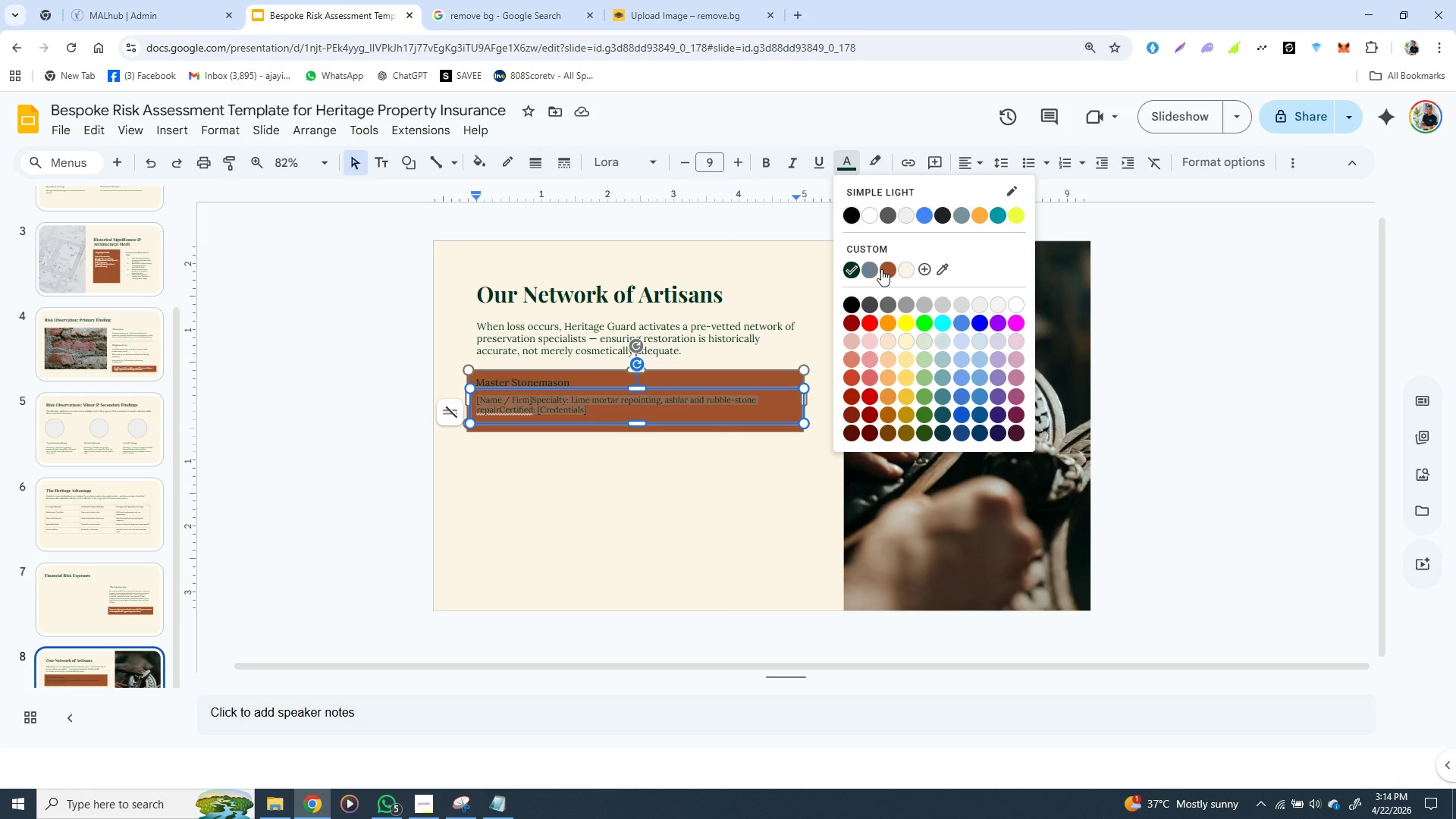 
wait(6.66)
 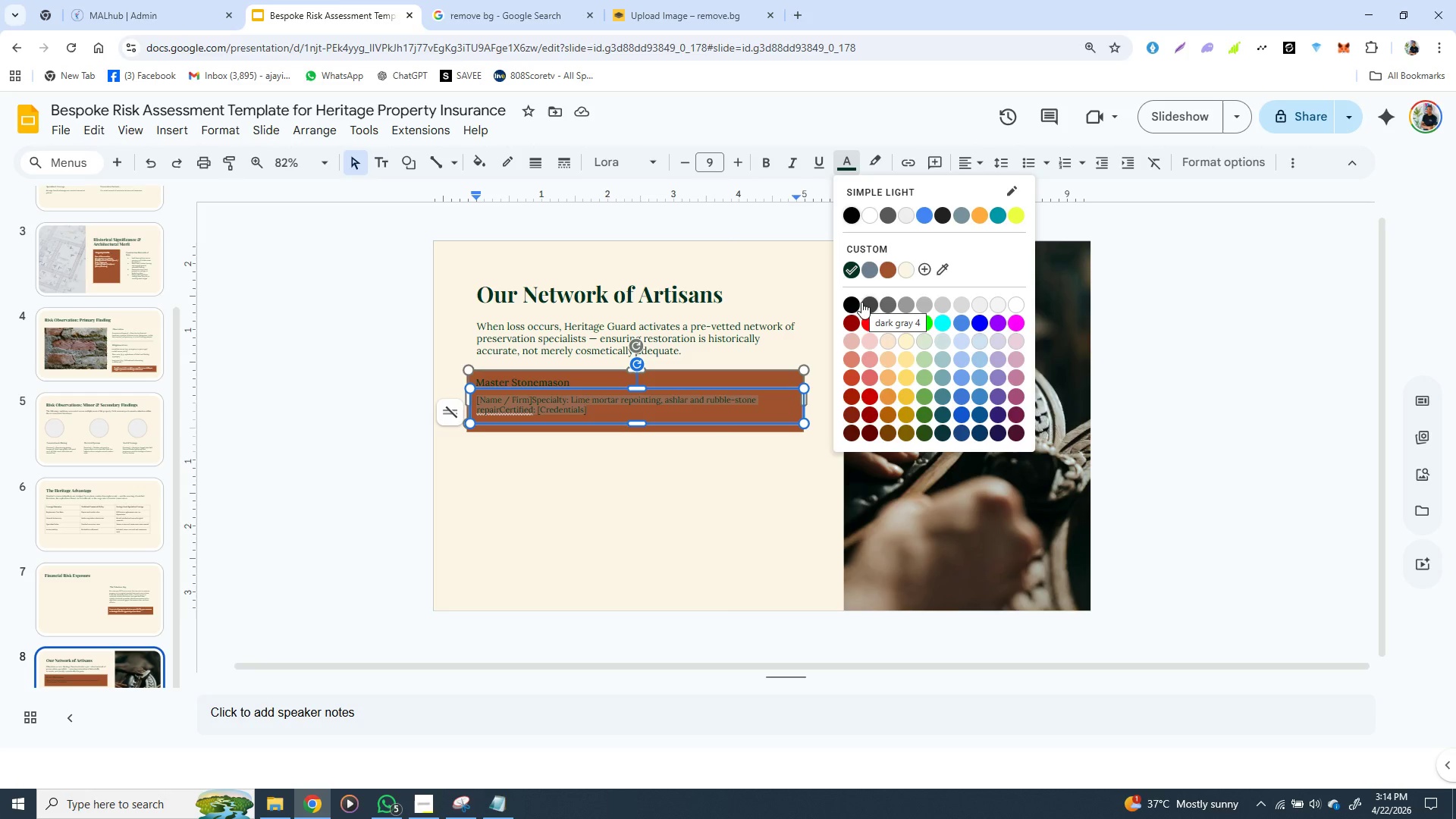 
left_click([905, 269])
 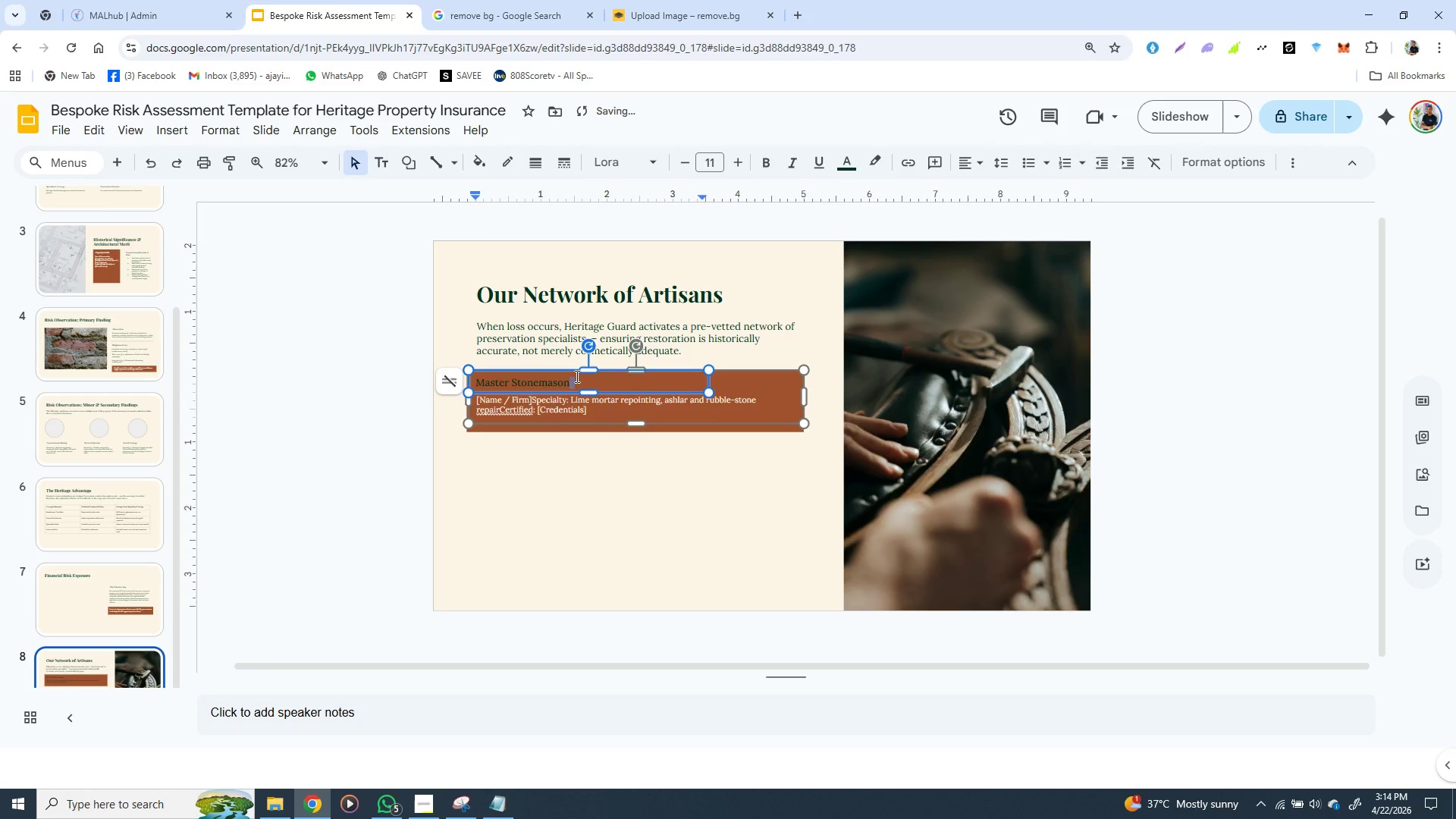 
double_click([576, 376])
 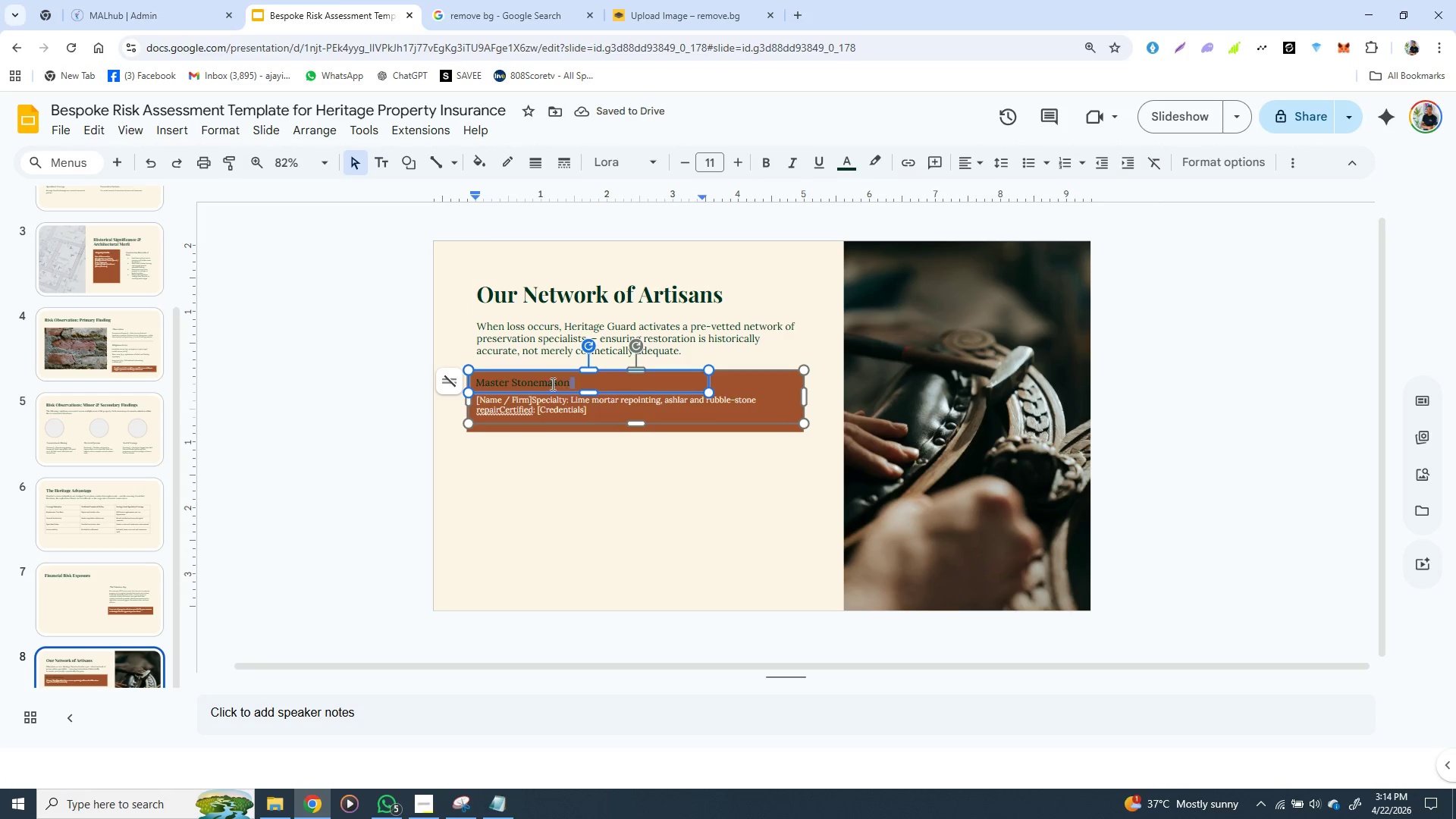 
triple_click([576, 376])
 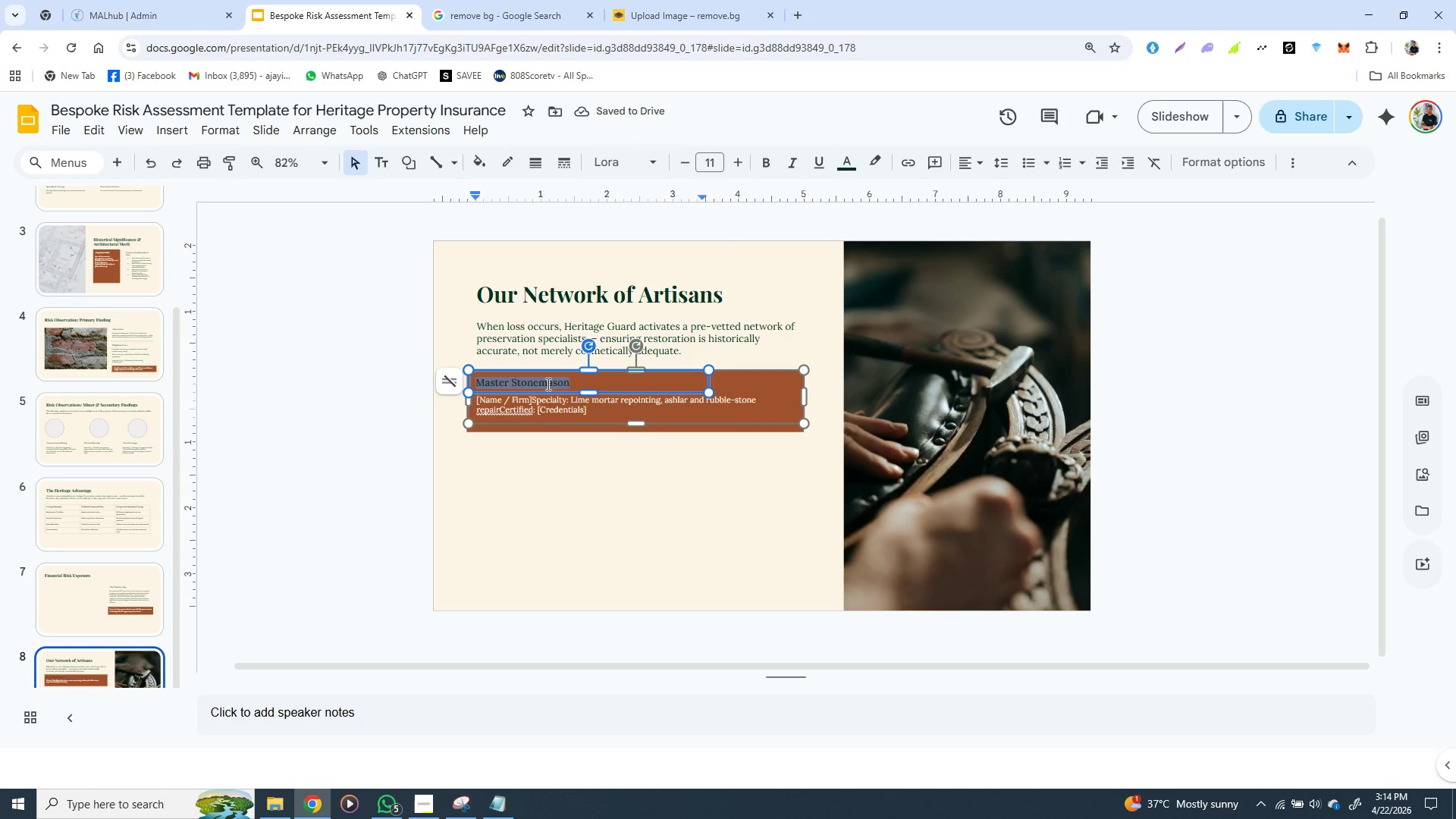 
double_click([547, 384])
 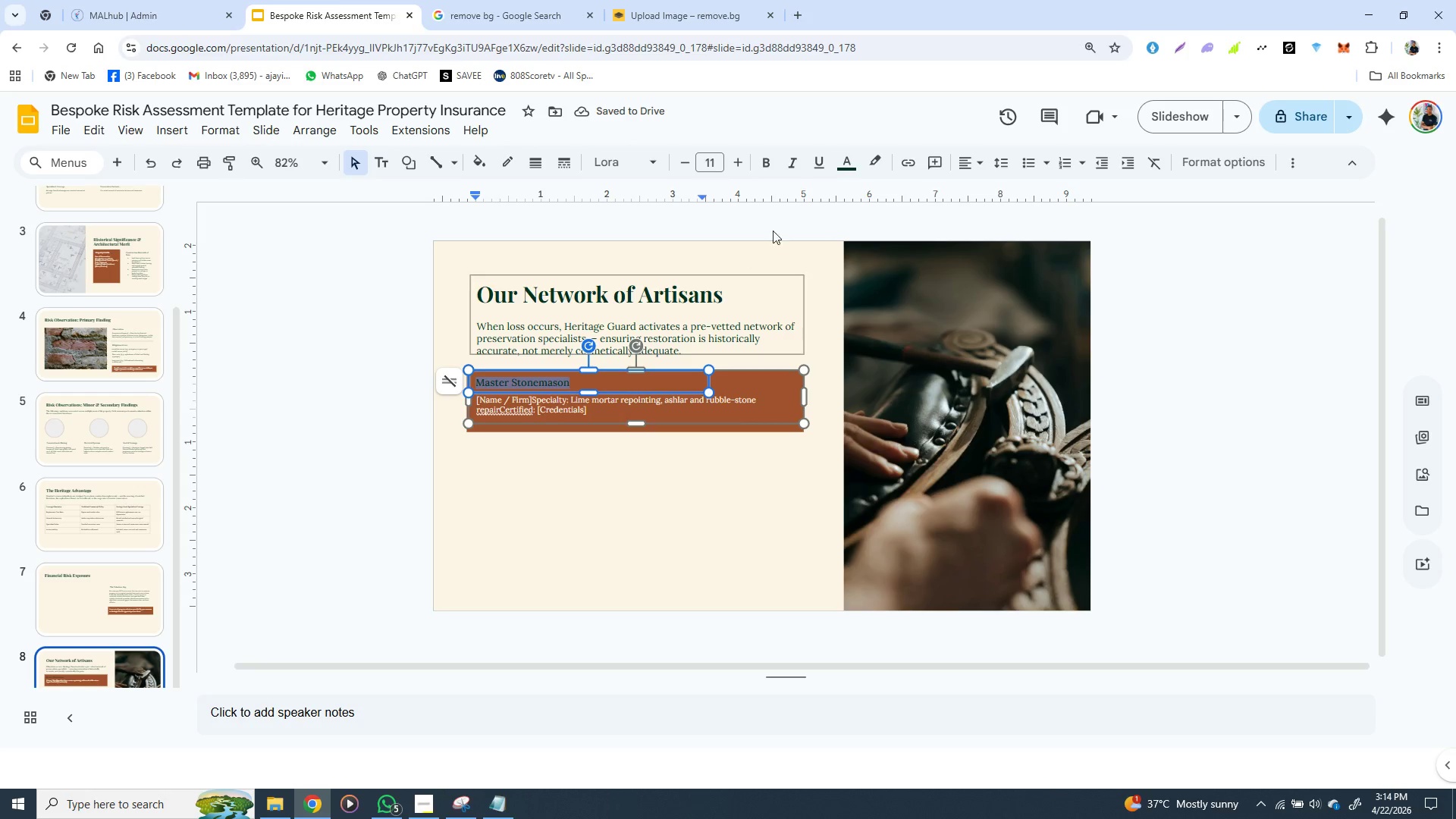 
triple_click([547, 384])
 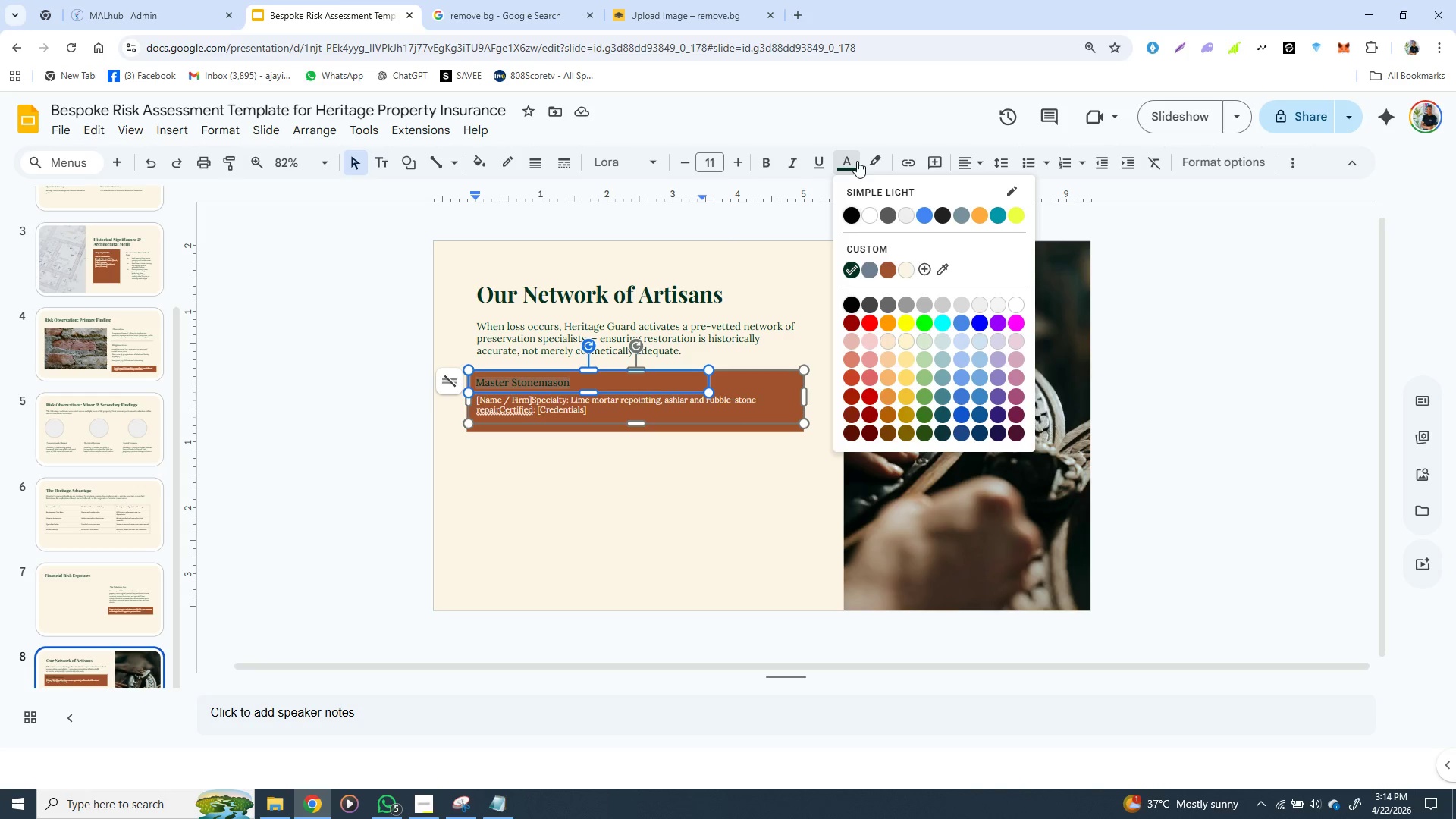 
left_click([857, 161])
 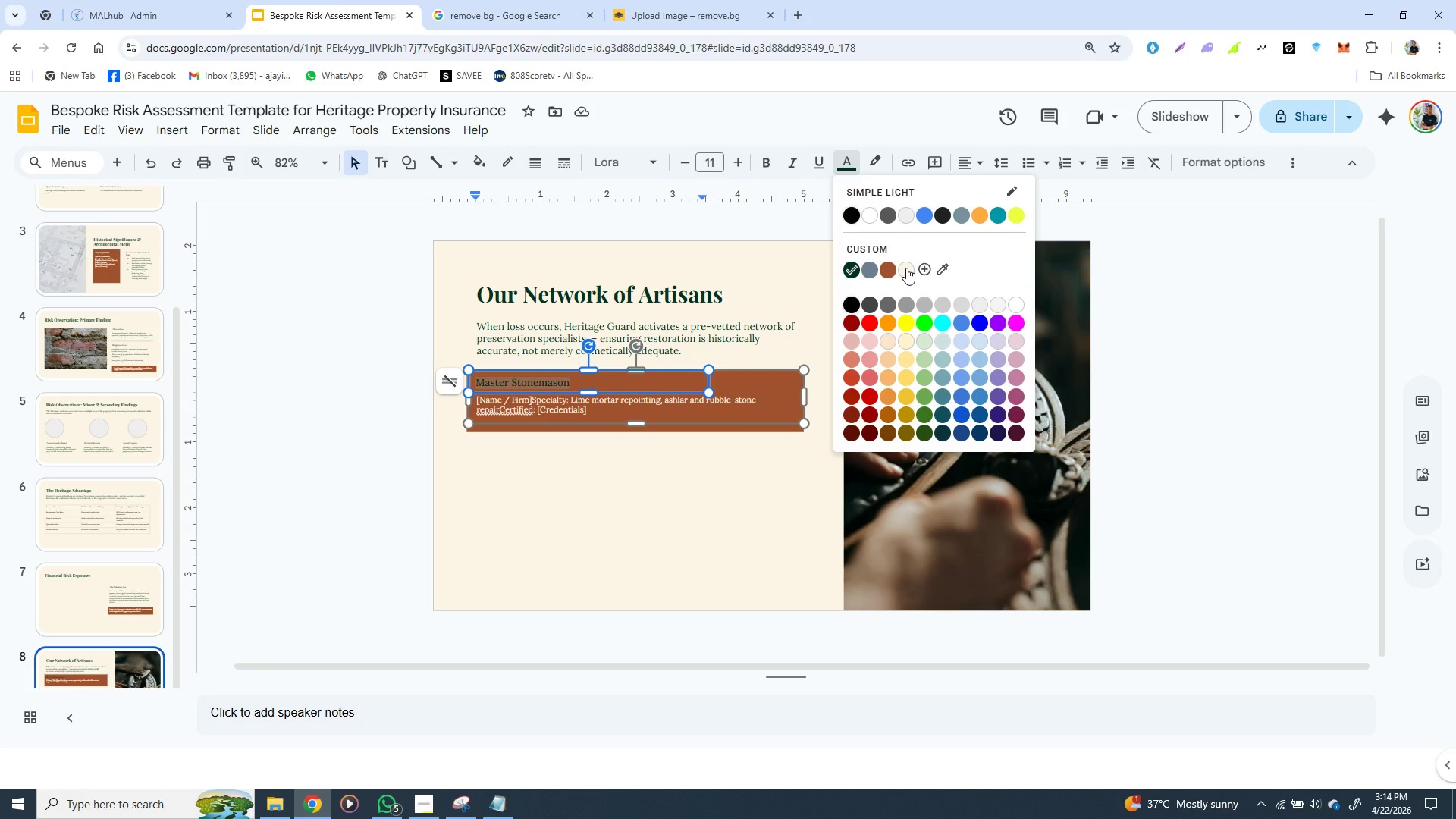 
left_click([906, 268])
 